 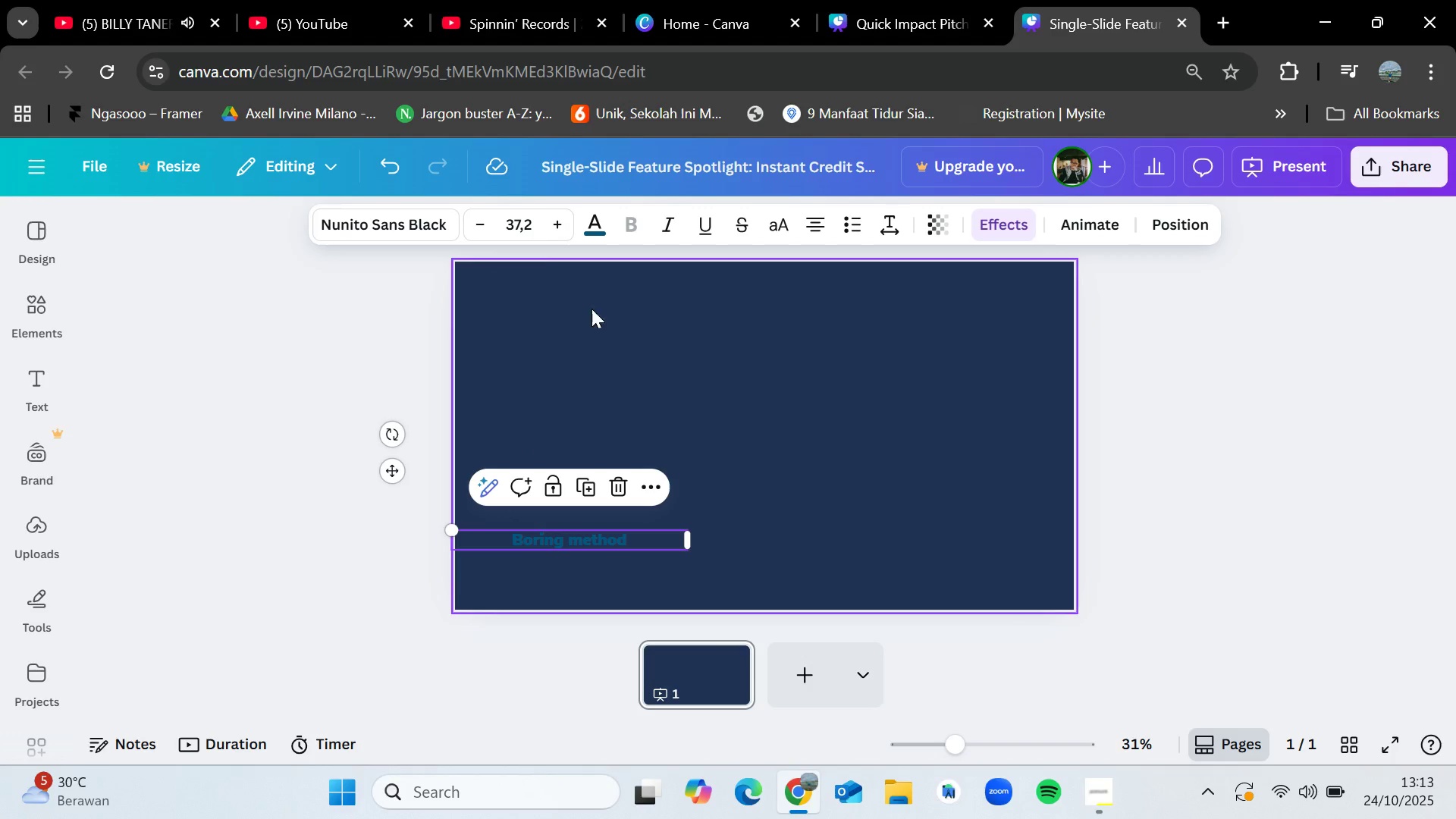 
left_click([596, 224])
 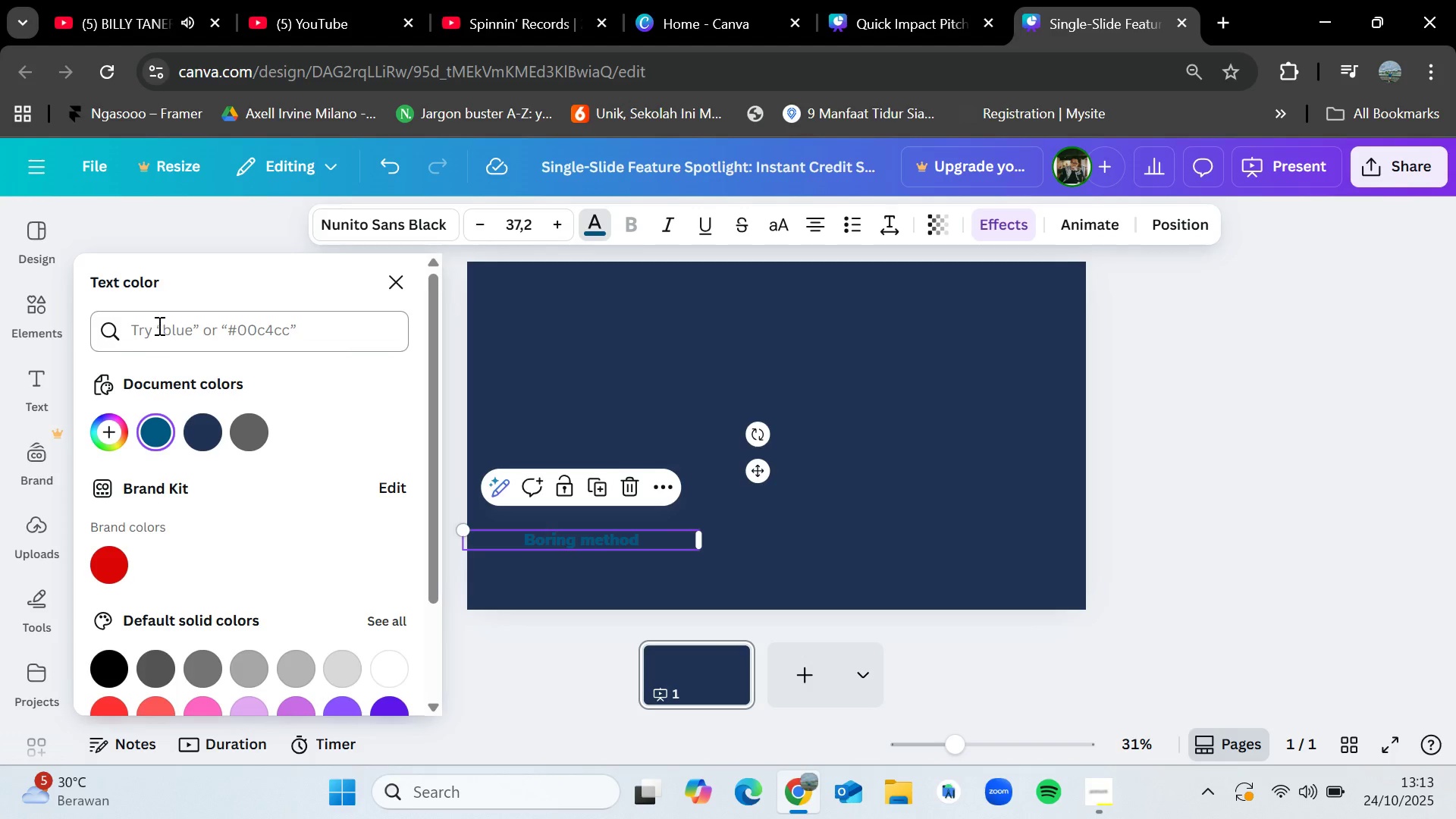 
left_click([162, 334])
 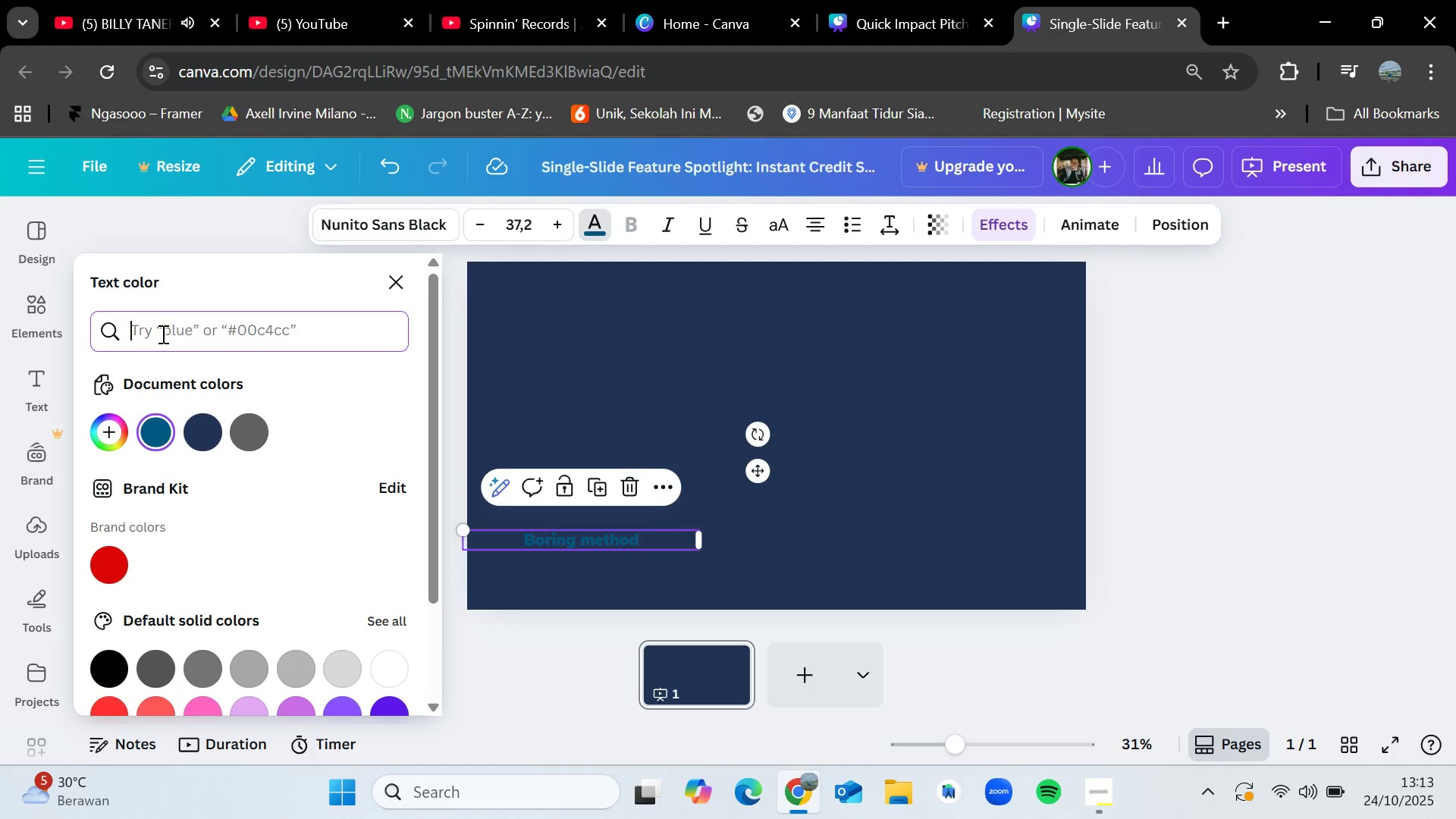 
key(Control+V)
 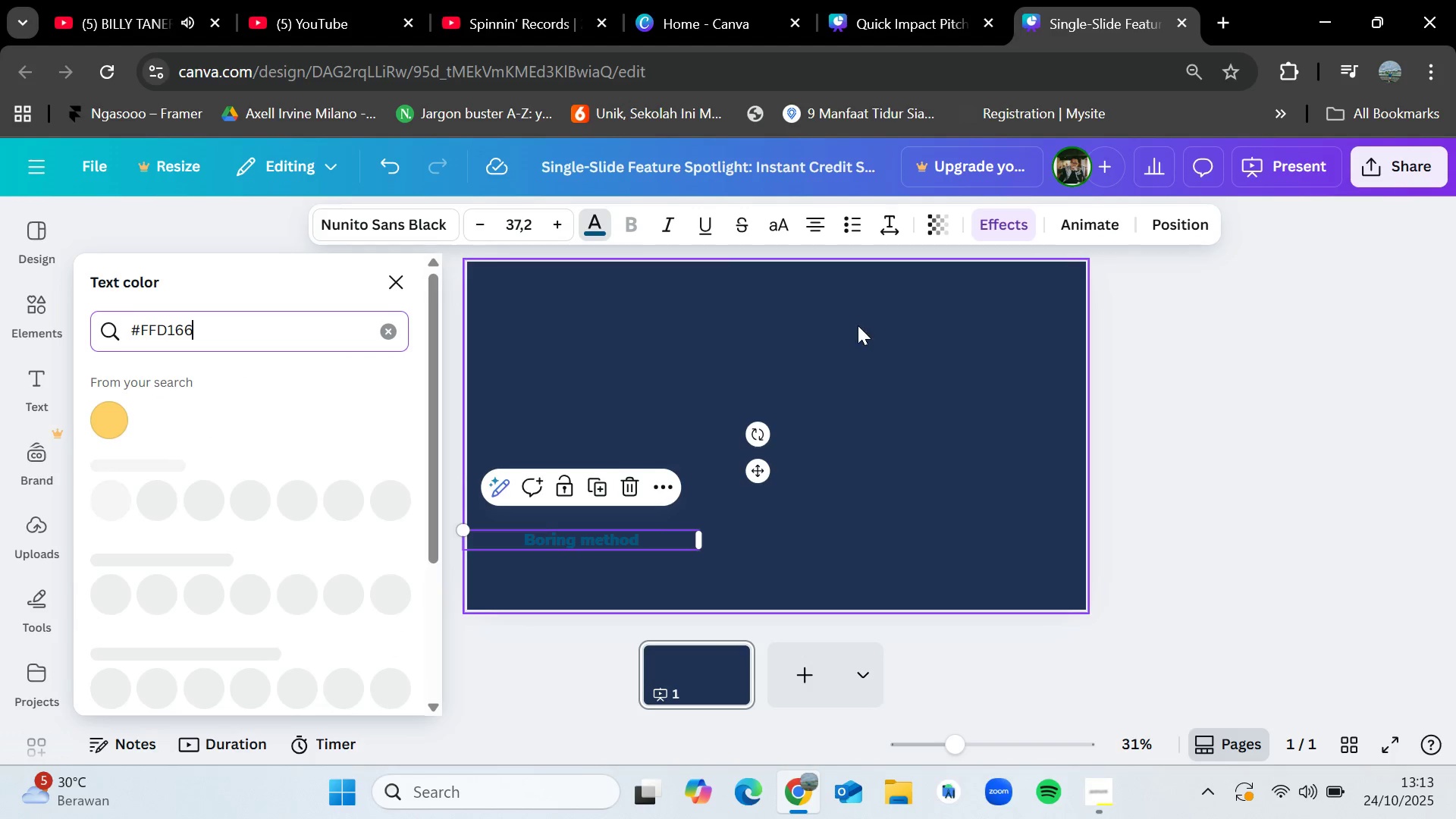 
left_click([858, 325])
 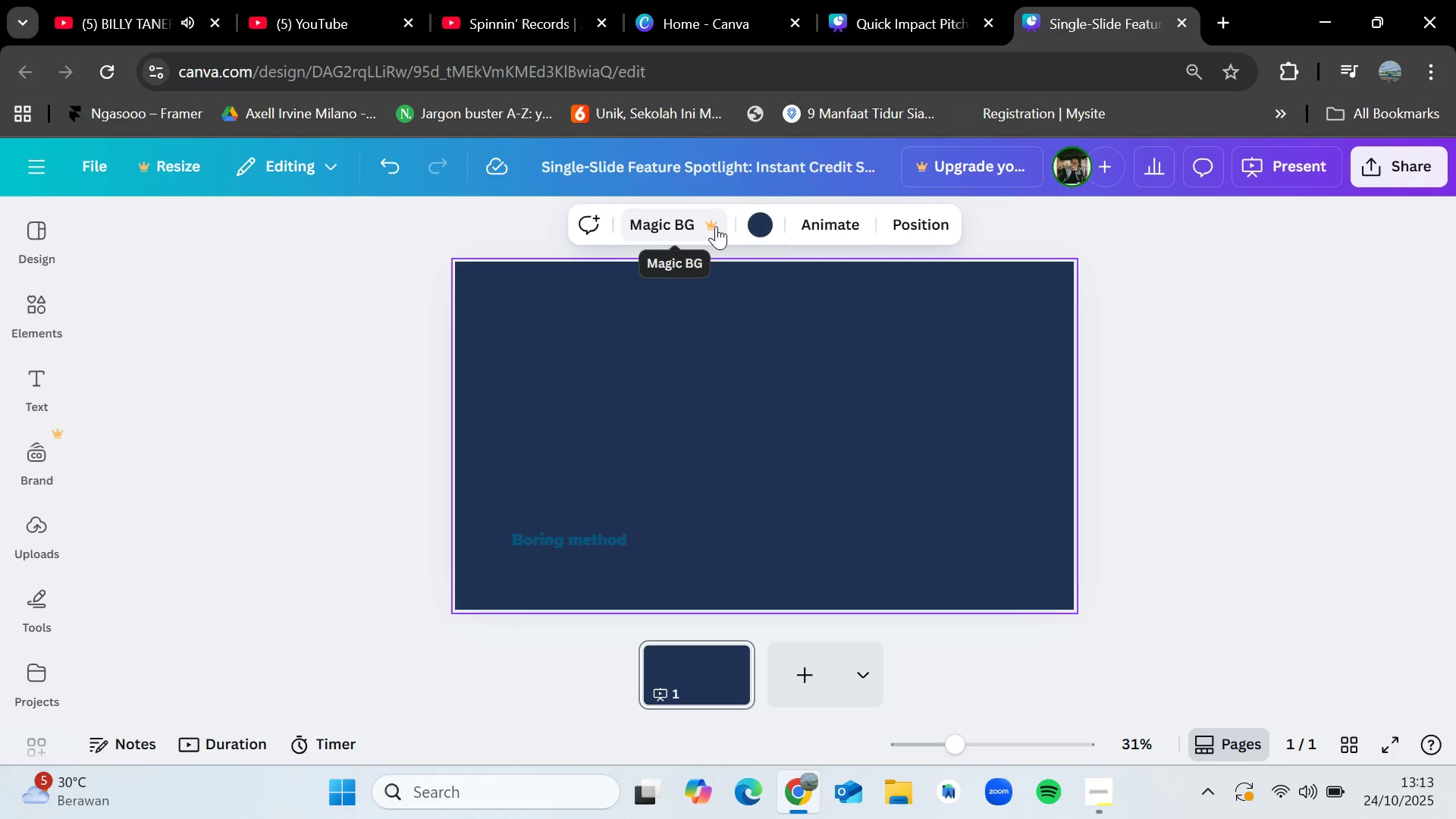 
left_click([755, 222])
 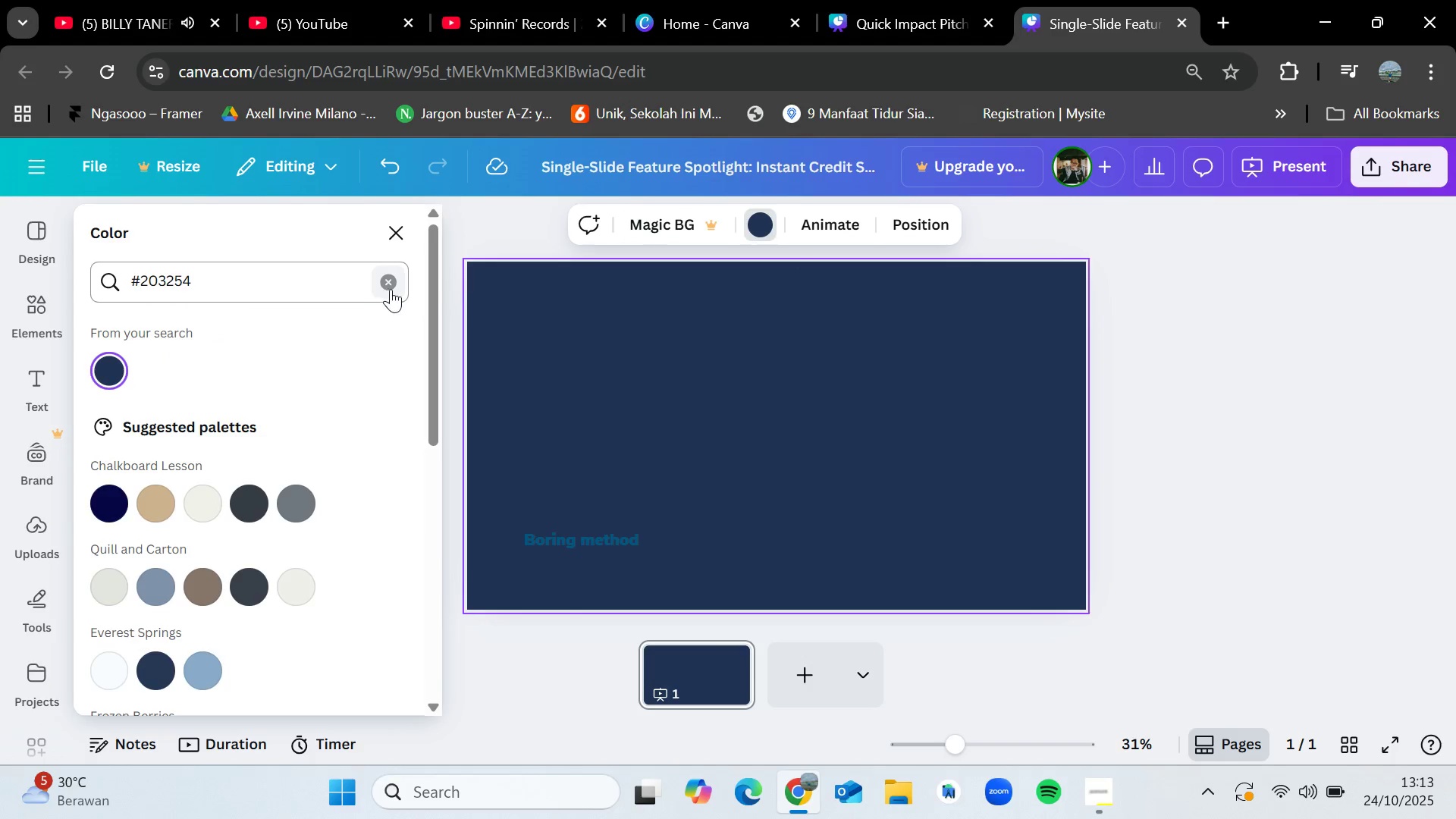 
double_click([335, 284])
 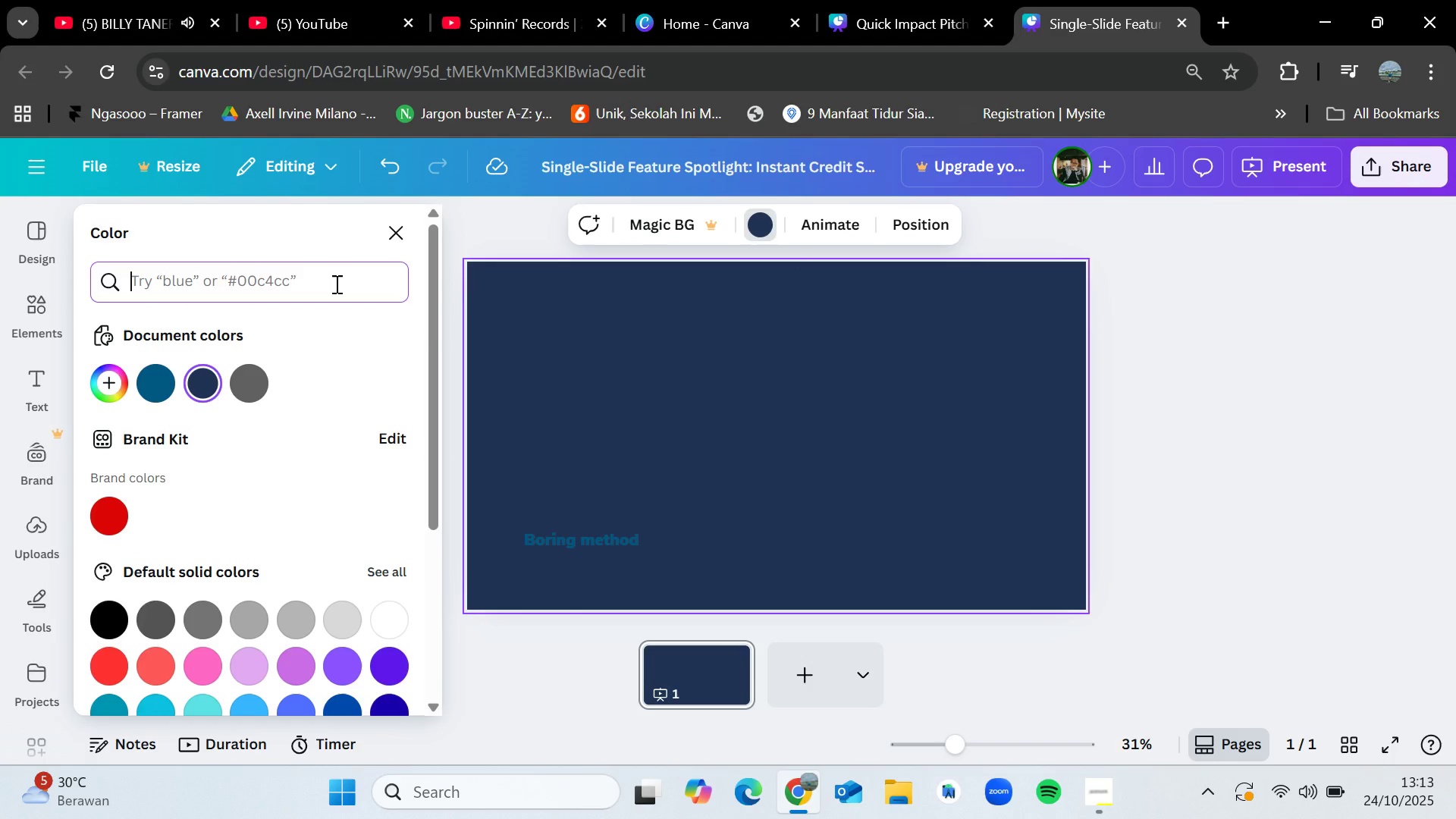 
key(Control+V)
 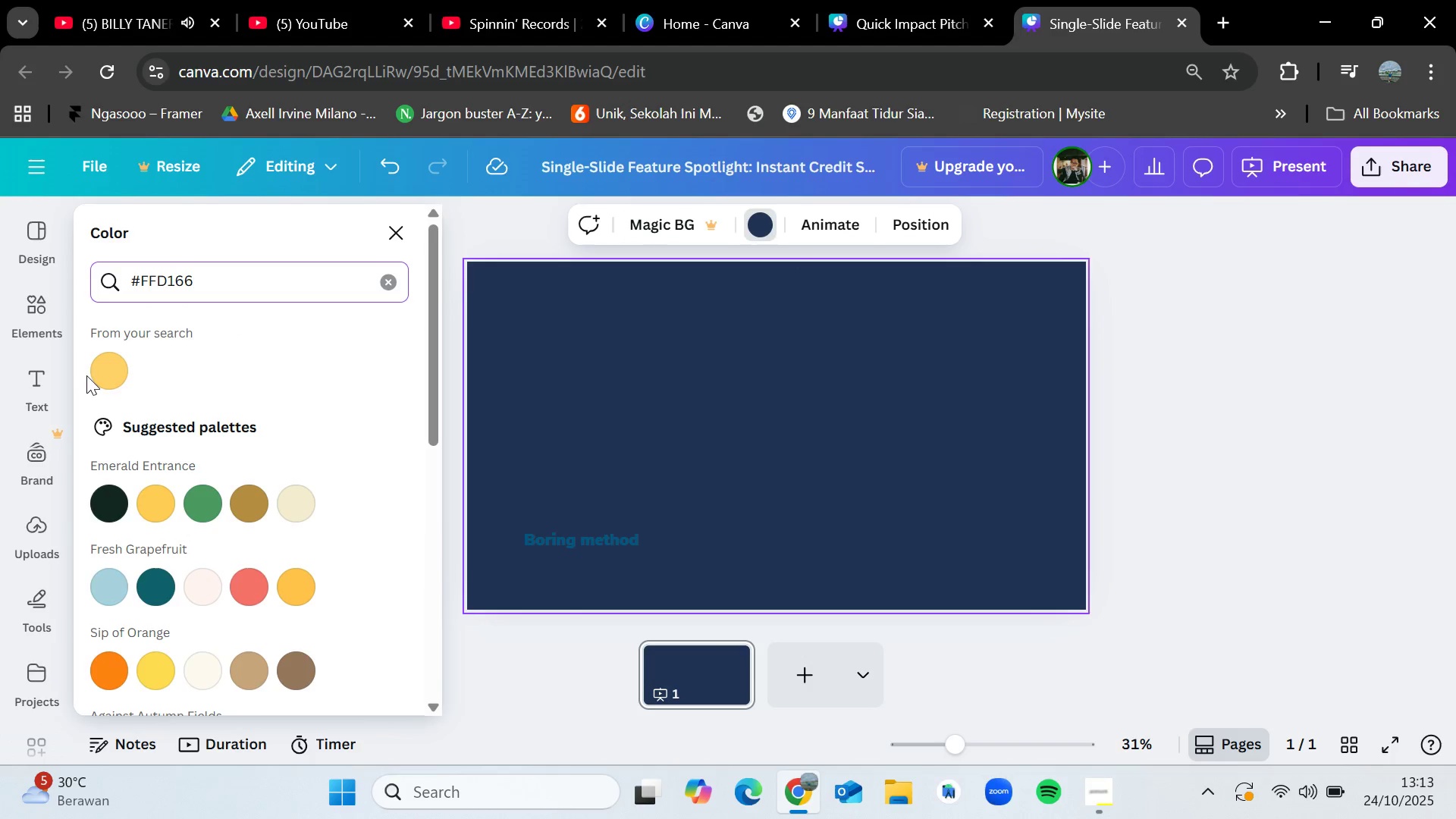 
left_click([105, 368])
 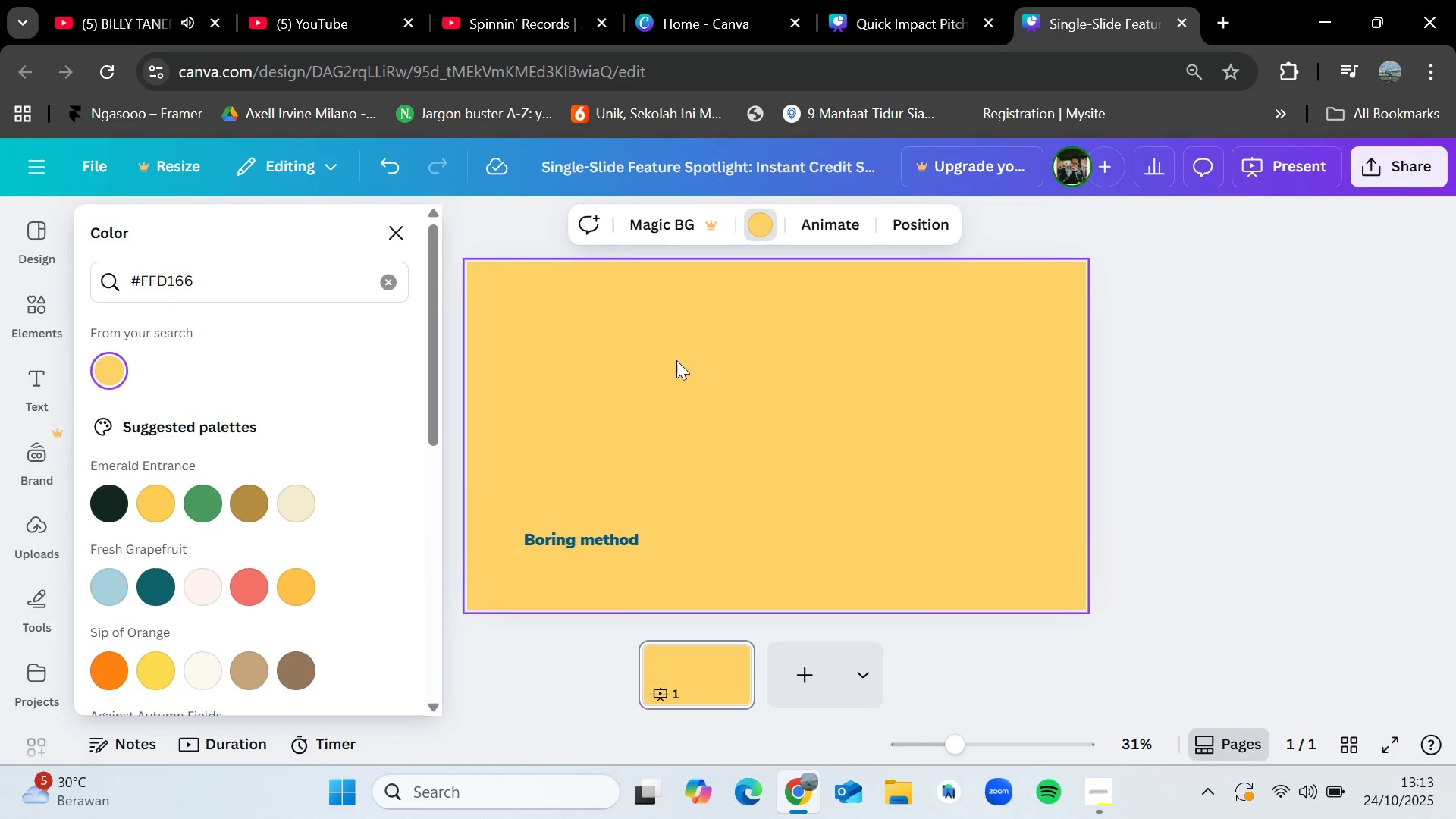 
key(Control+Z)
 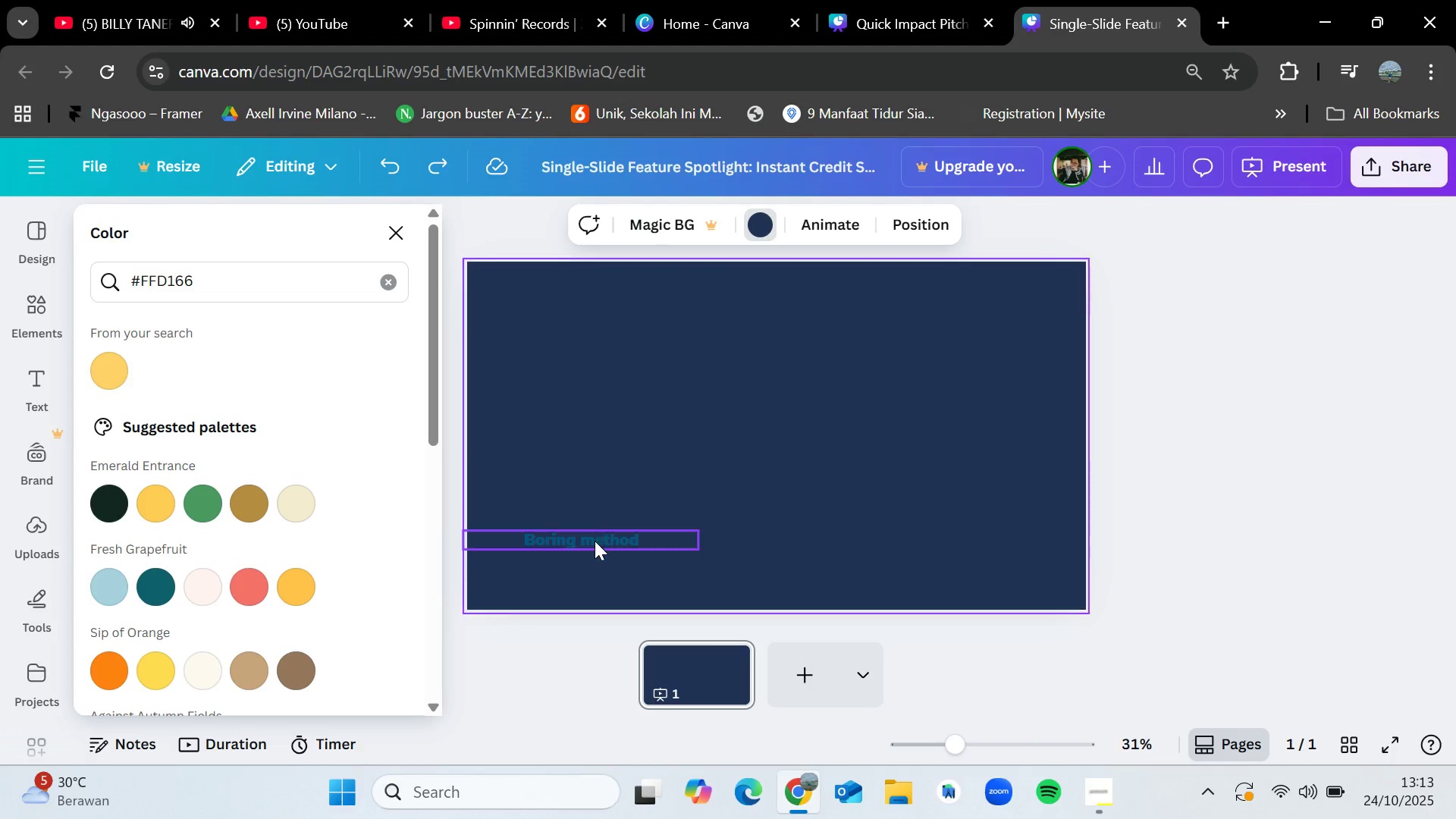 
left_click([595, 541])
 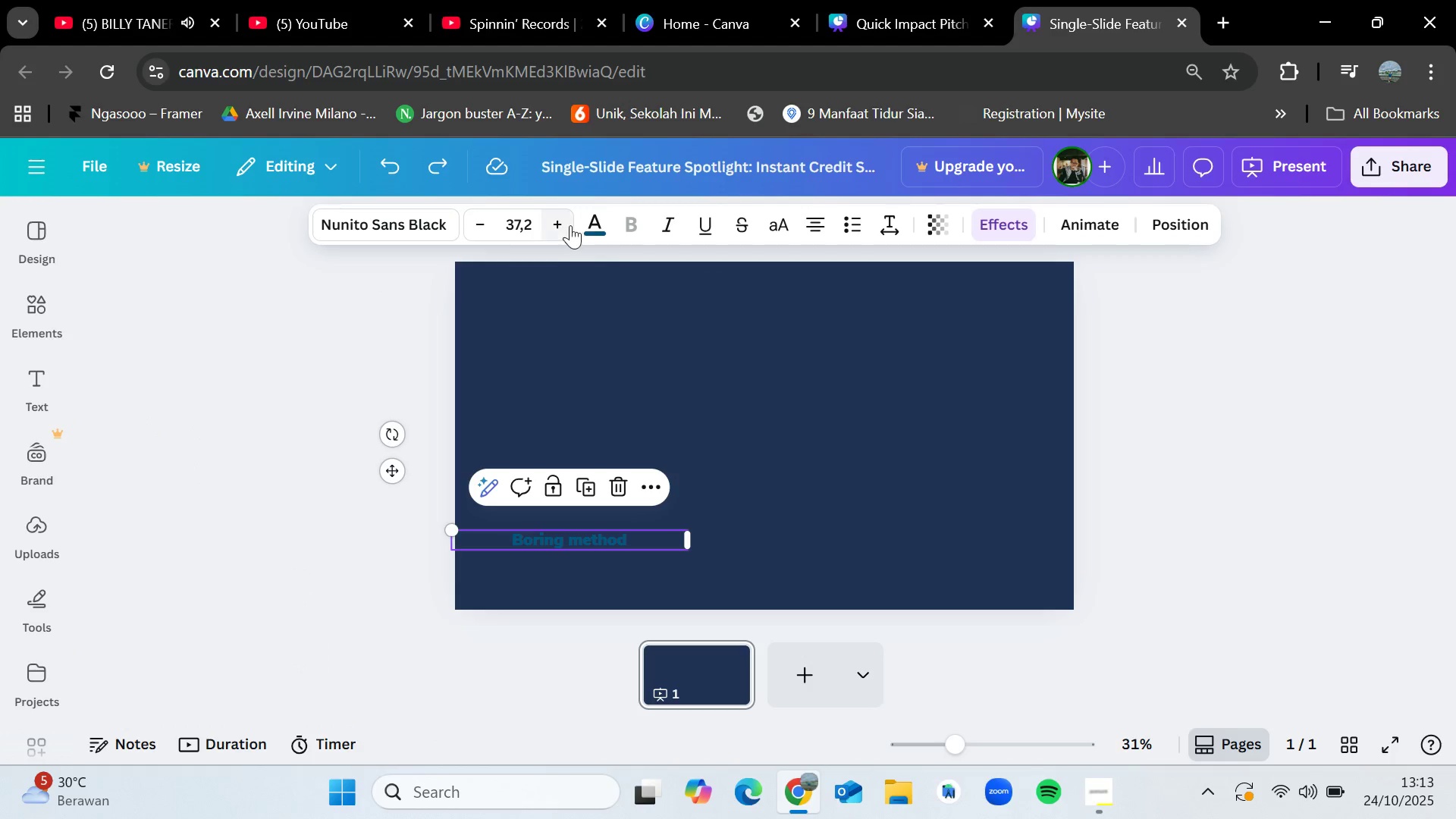 
left_click([595, 221])
 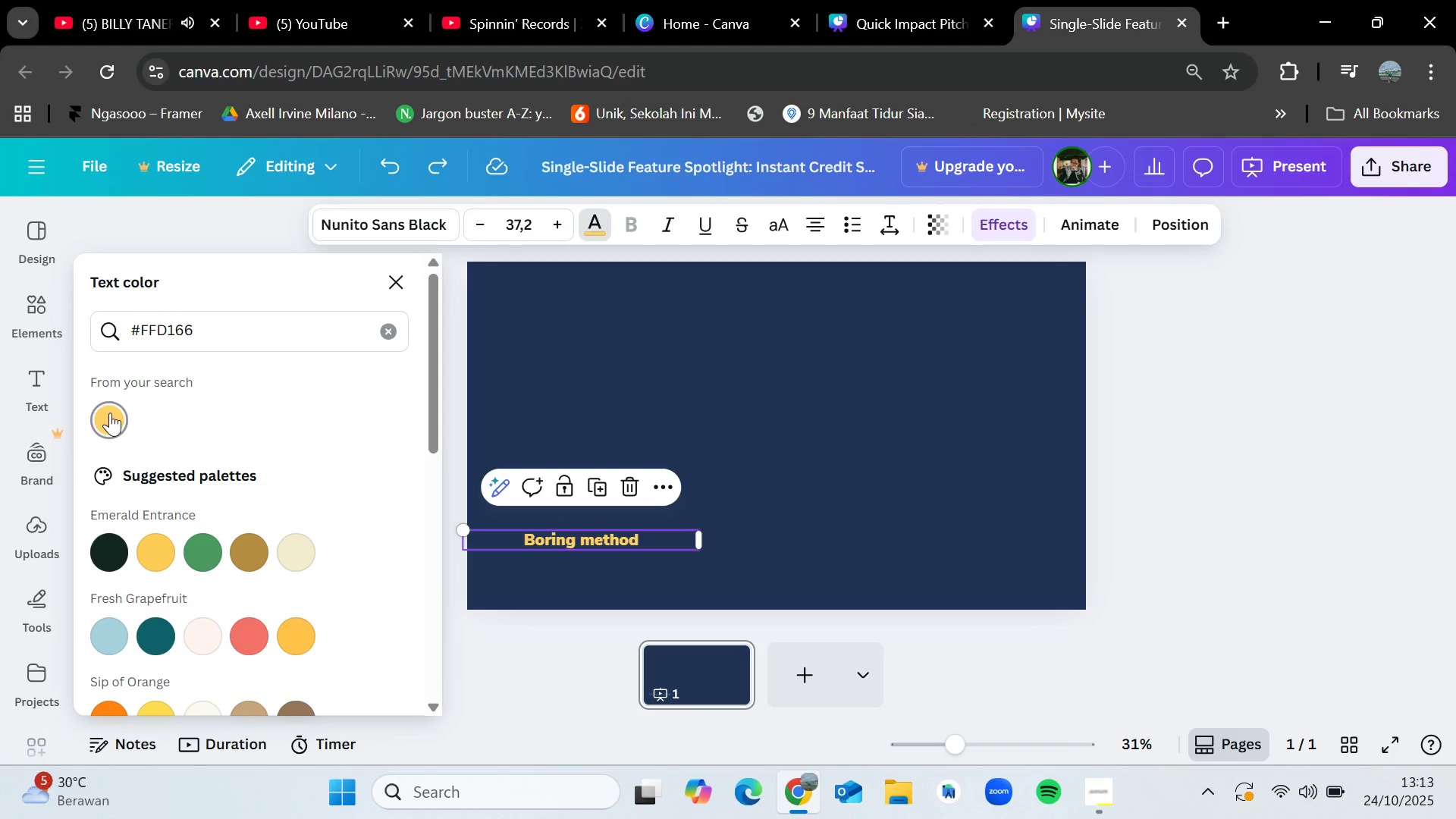 
double_click([827, 411])
 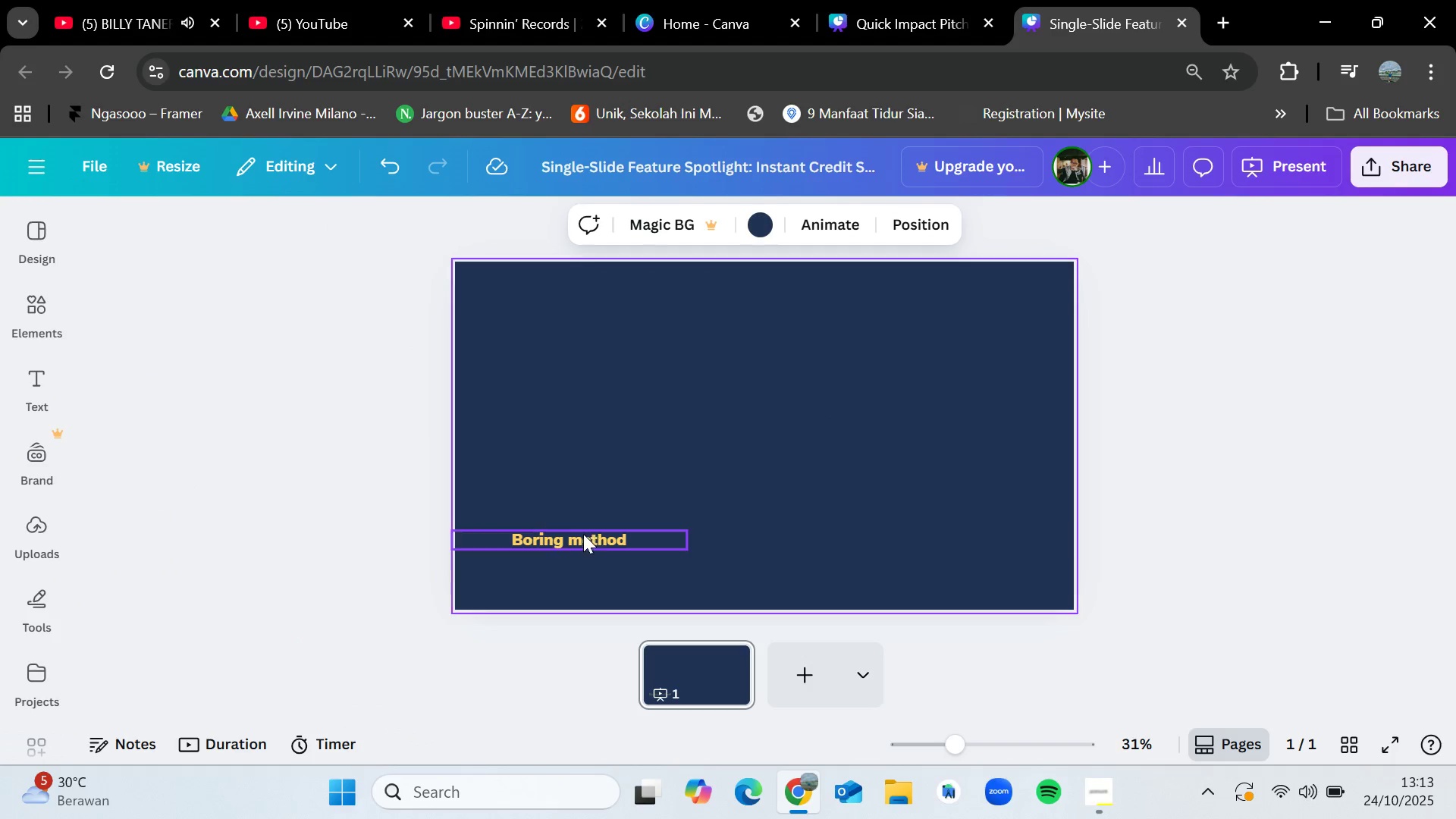 
left_click_drag(start_coordinate=[584, 539], to_coordinate=[601, 335])
 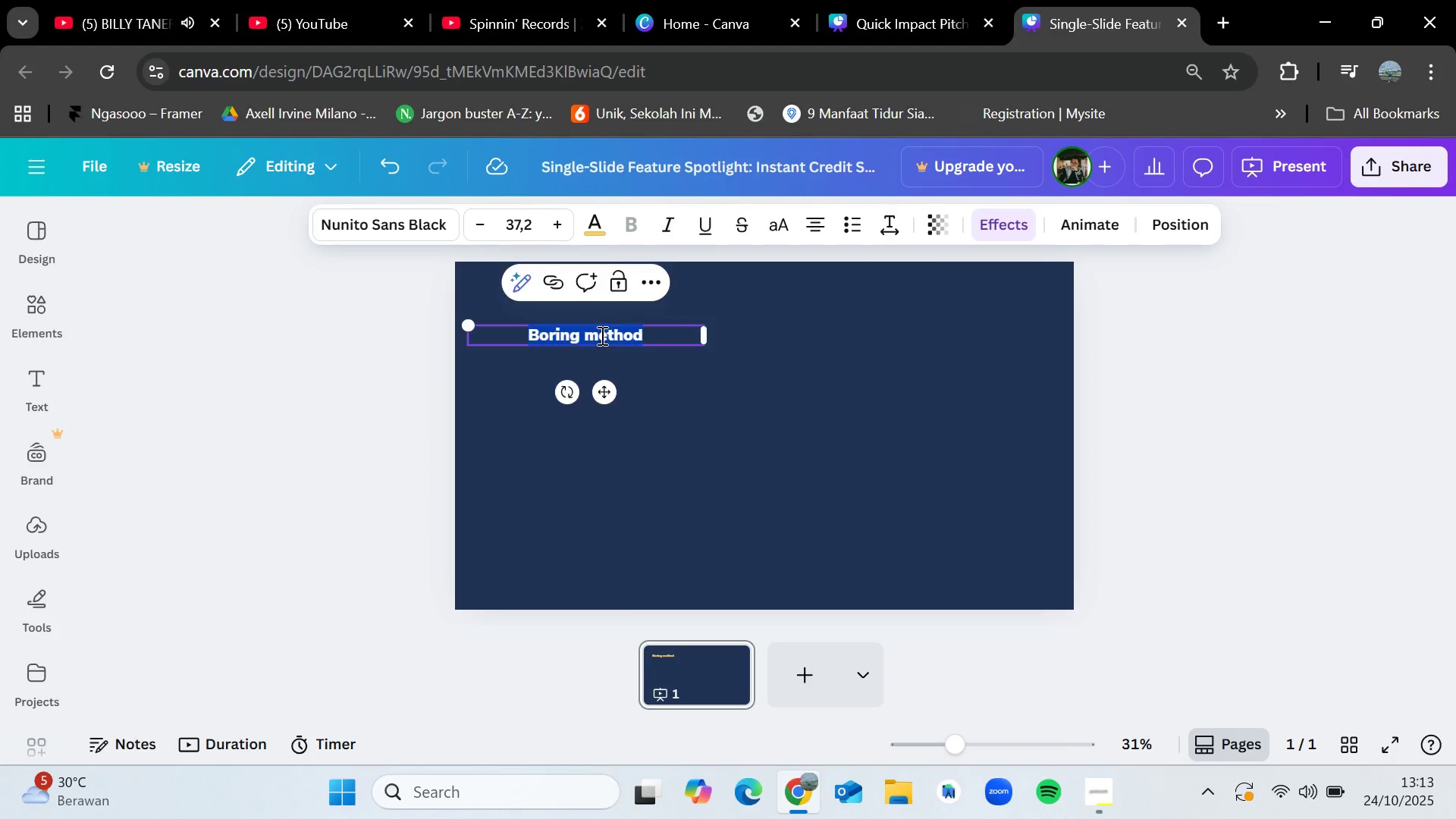 
double_click([601, 335])
 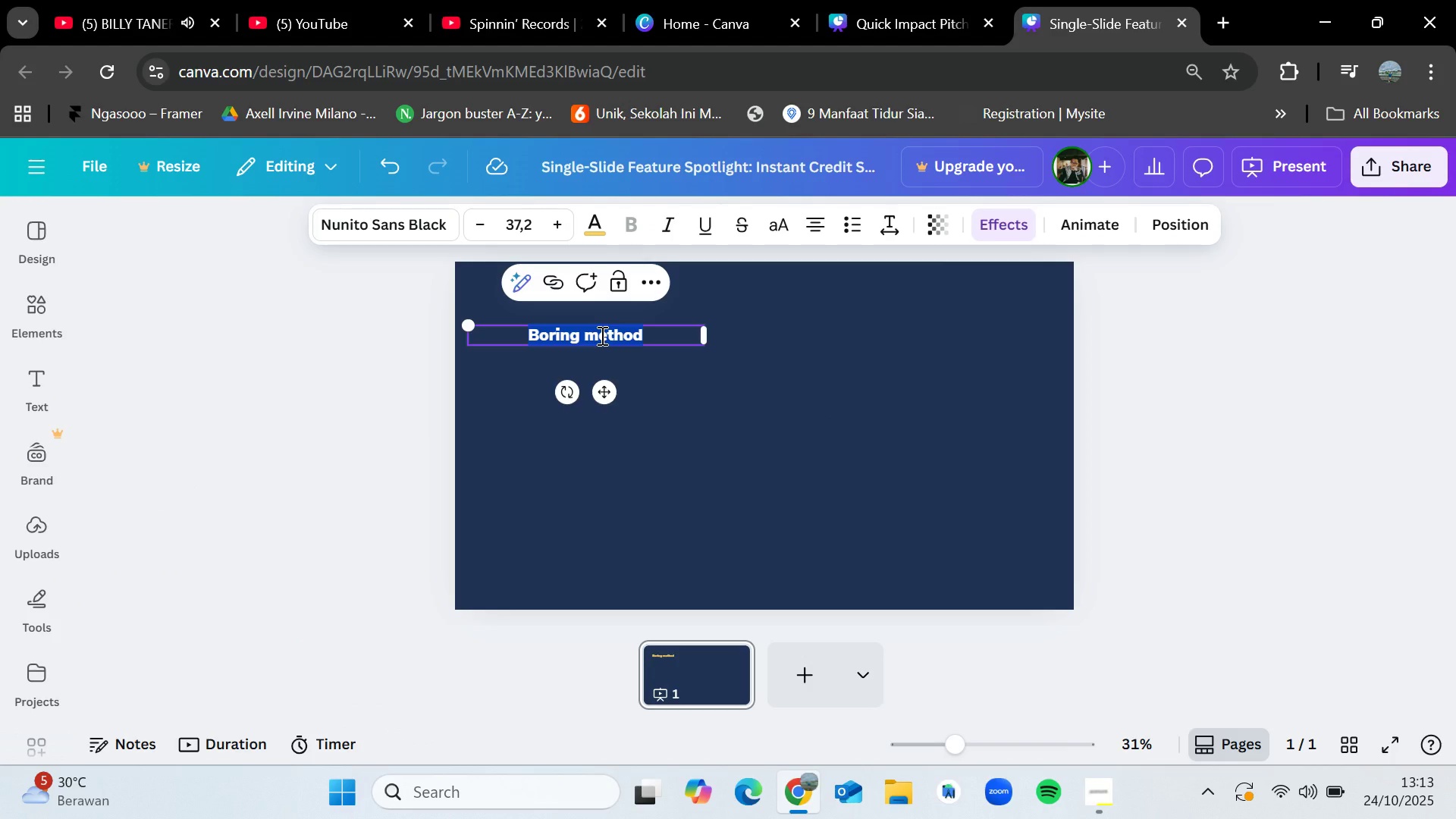 
key(Backspace)
type(Introducing Instant Credit Scoring)
 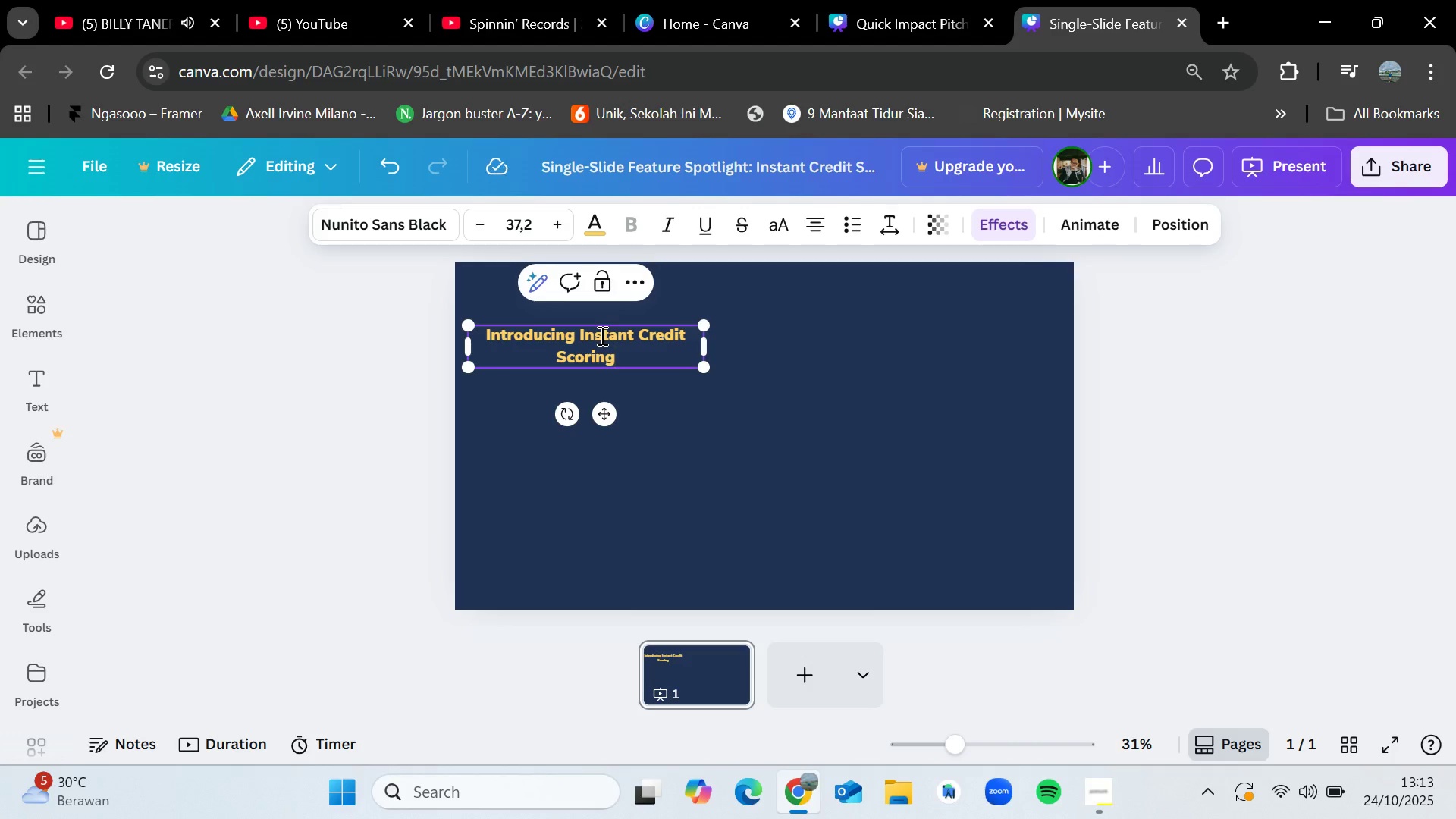 
left_click_drag(start_coordinate=[704, 344], to_coordinate=[754, 344])
 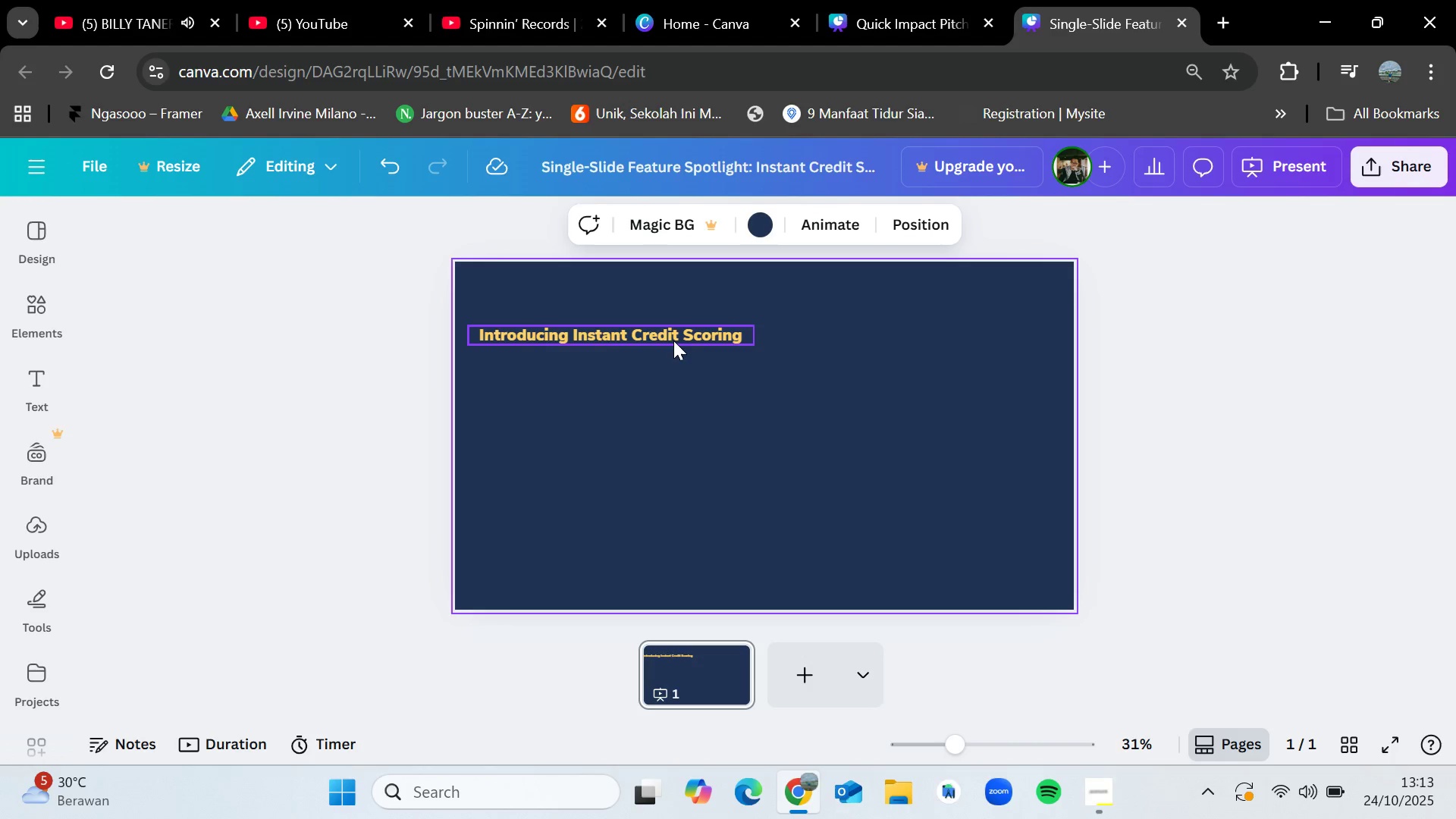 
left_click_drag(start_coordinate=[673, 337], to_coordinate=[668, 317])
 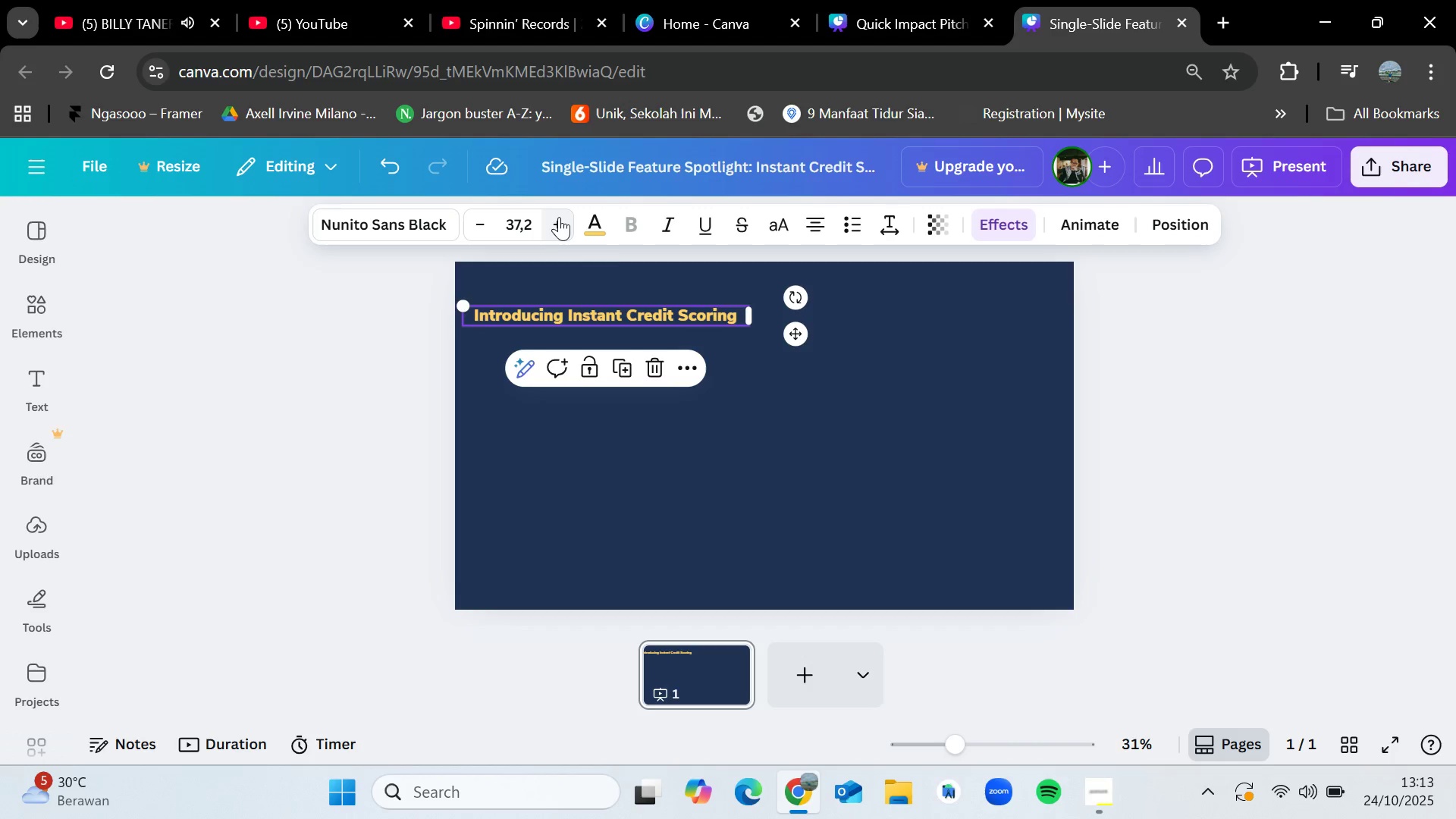 
double_click([559, 216])
 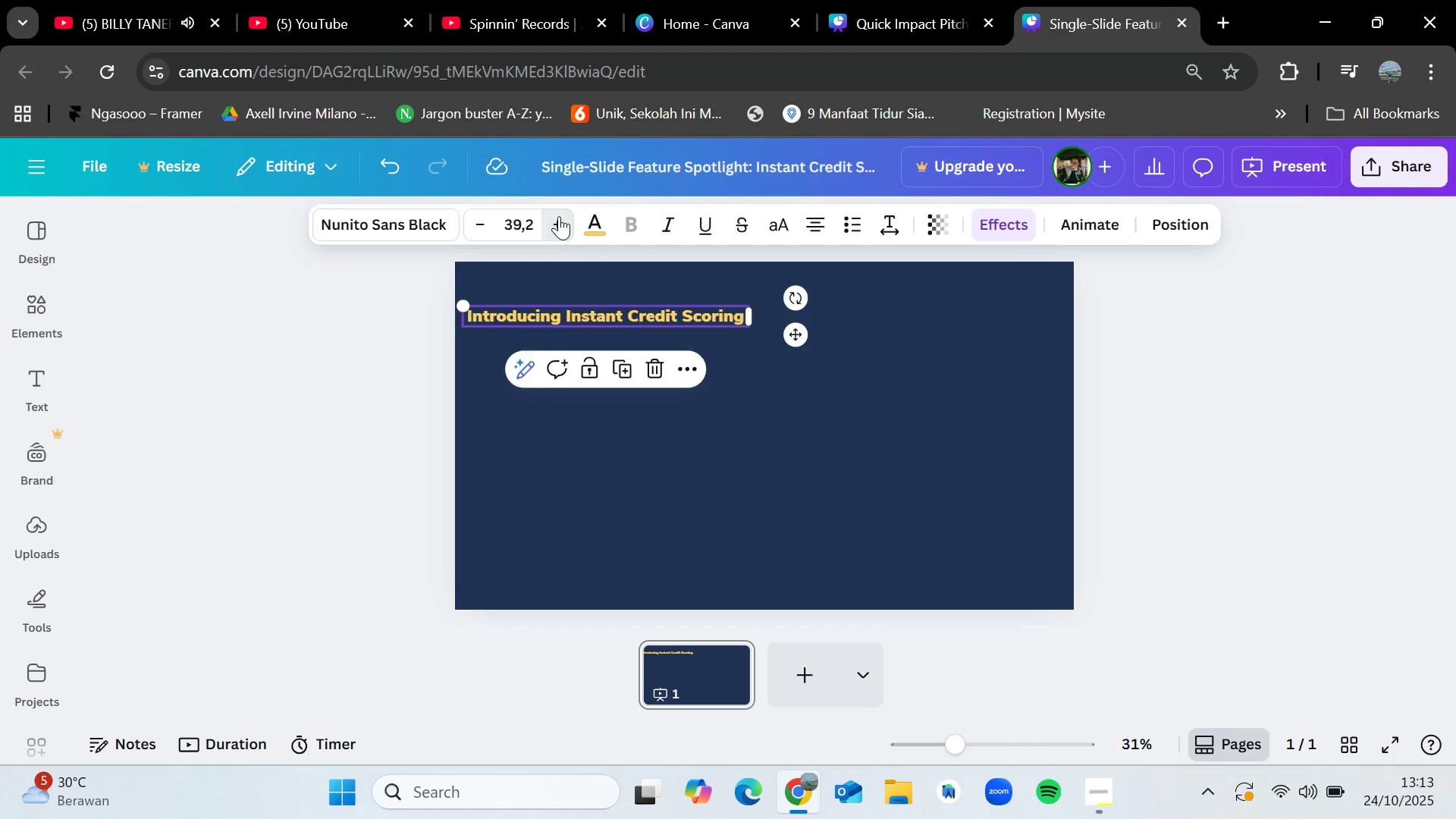 
triple_click([559, 216])
 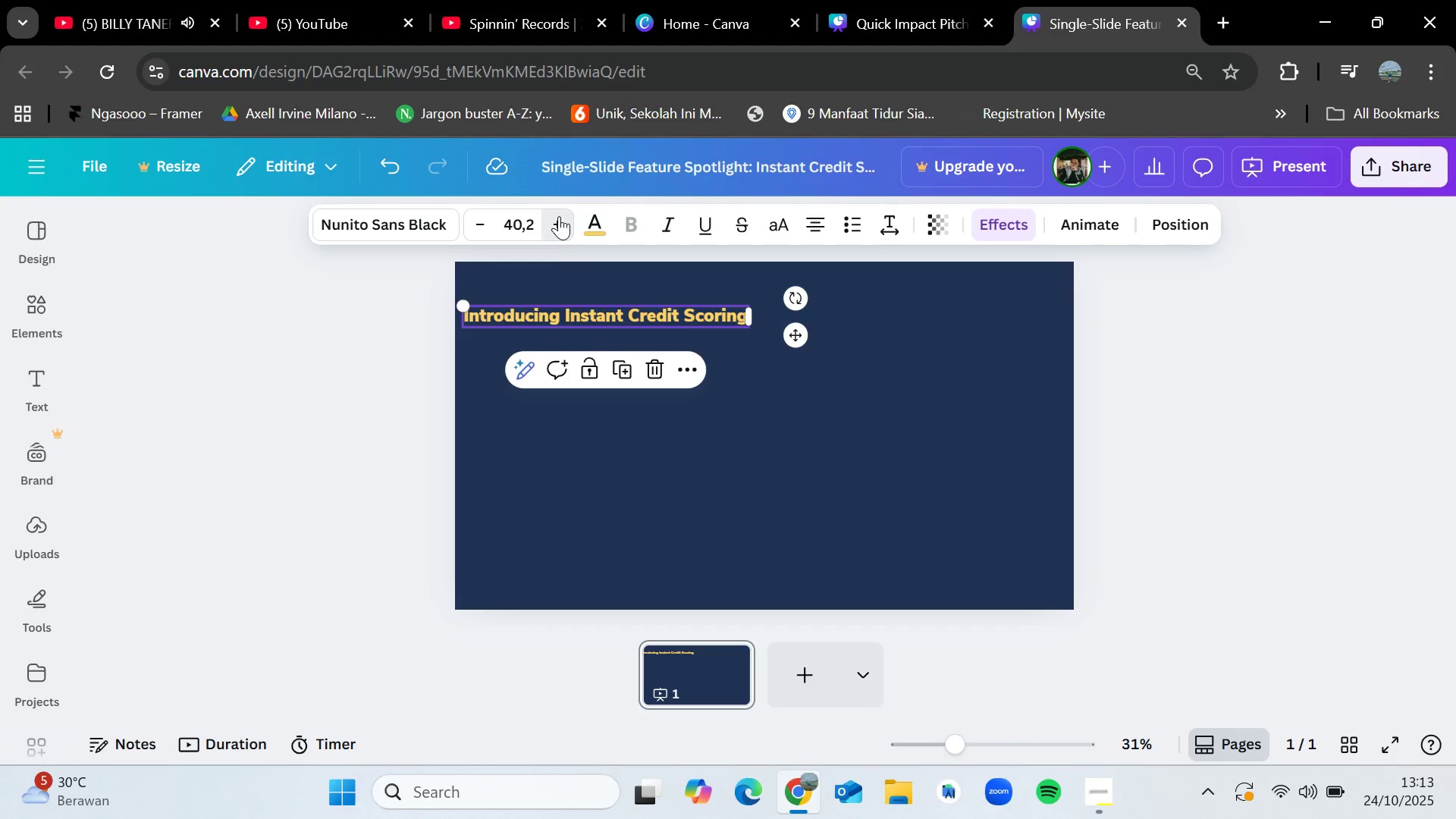 
triple_click([559, 216])
 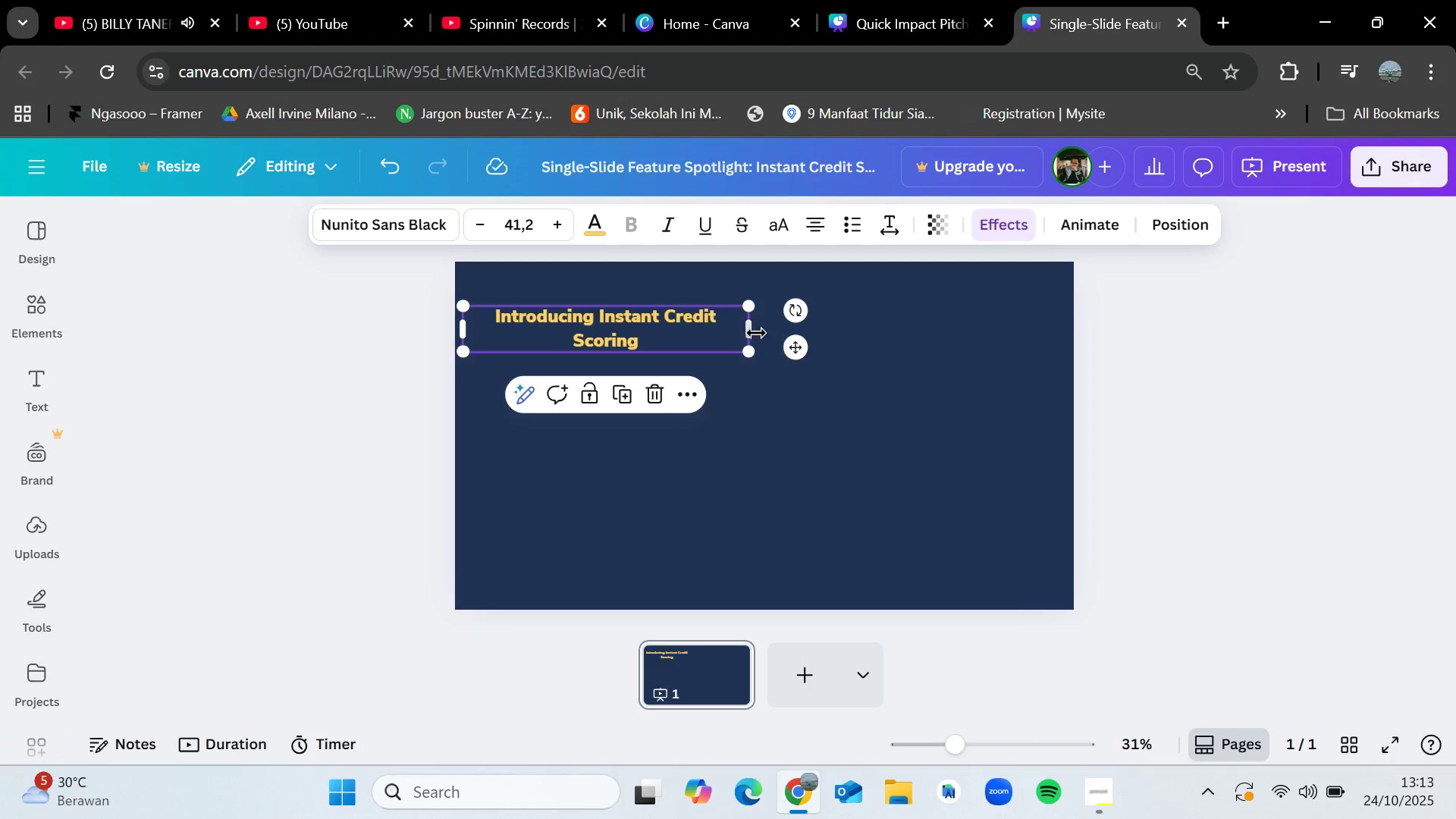 
left_click_drag(start_coordinate=[748, 327], to_coordinate=[777, 319])
 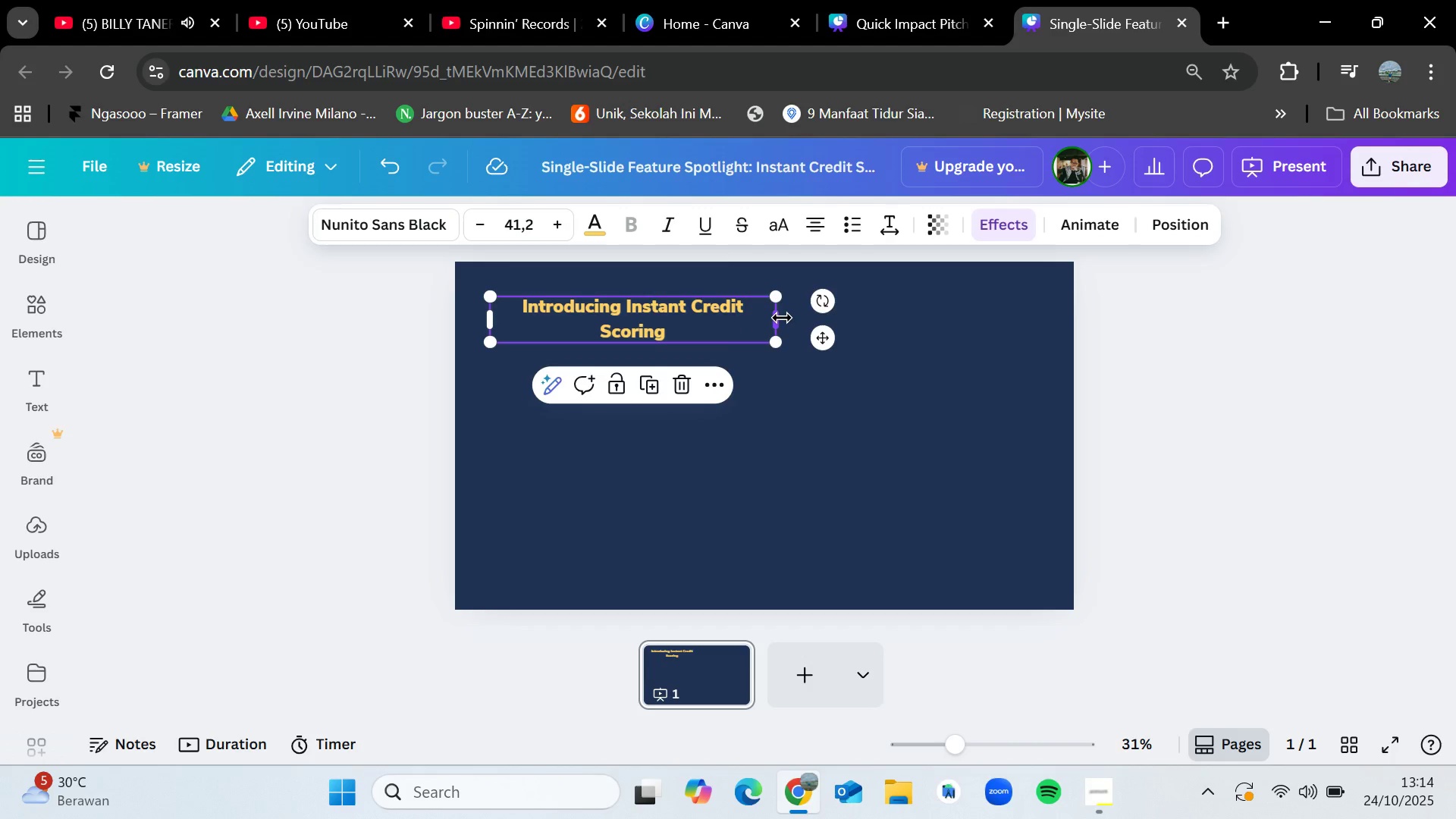 
left_click_drag(start_coordinate=[782, 318], to_coordinate=[811, 316])
 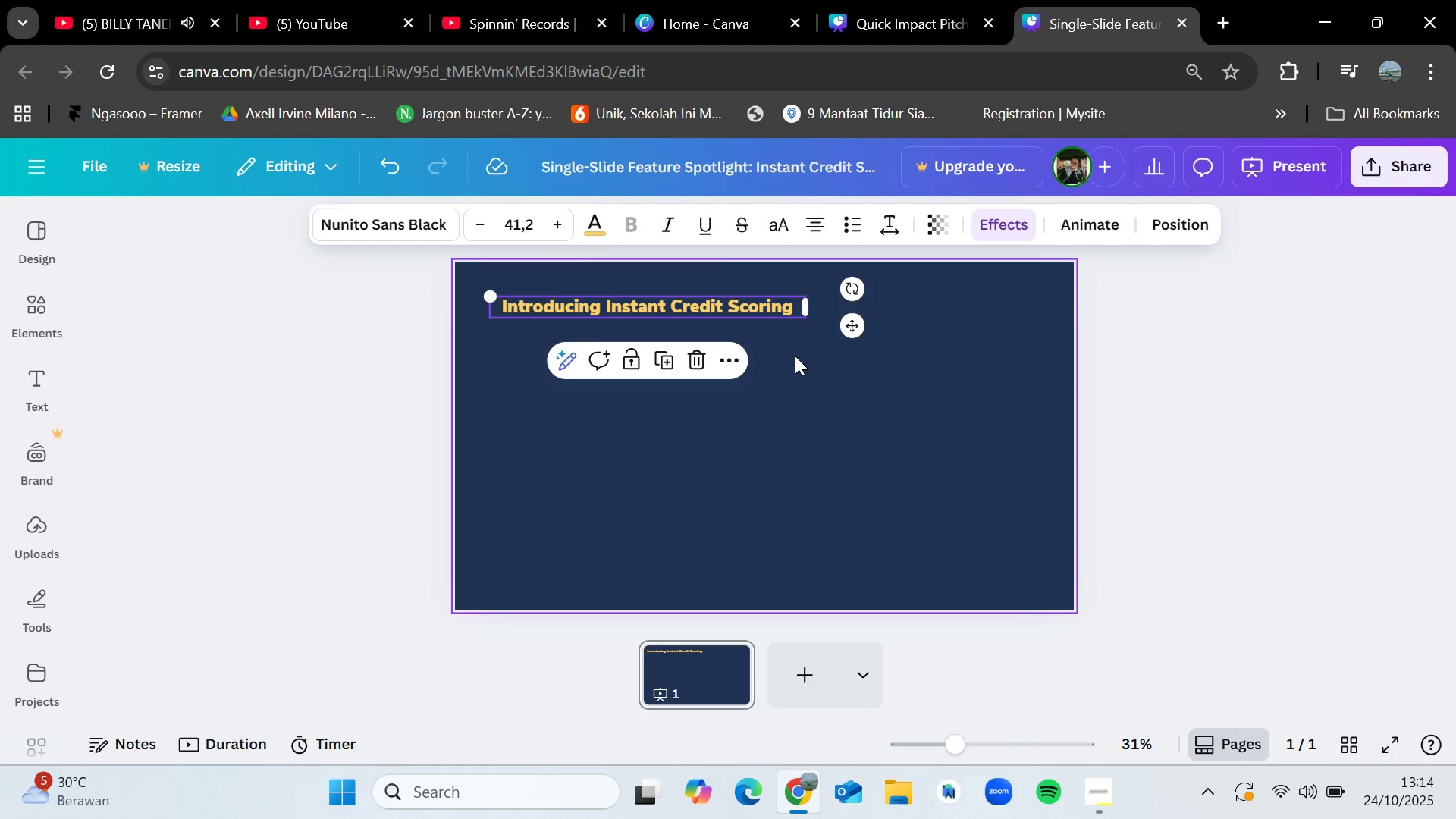 
left_click([795, 356])
 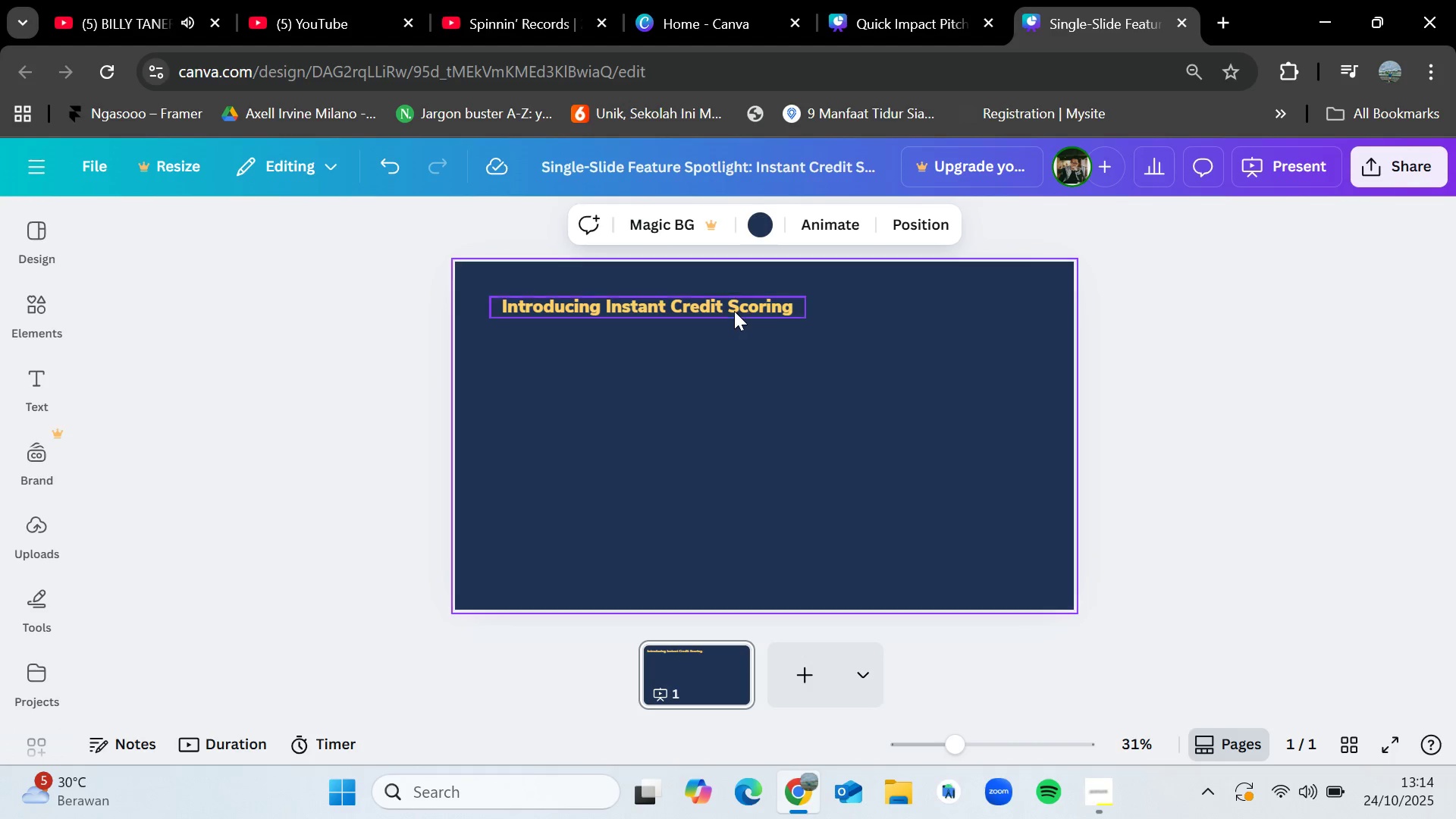 
left_click_drag(start_coordinate=[734, 308], to_coordinate=[718, 297])
 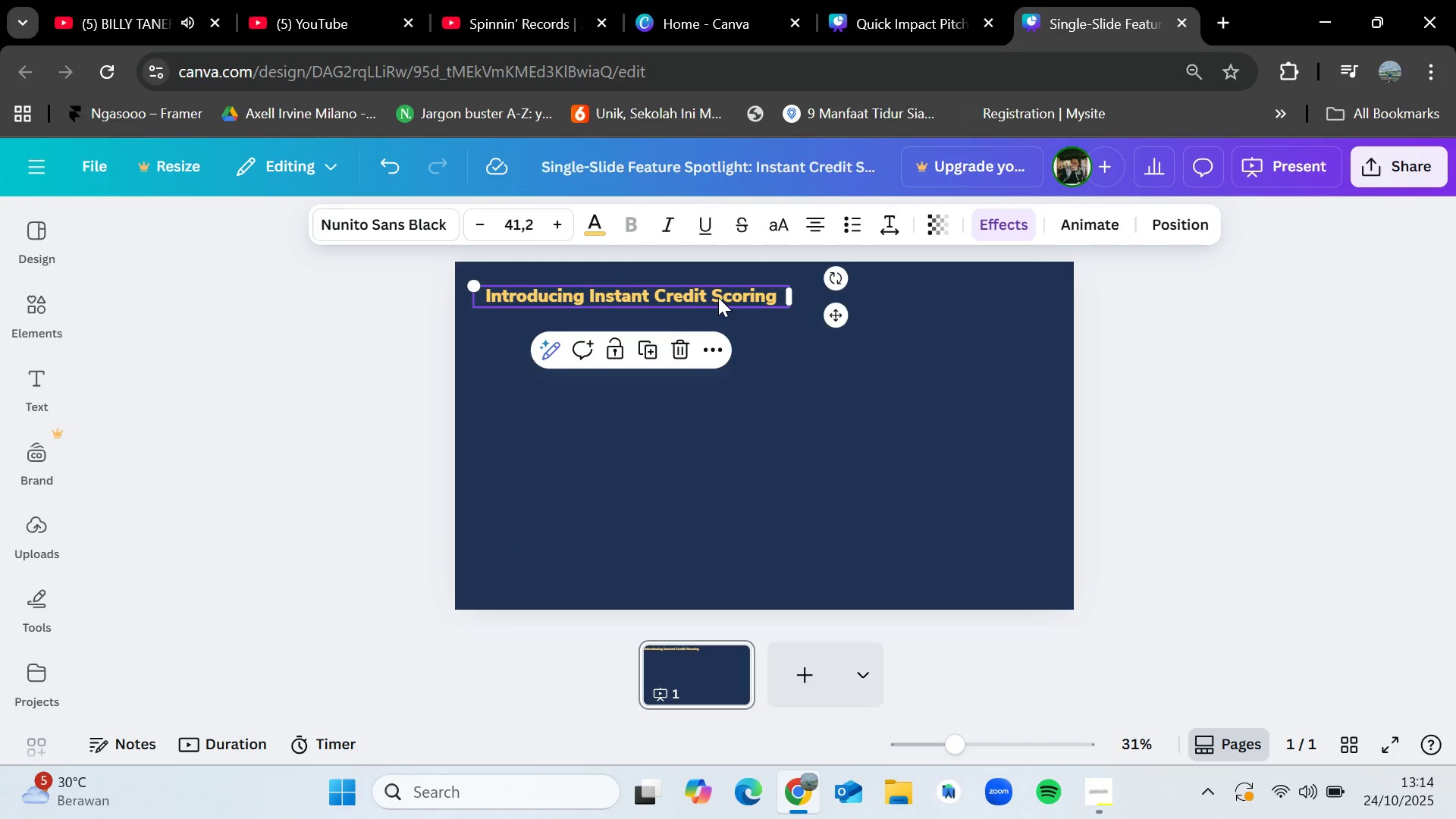 
key(Control+C)
 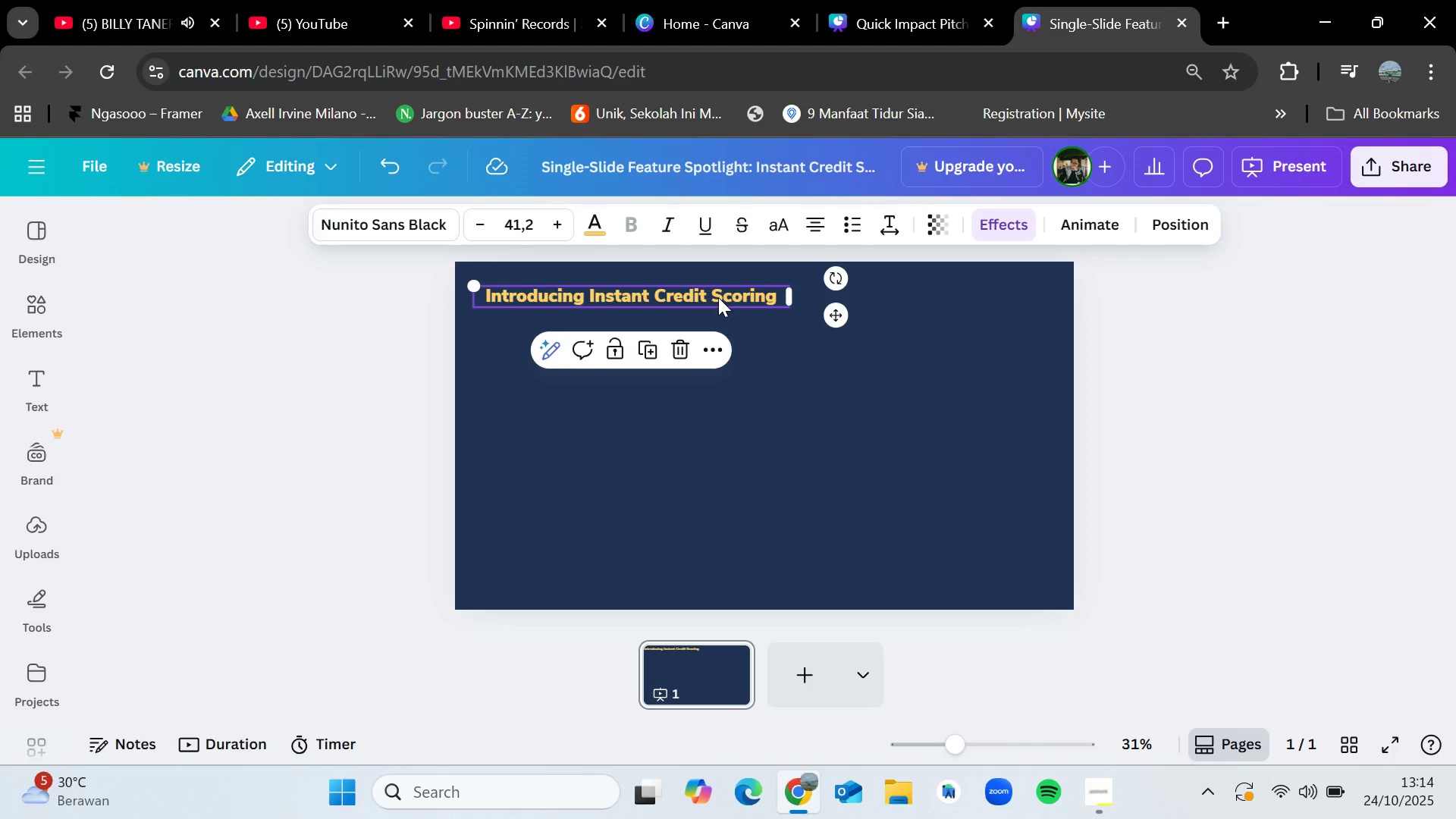 
key(Control+V)
 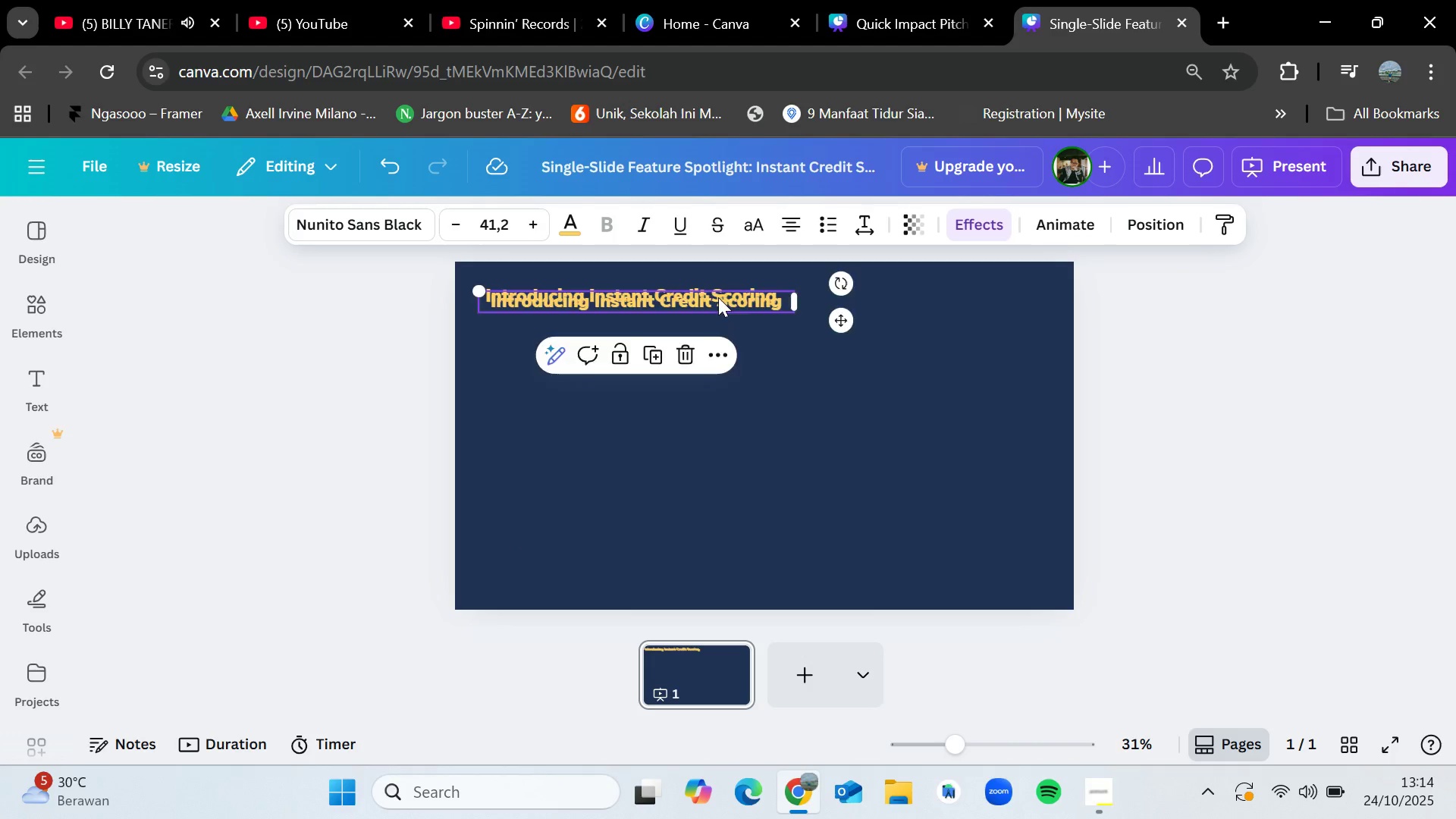 
left_click_drag(start_coordinate=[718, 297], to_coordinate=[715, 323])
 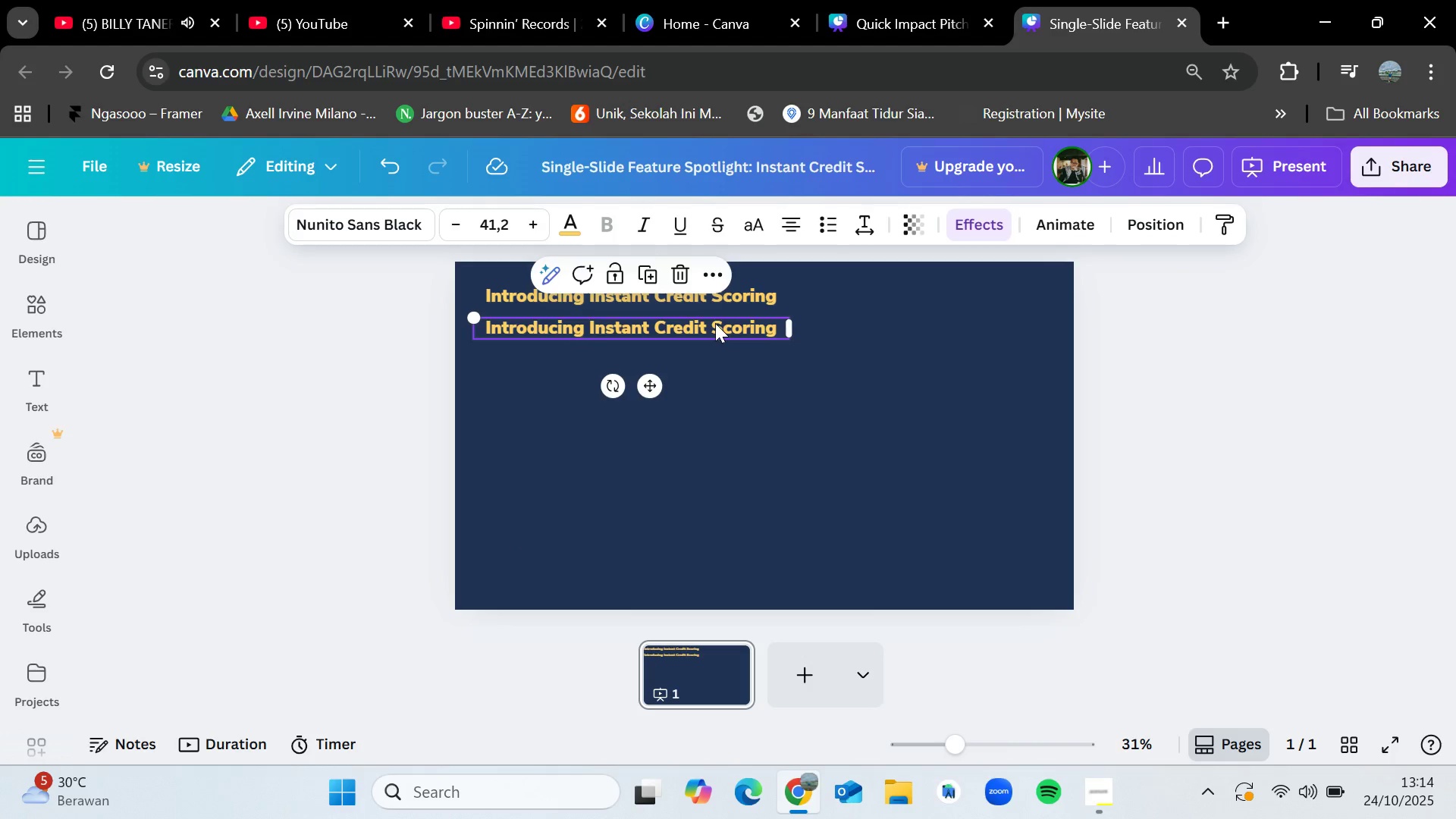 
left_click([715, 323])
 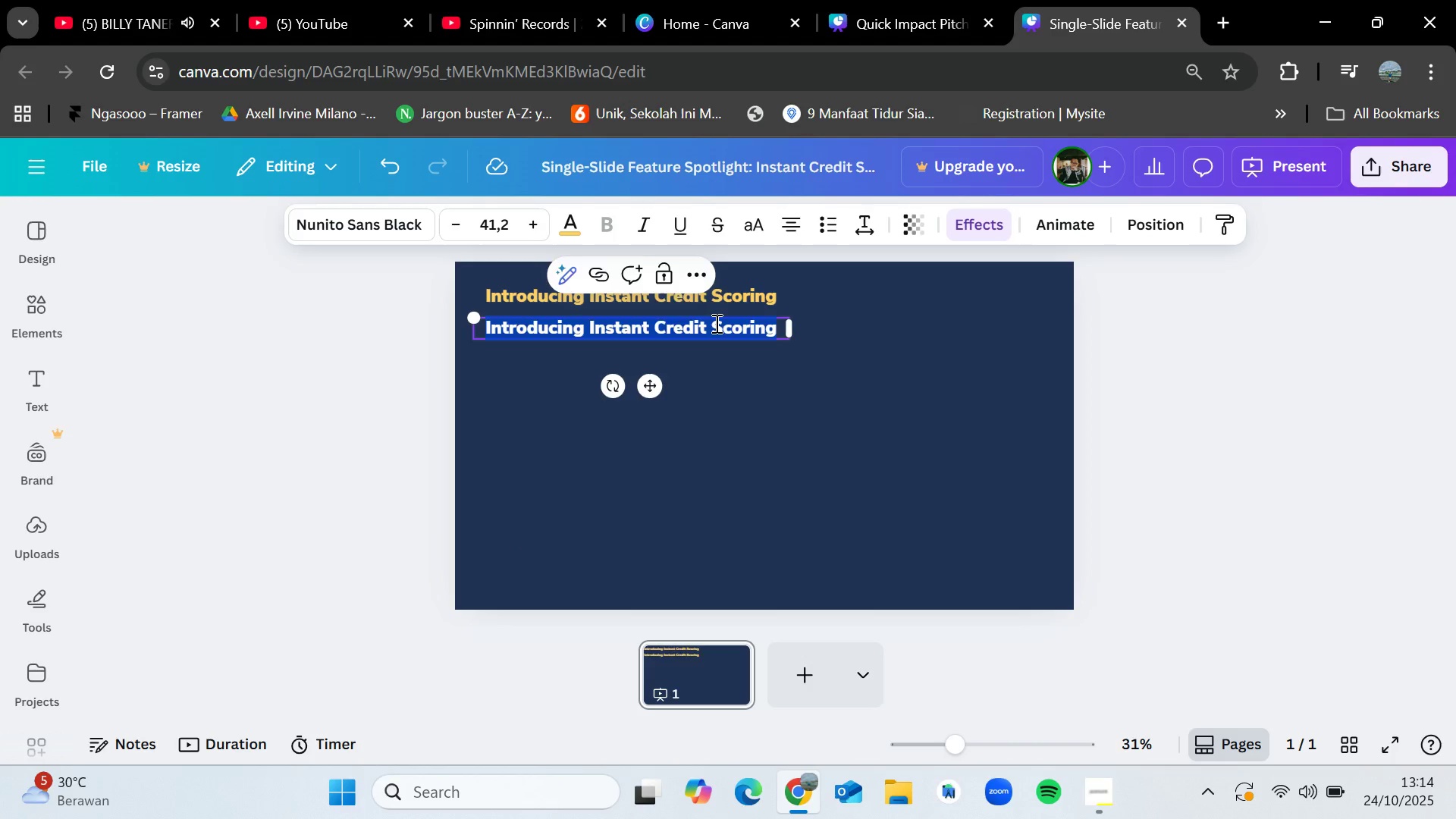 
key(Backspace)
 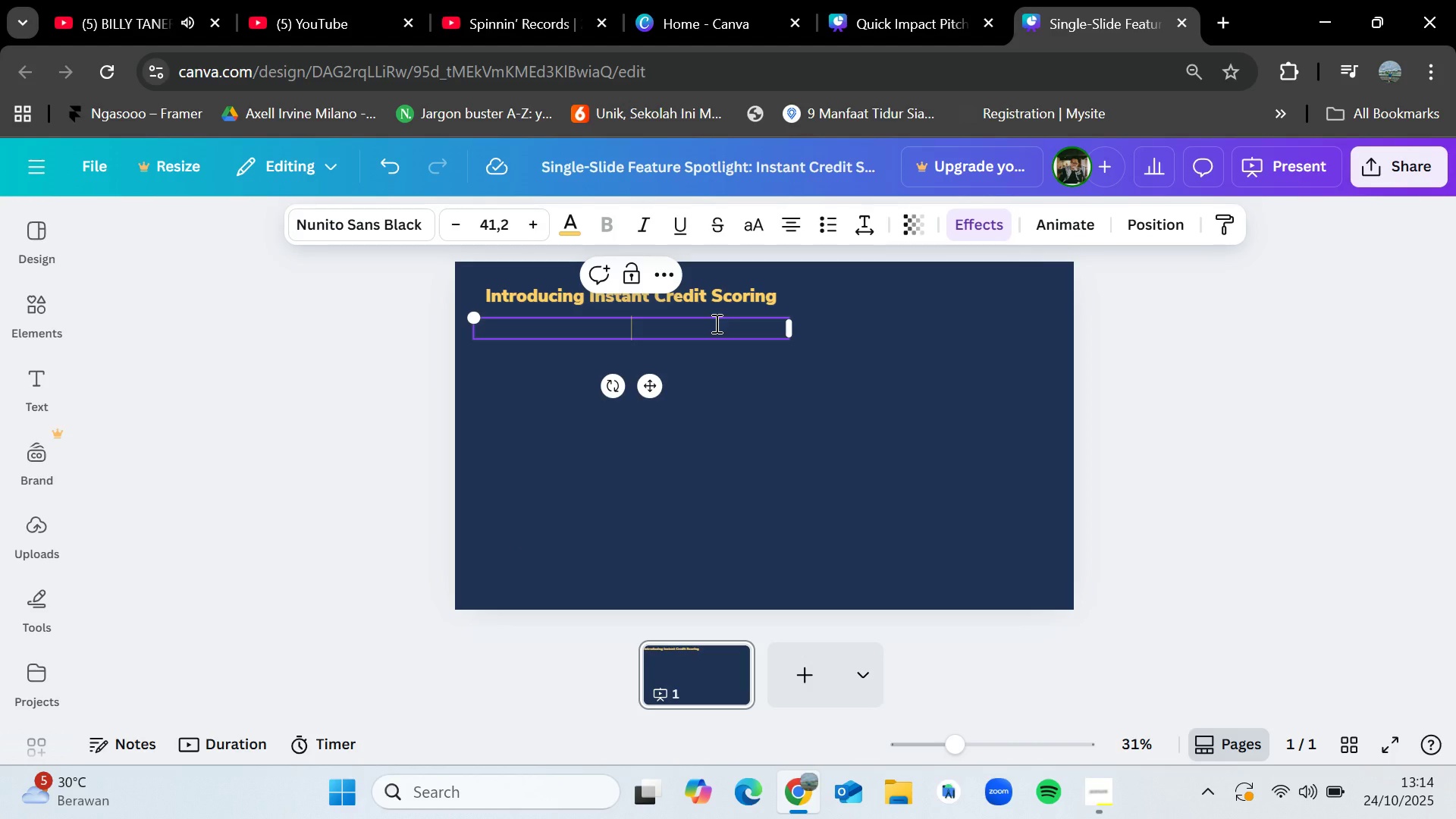 
key(Shift+Quote)
 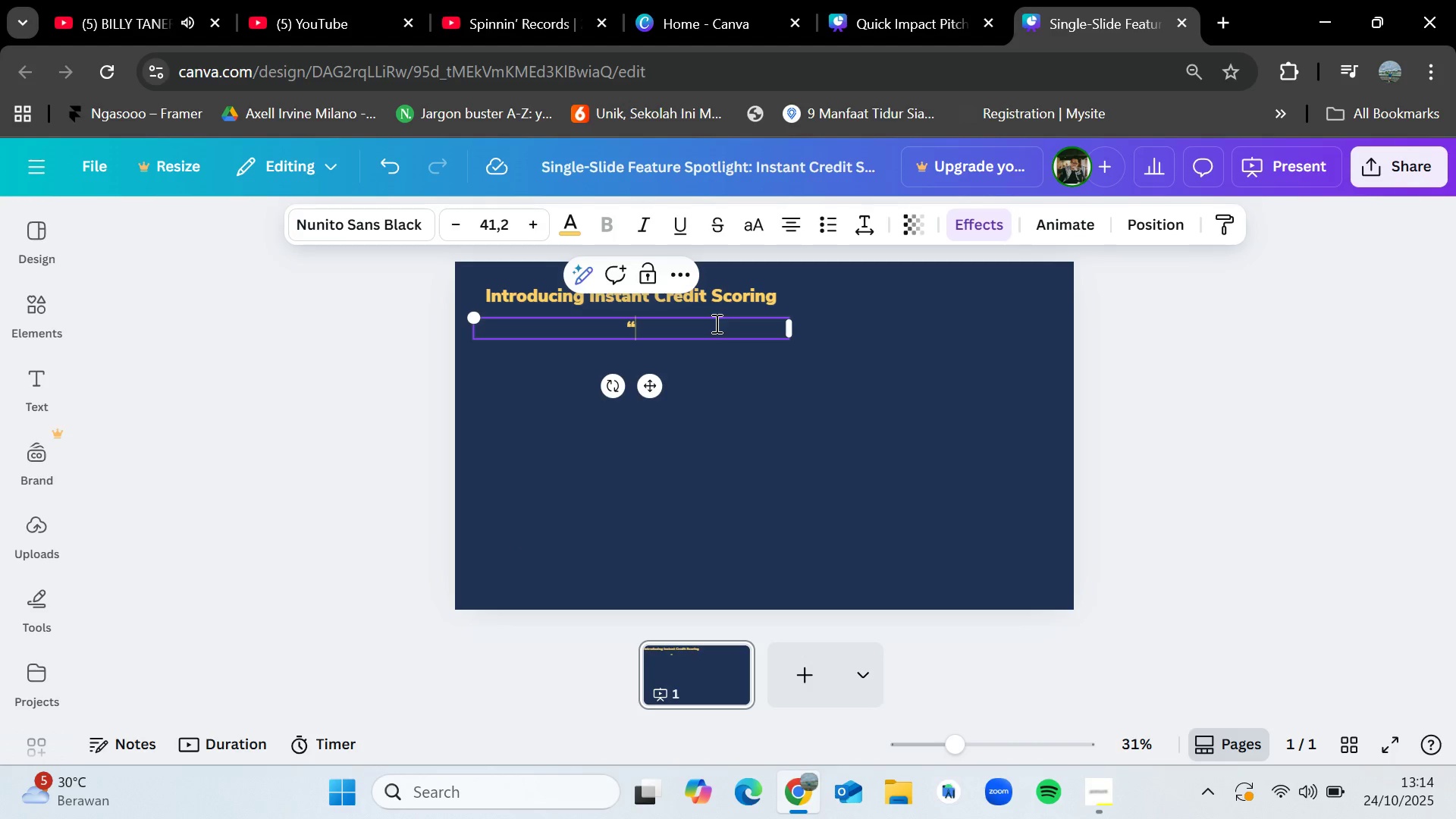 
type(Empowering users with fast,hassle-free credit approval")
 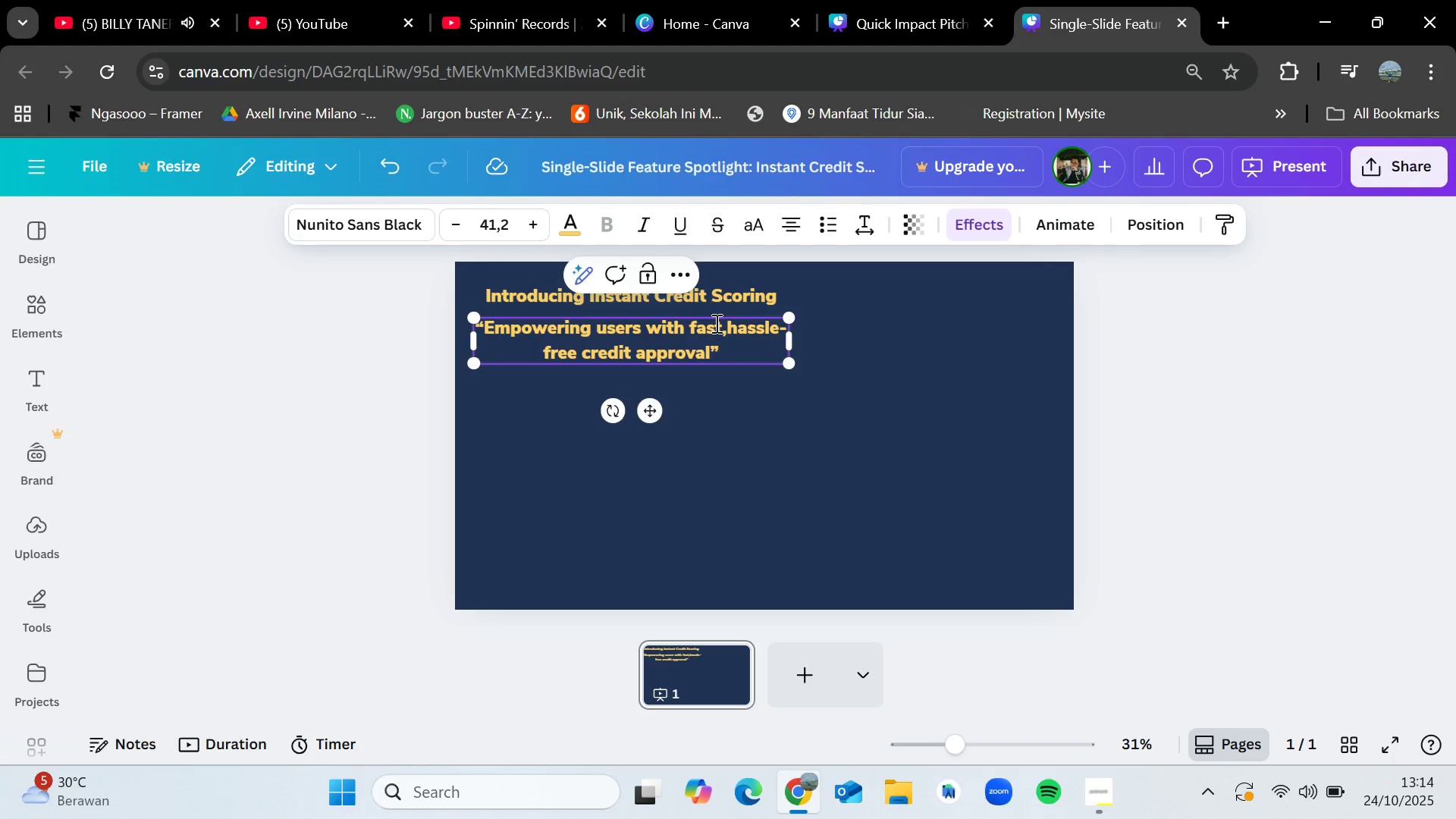 
wait(5.18)
 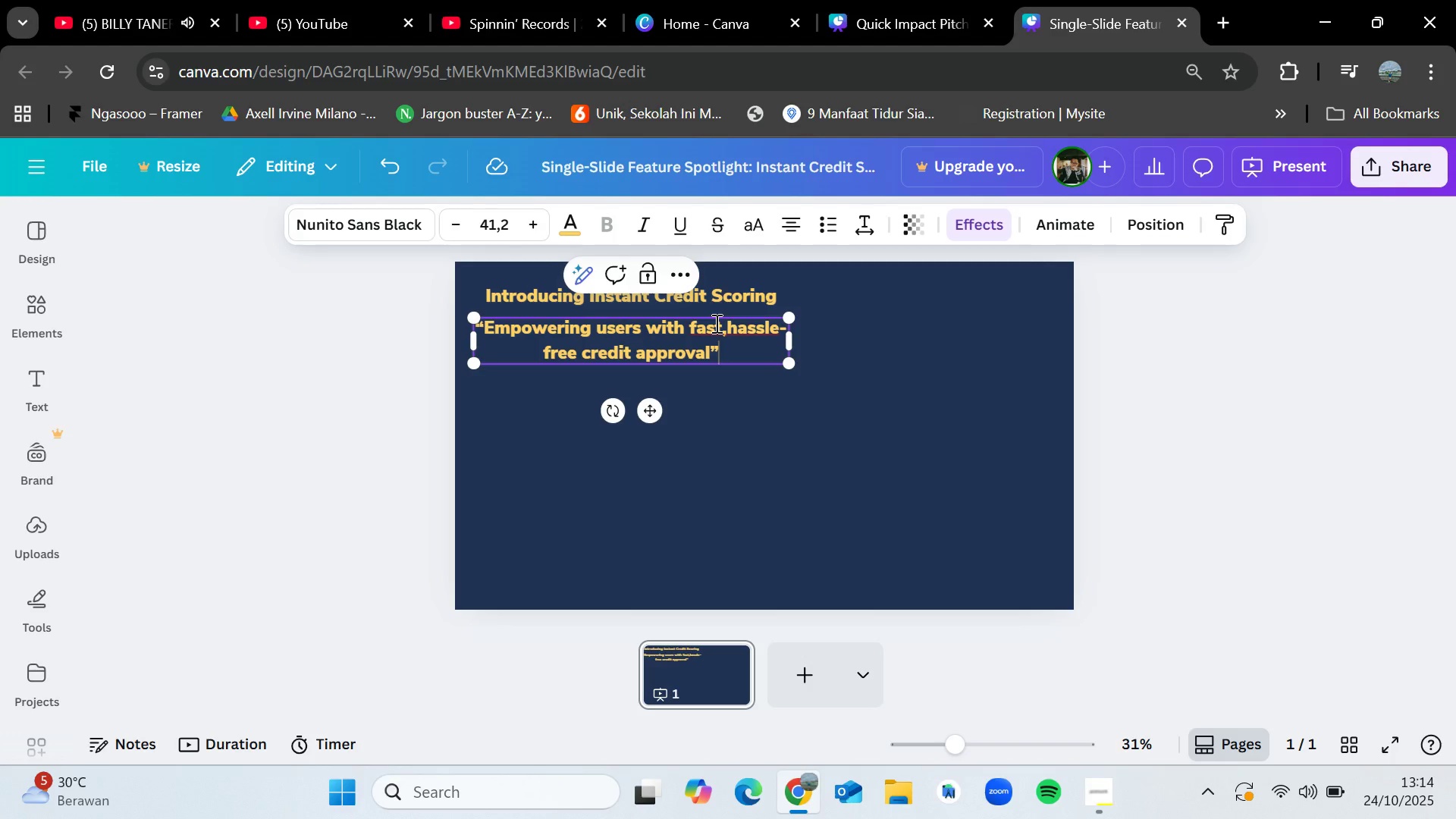 
double_click([627, 330])
 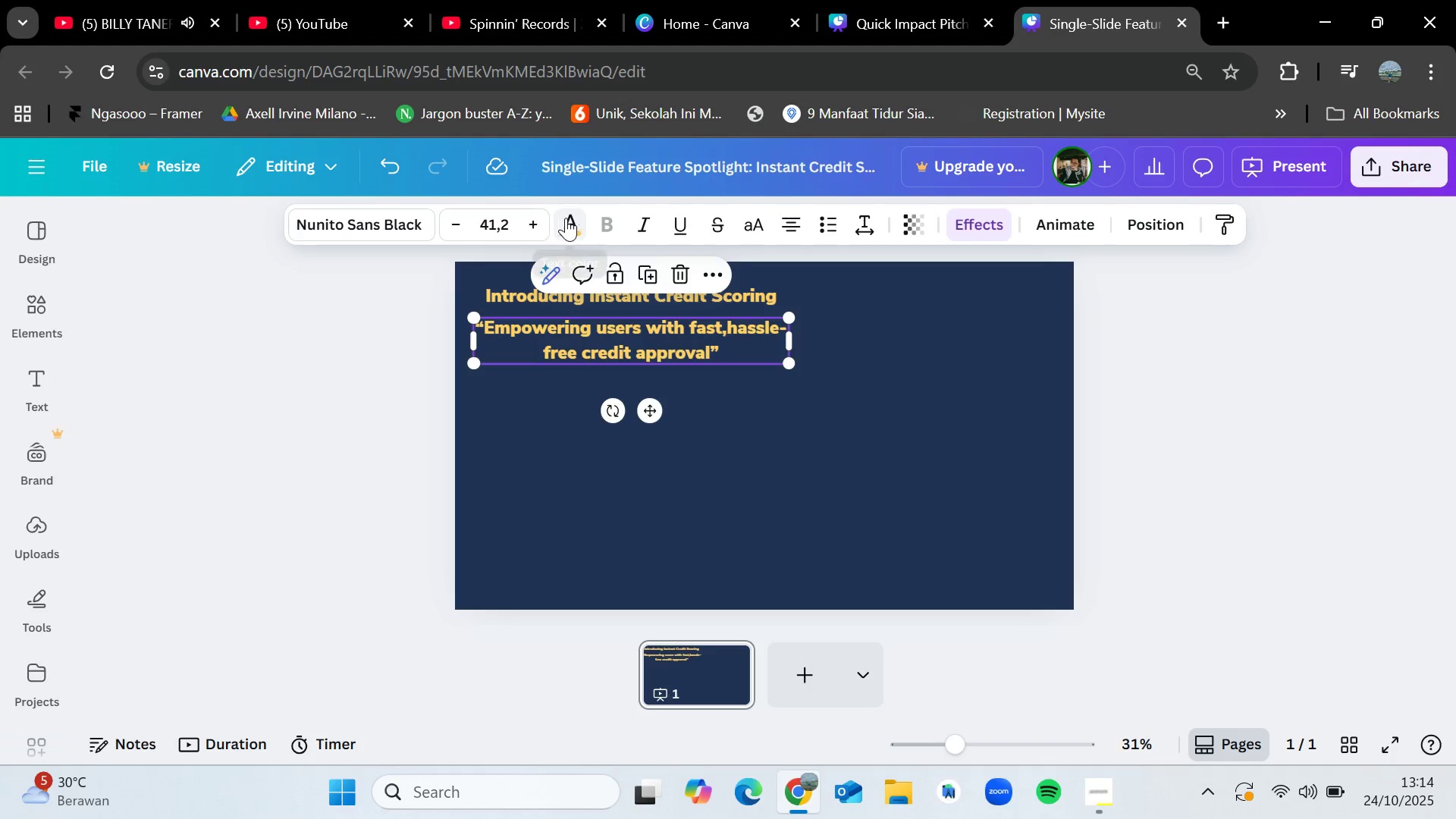 
left_click([569, 218])
 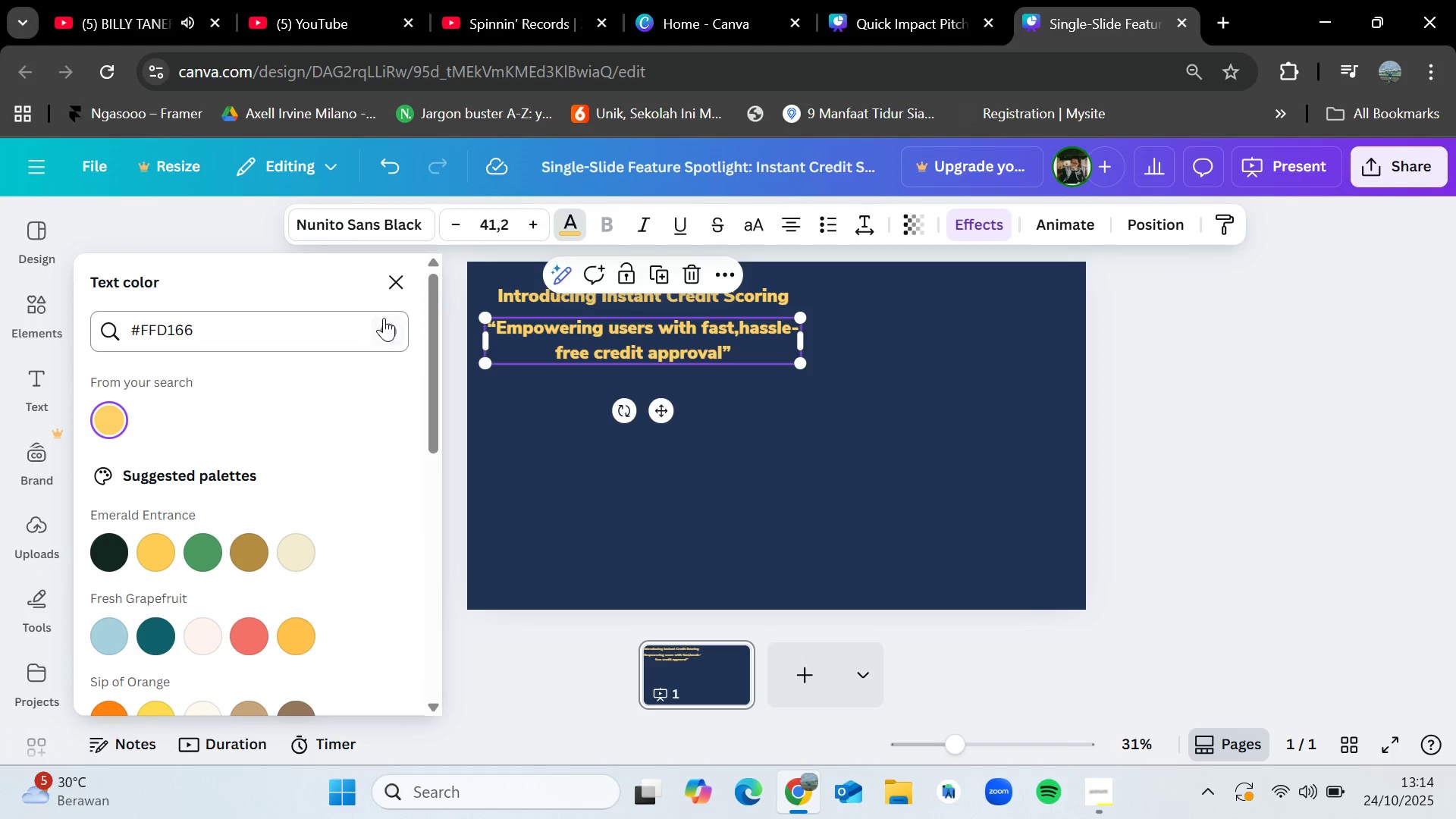 
left_click([393, 330])
 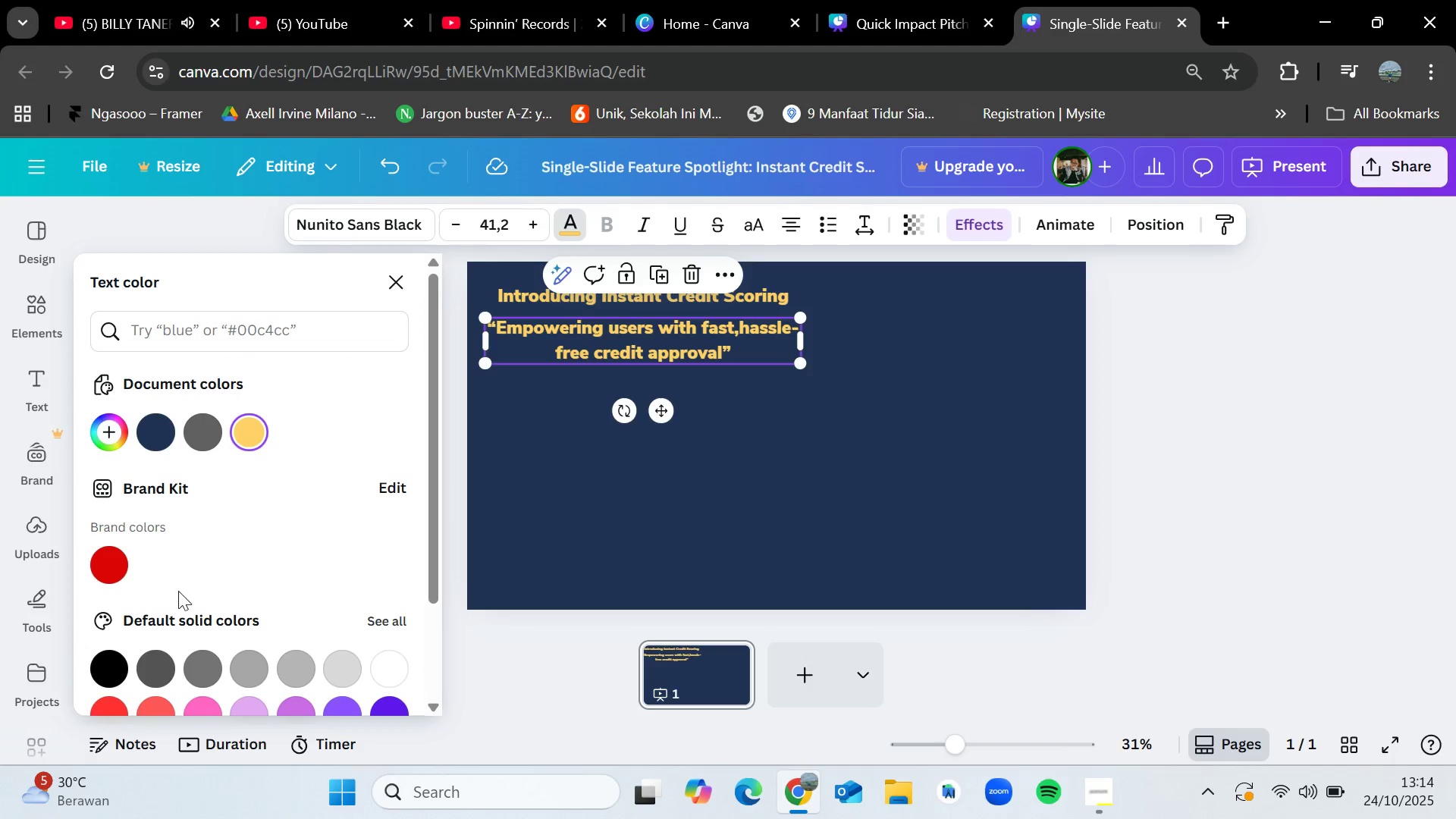 
scroll: coordinate [371, 608], scroll_direction: down, amount: 2.0
 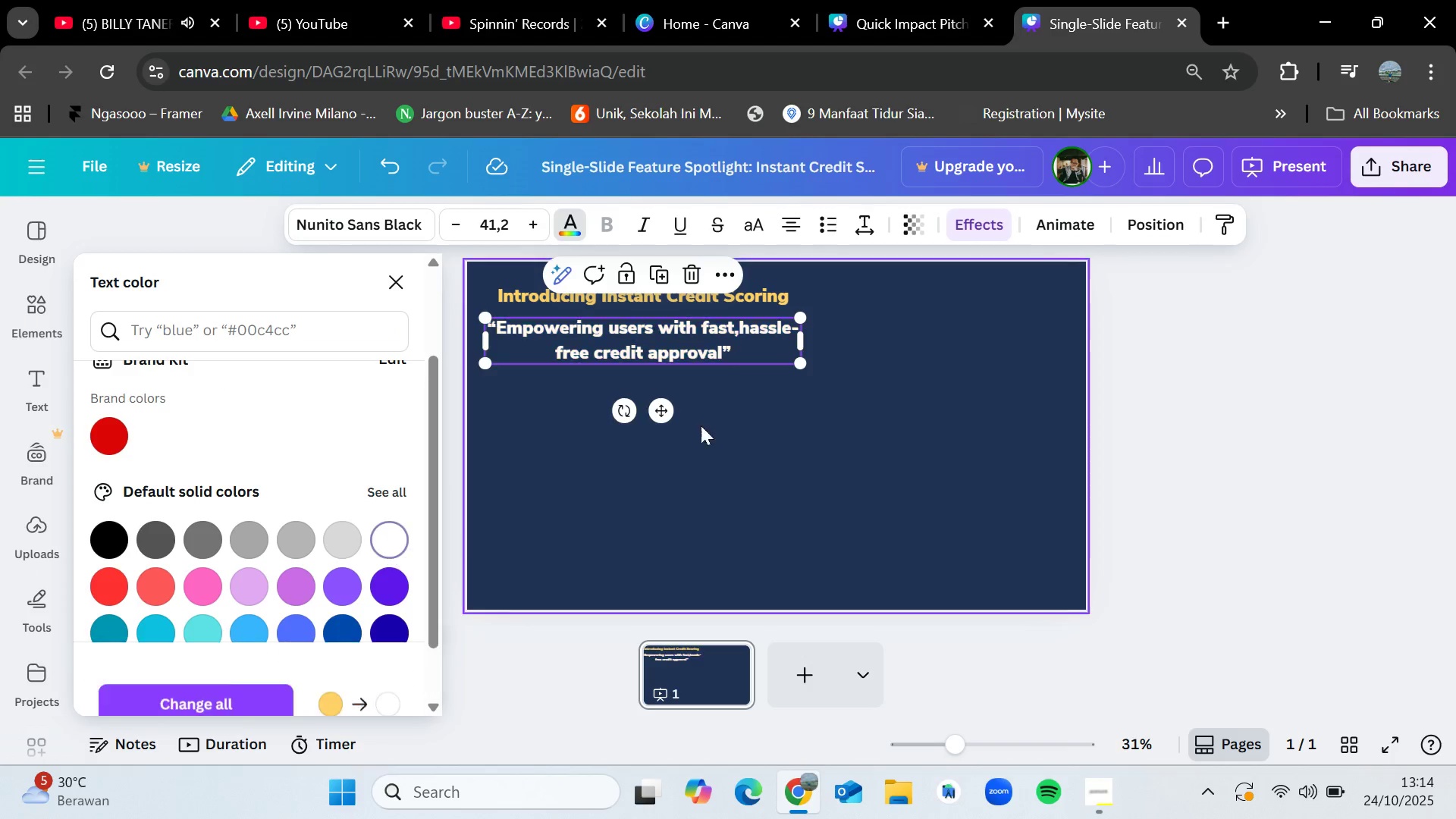 
double_click([720, 419])
 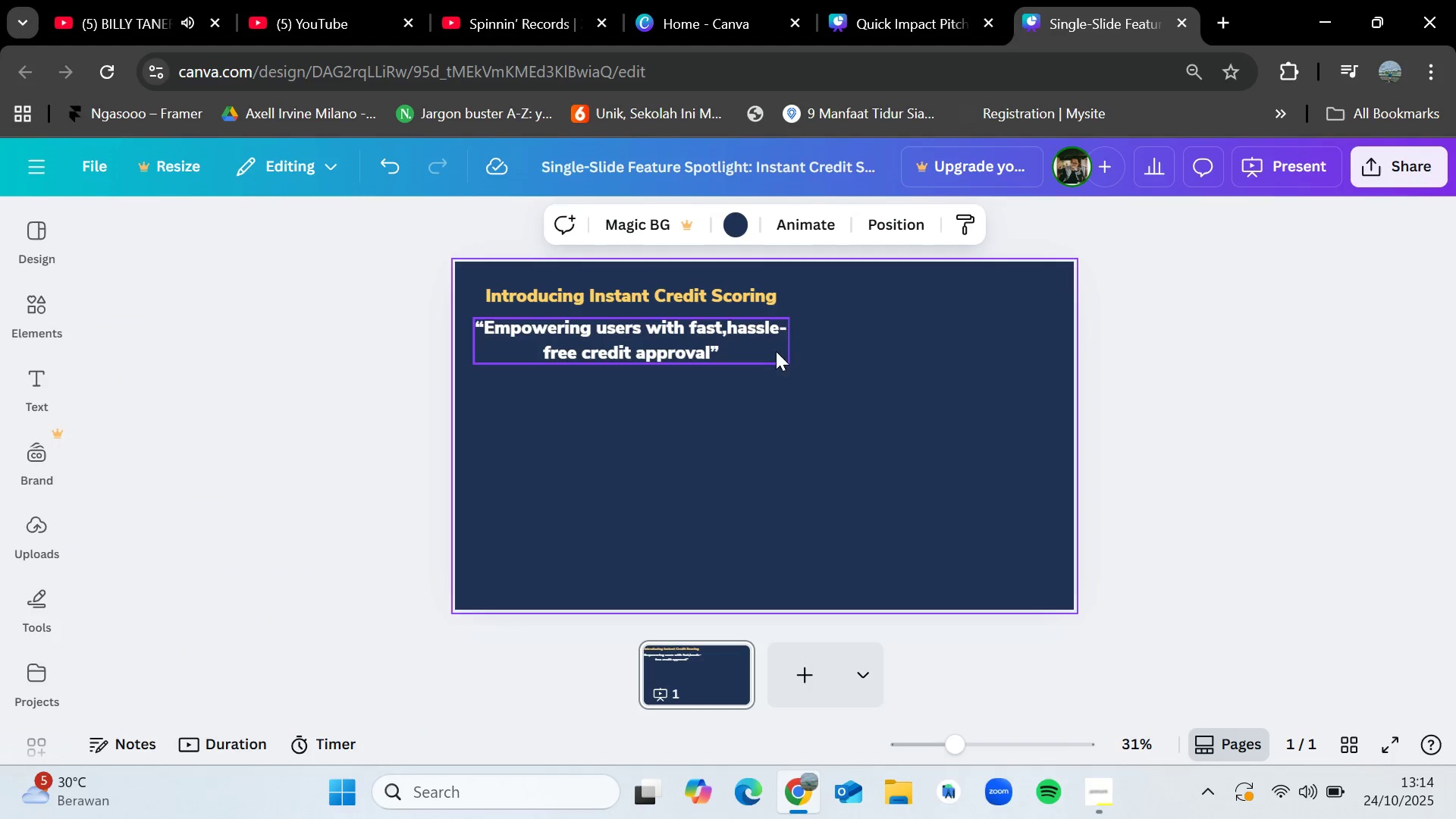 
left_click([749, 334])
 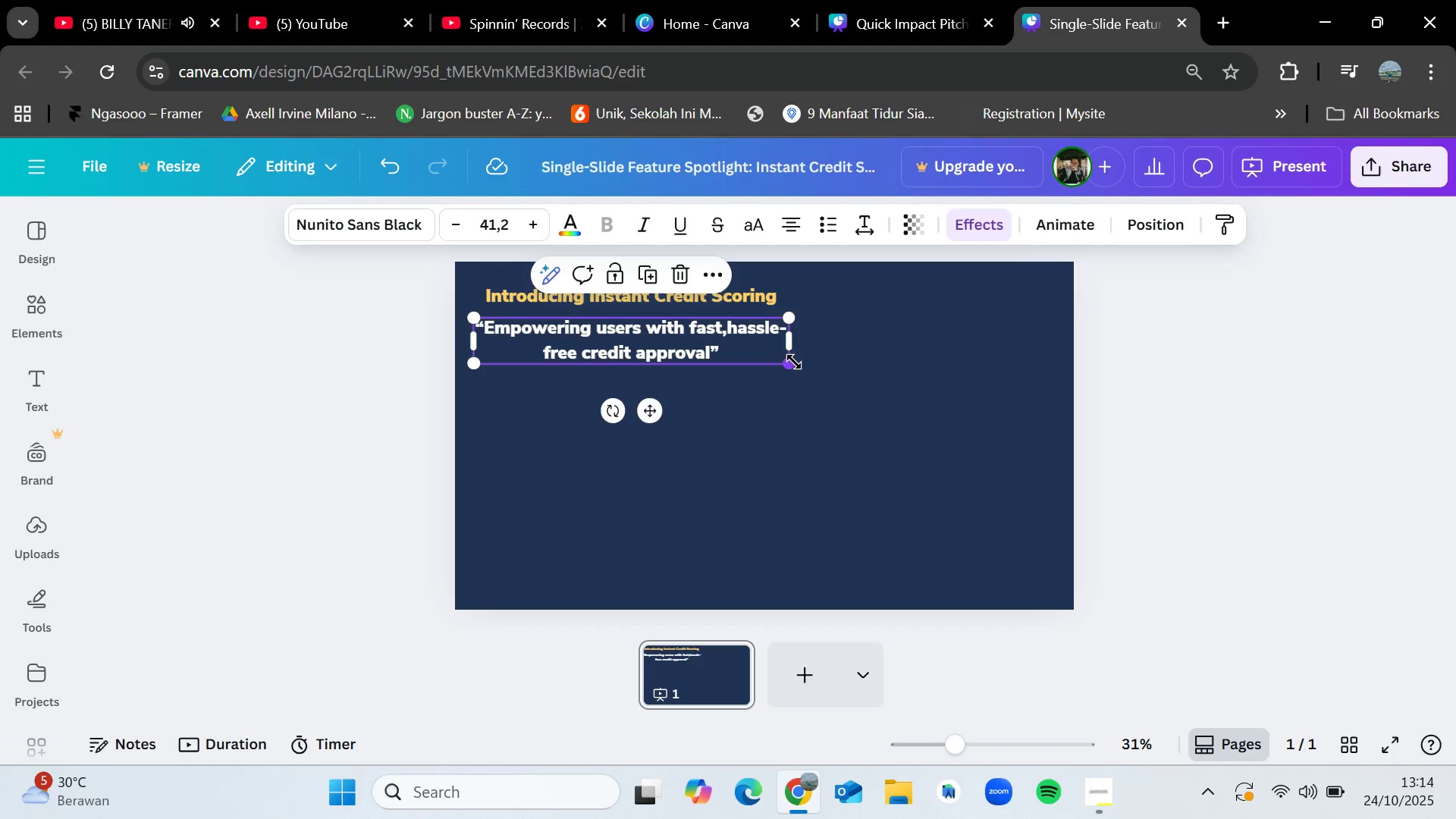 
left_click_drag(start_coordinate=[791, 364], to_coordinate=[655, 310])
 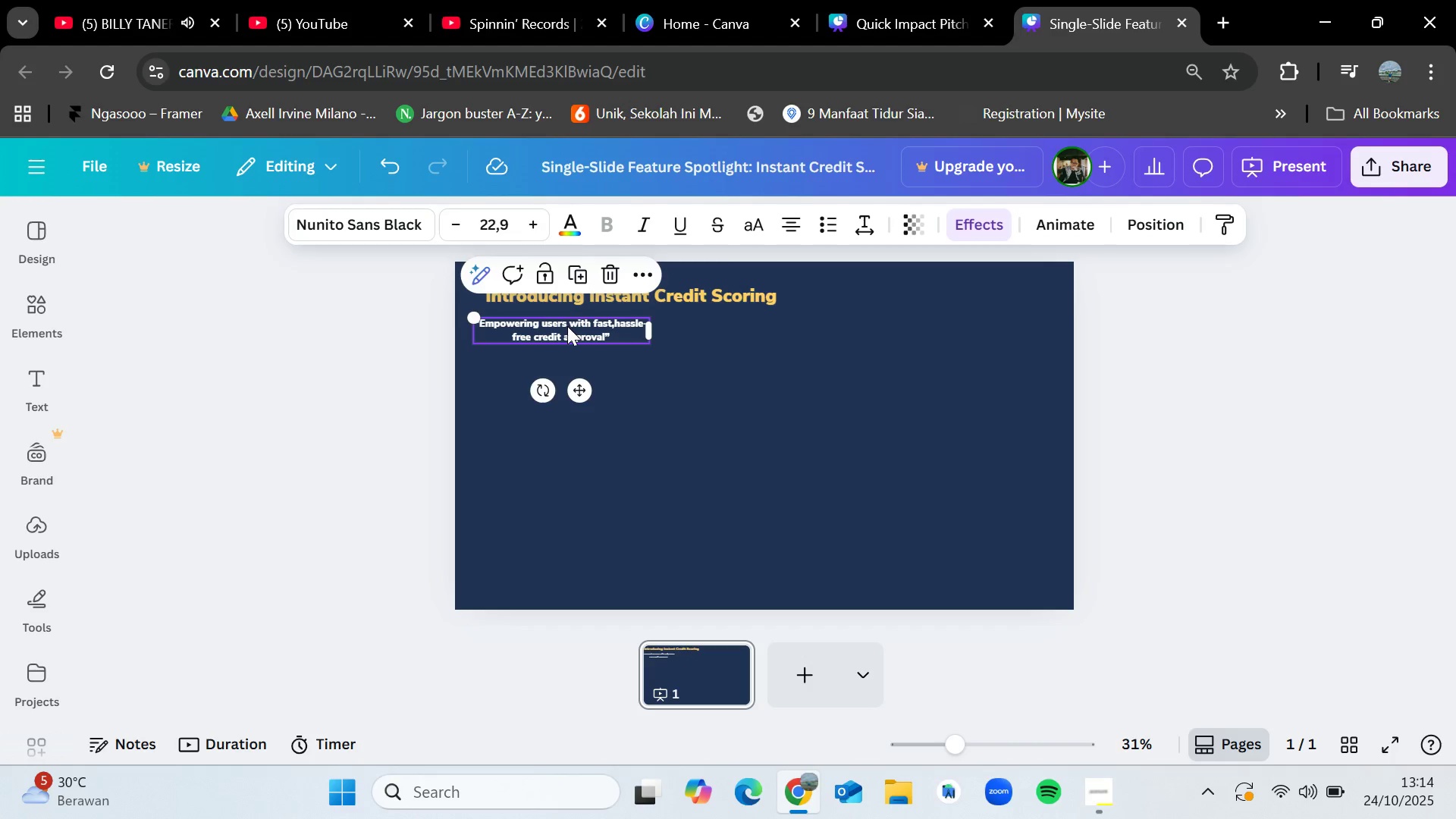 
left_click_drag(start_coordinate=[567, 326], to_coordinate=[581, 325])
 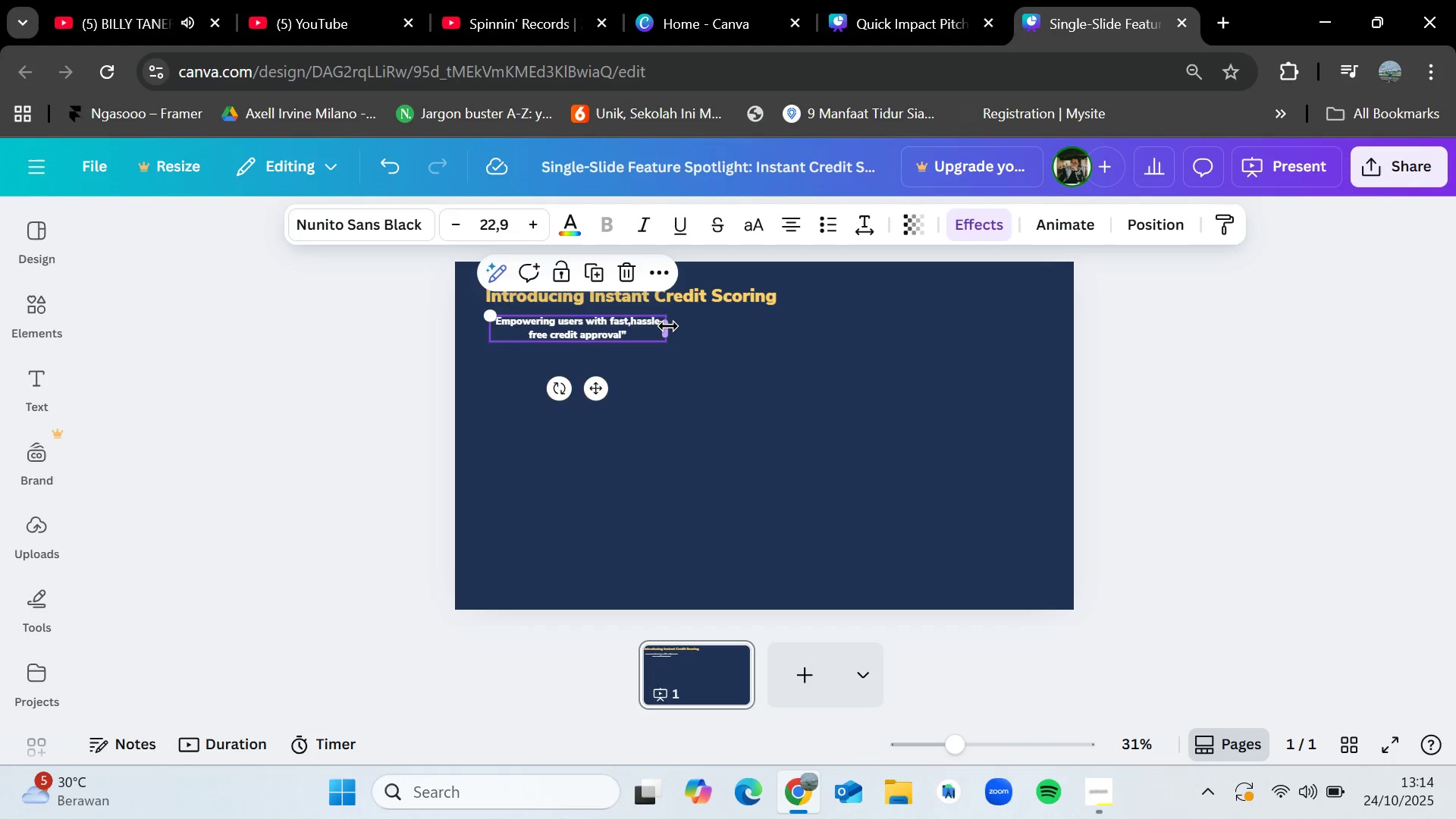 
left_click_drag(start_coordinate=[668, 326], to_coordinate=[770, 309])
 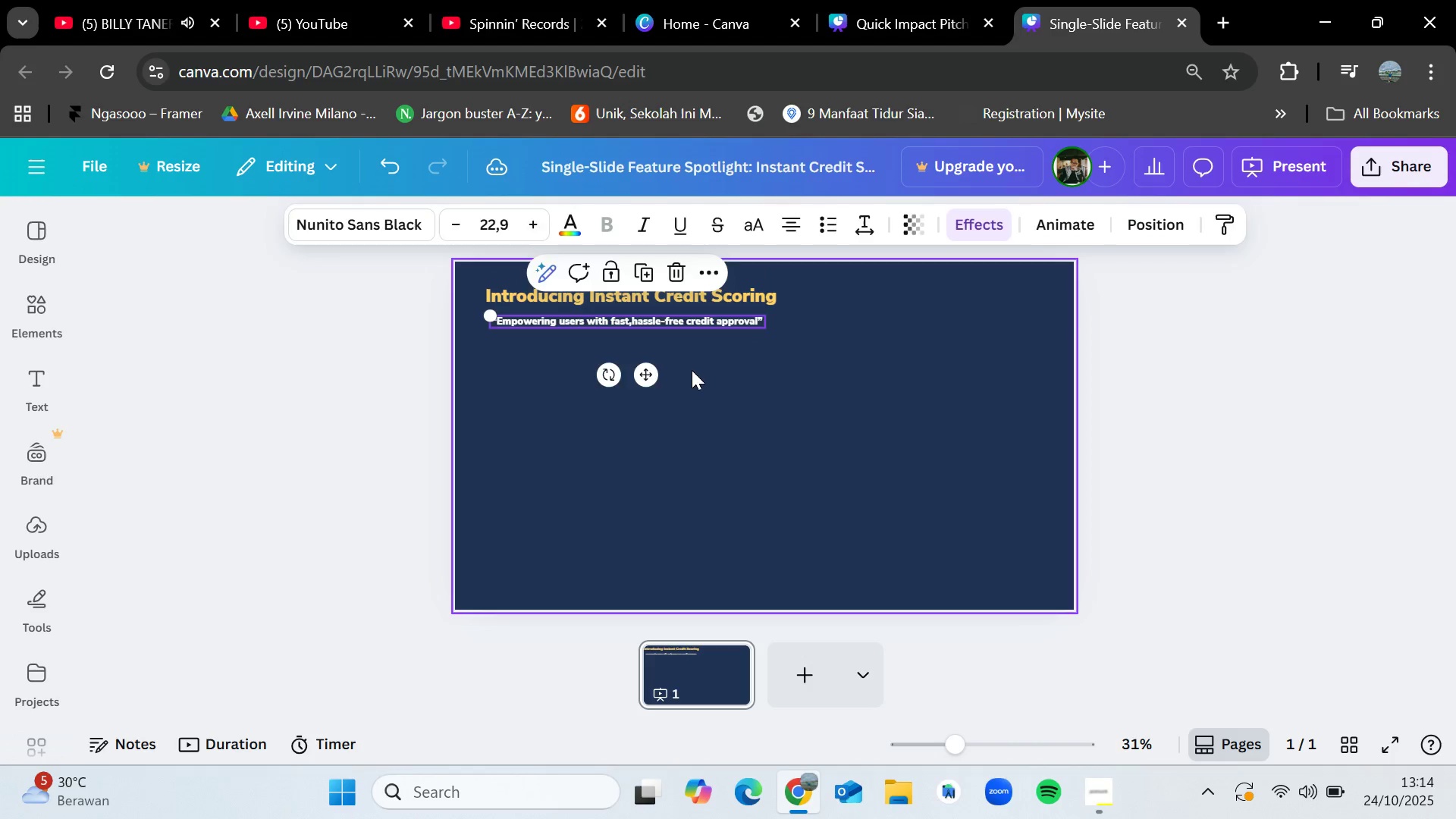 
left_click([692, 370])
 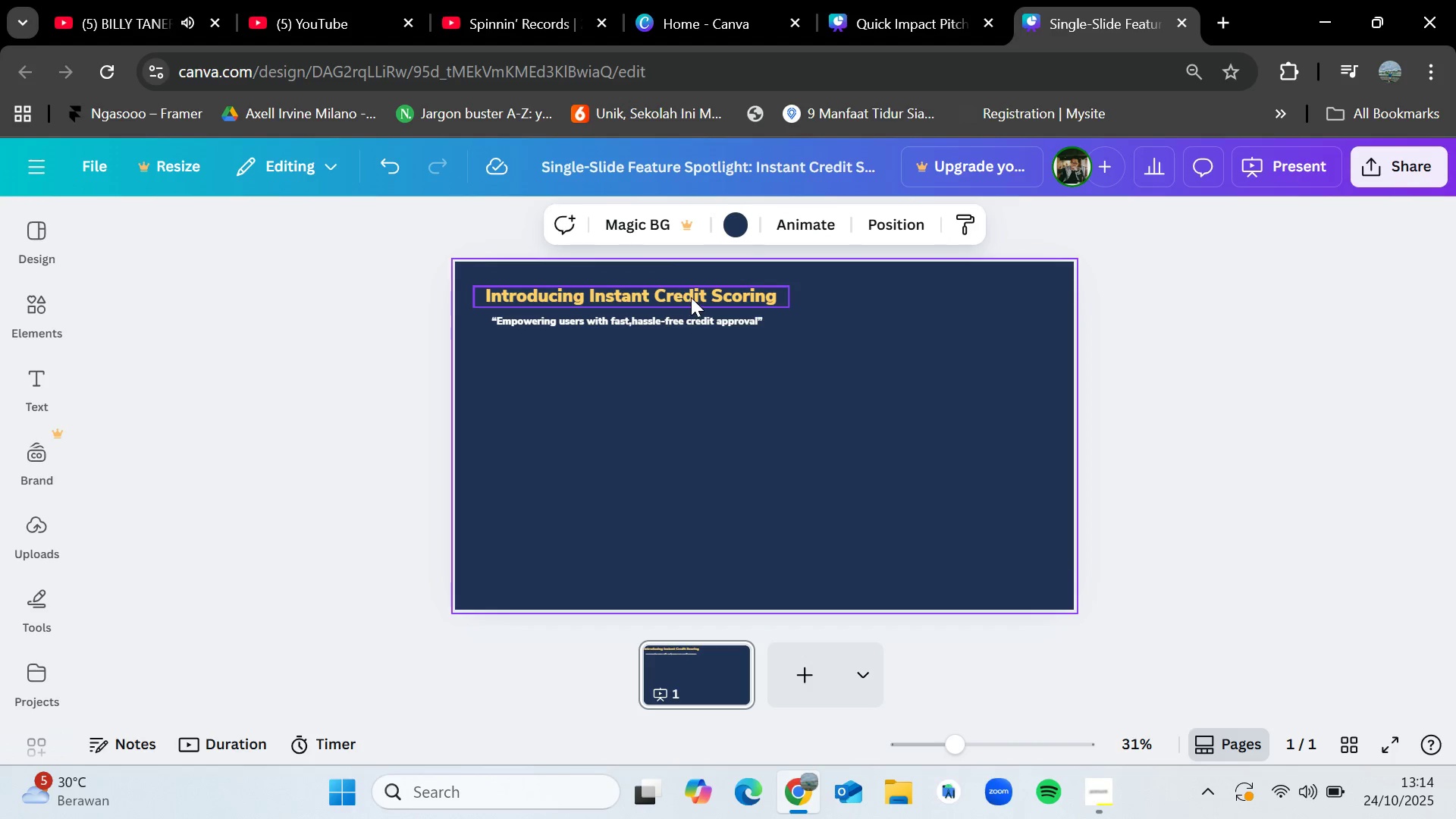 
left_click_drag(start_coordinate=[691, 297], to_coordinate=[681, 297])
 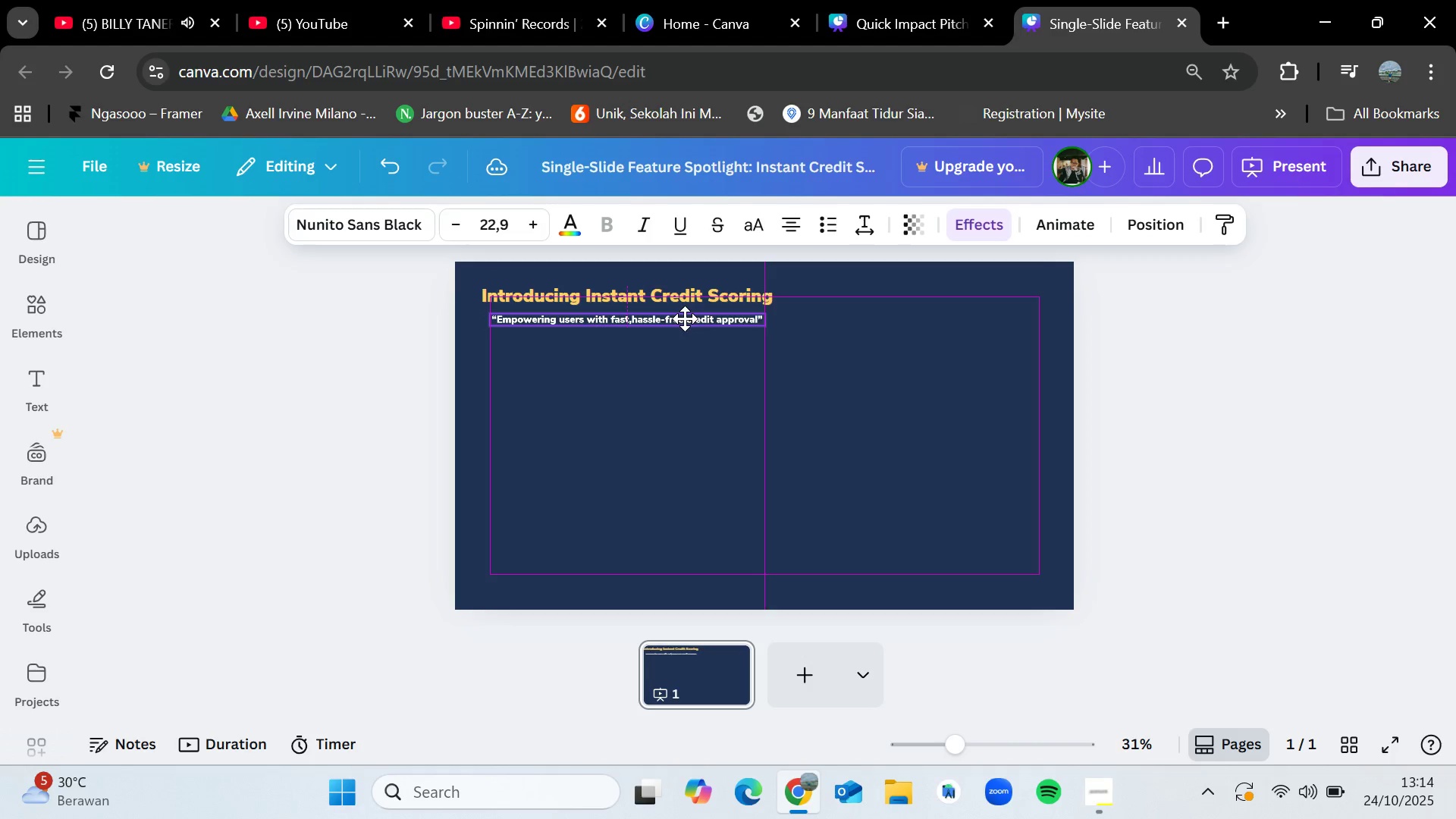 
left_click([828, 370])
 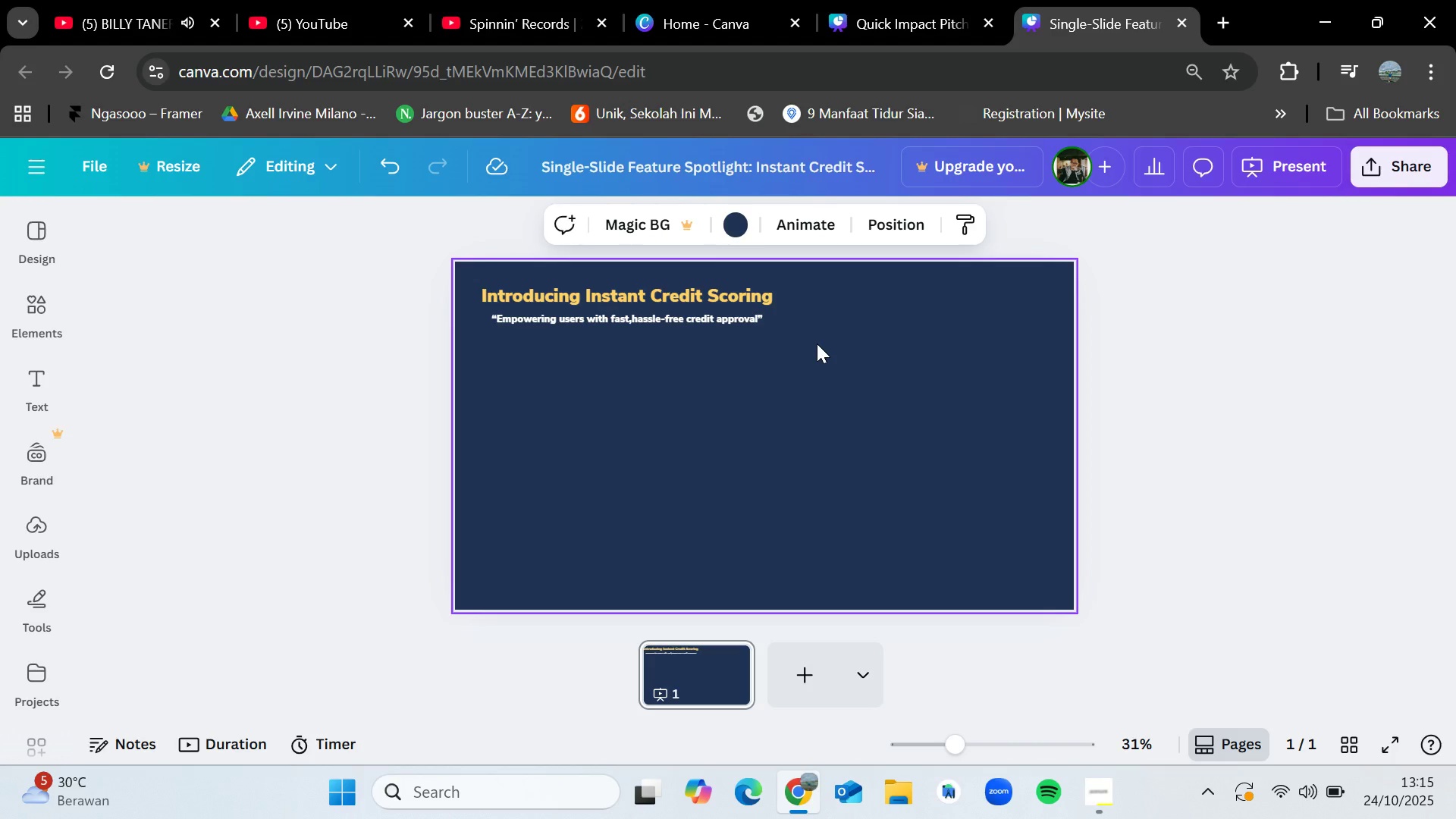 
wait(7.8)
 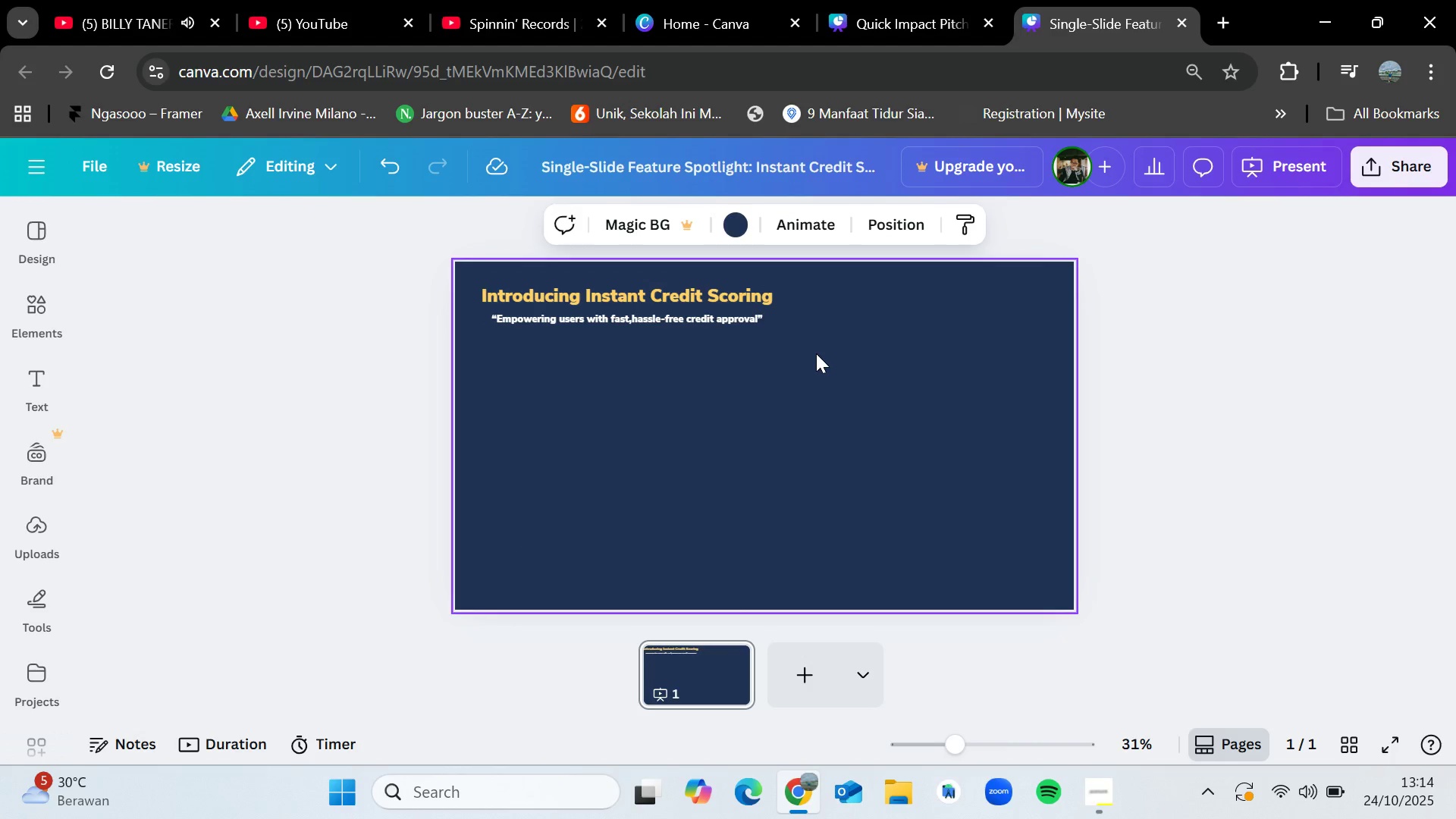 
left_click([30, 317])
 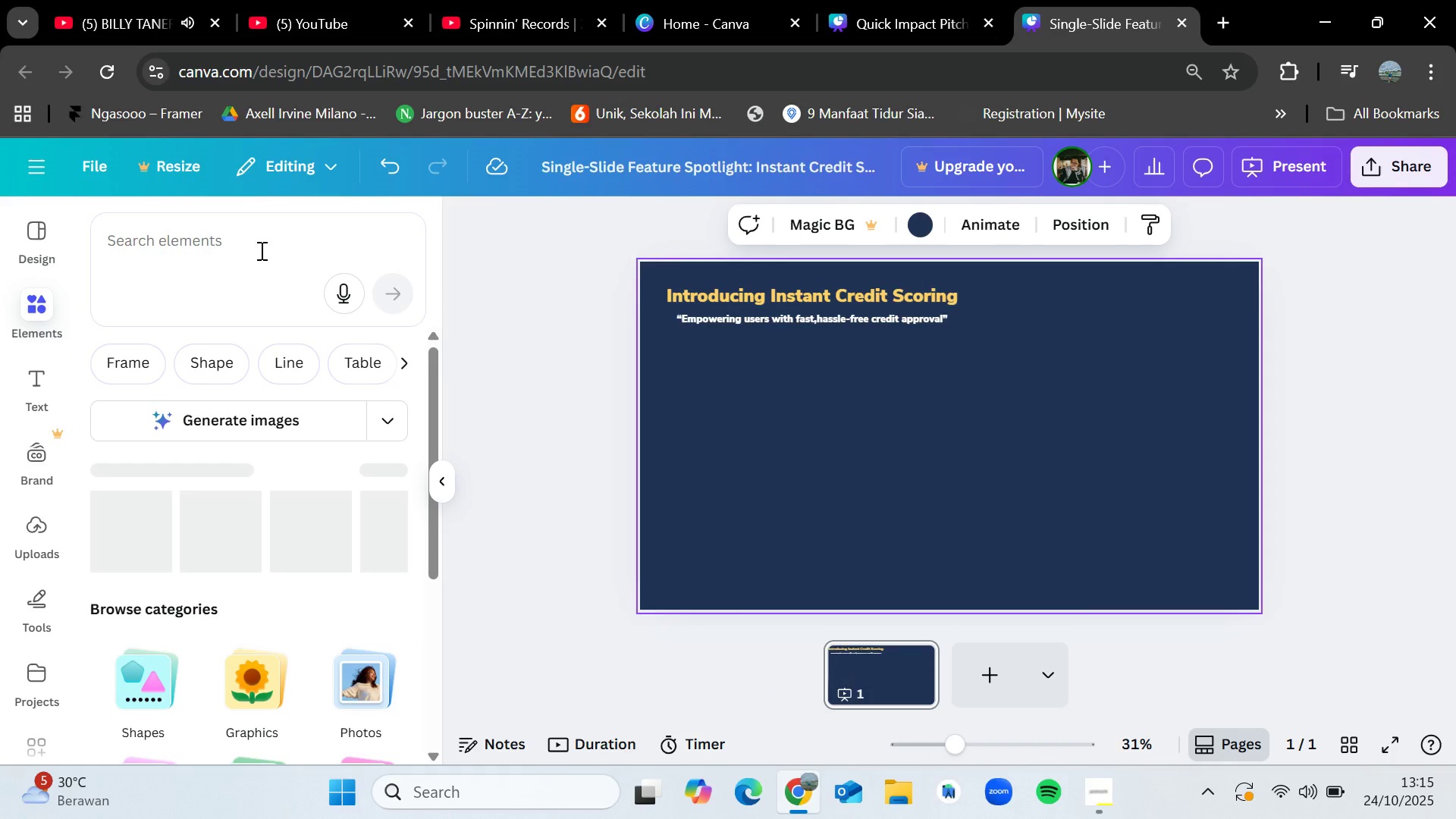 
left_click([260, 250])
 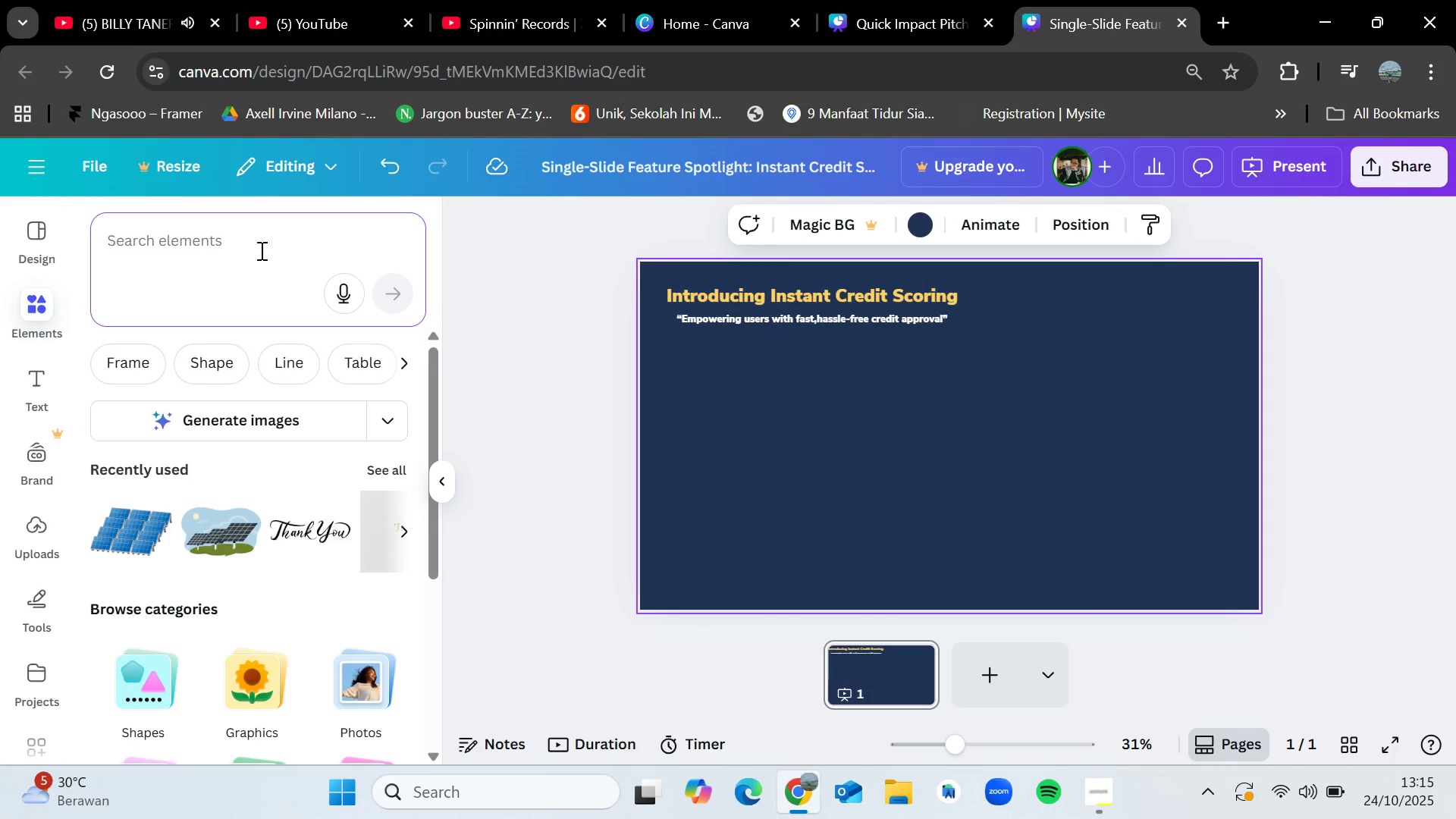 
type(phone)
 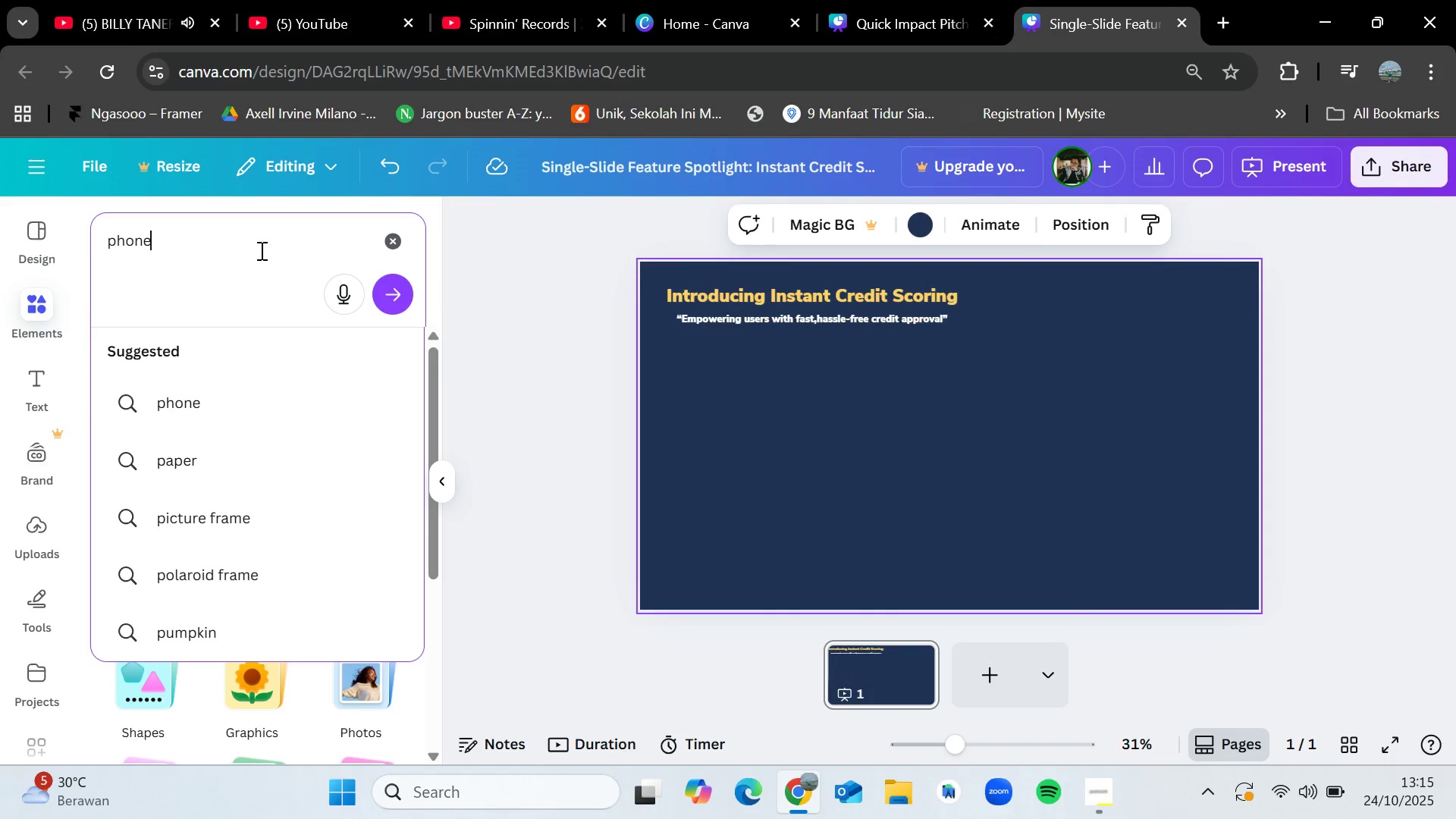 
key(Enter)
 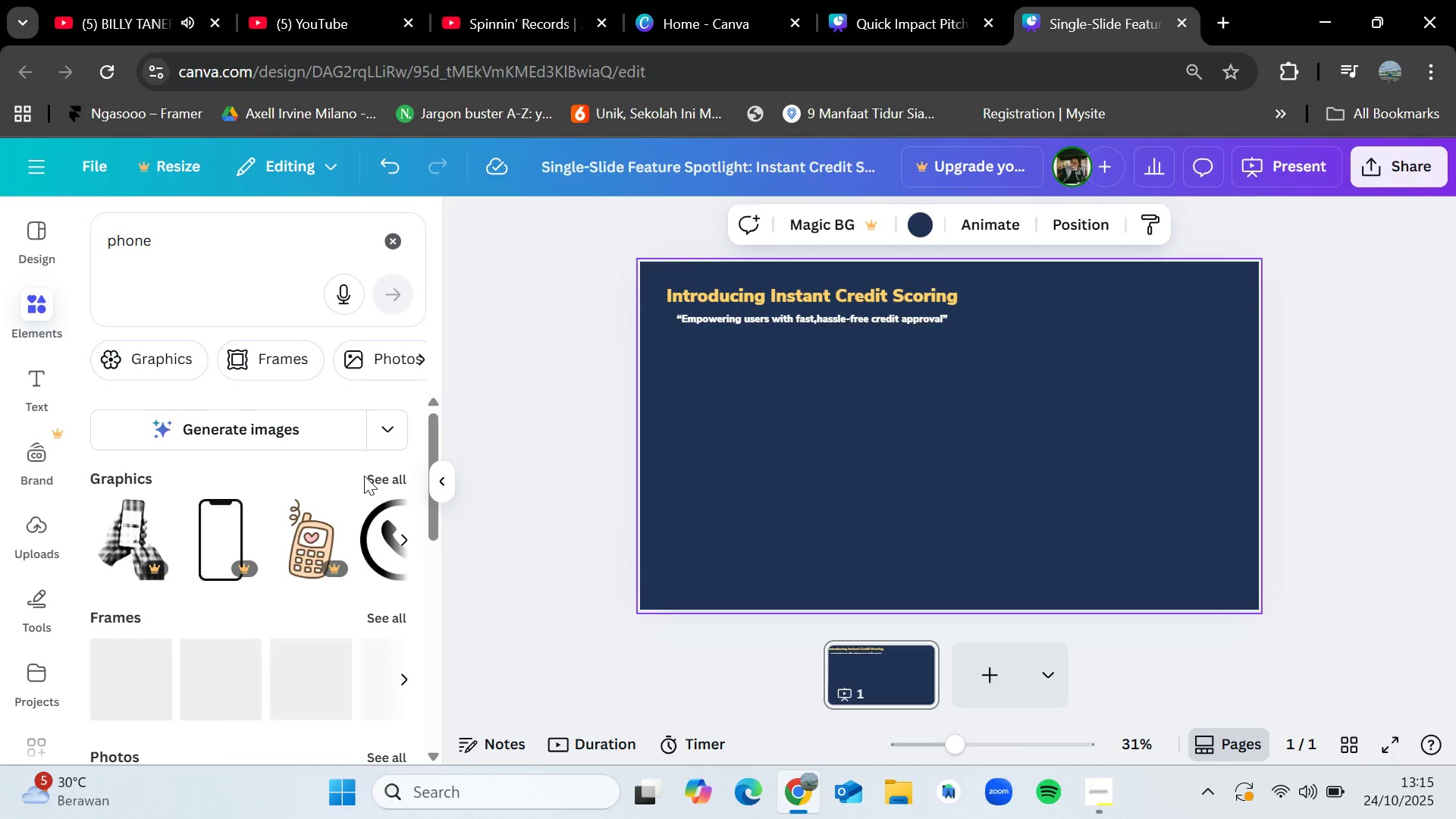 
left_click([379, 482])
 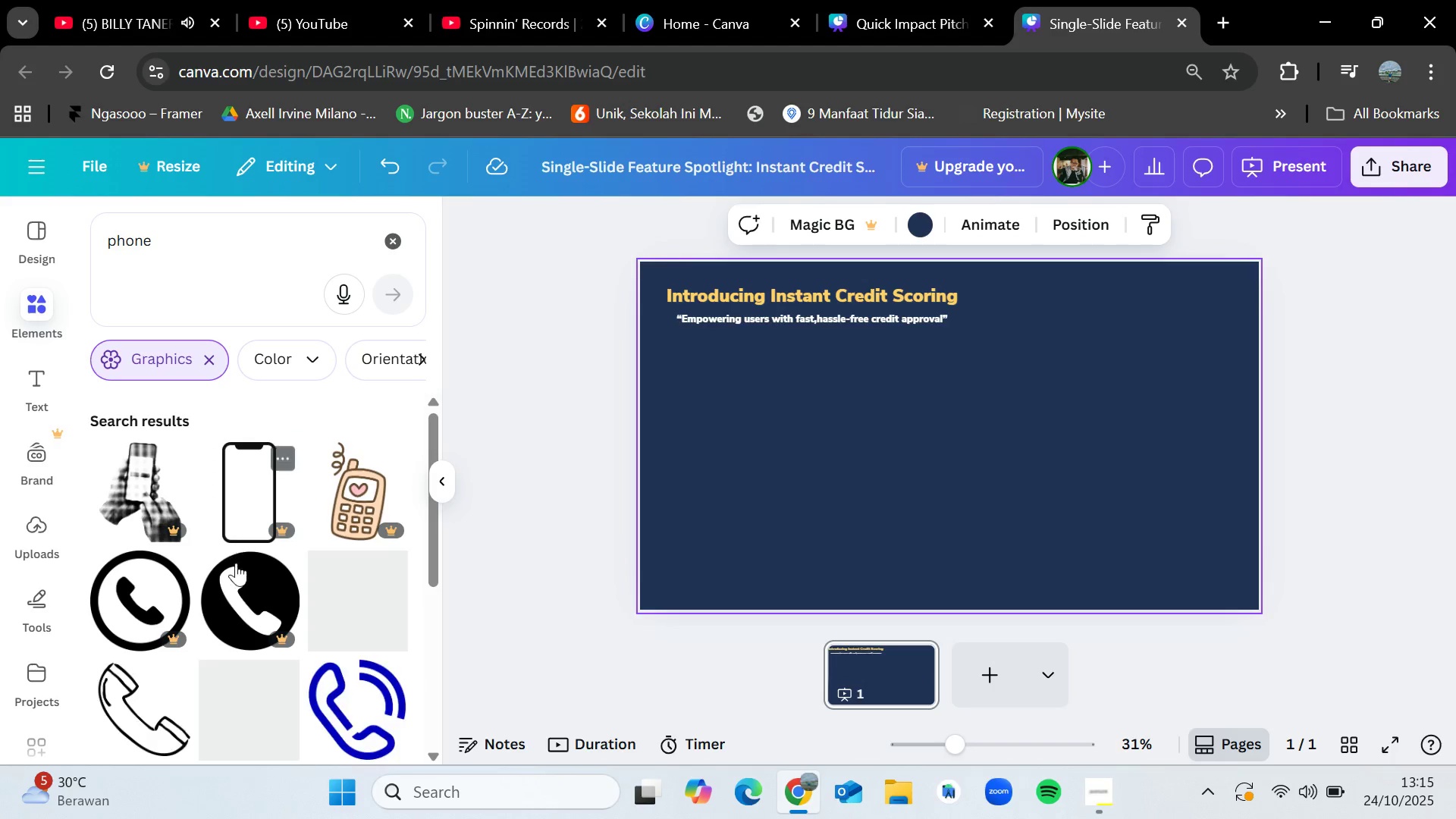 
scroll: coordinate [234, 586], scroll_direction: down, amount: 6.0
 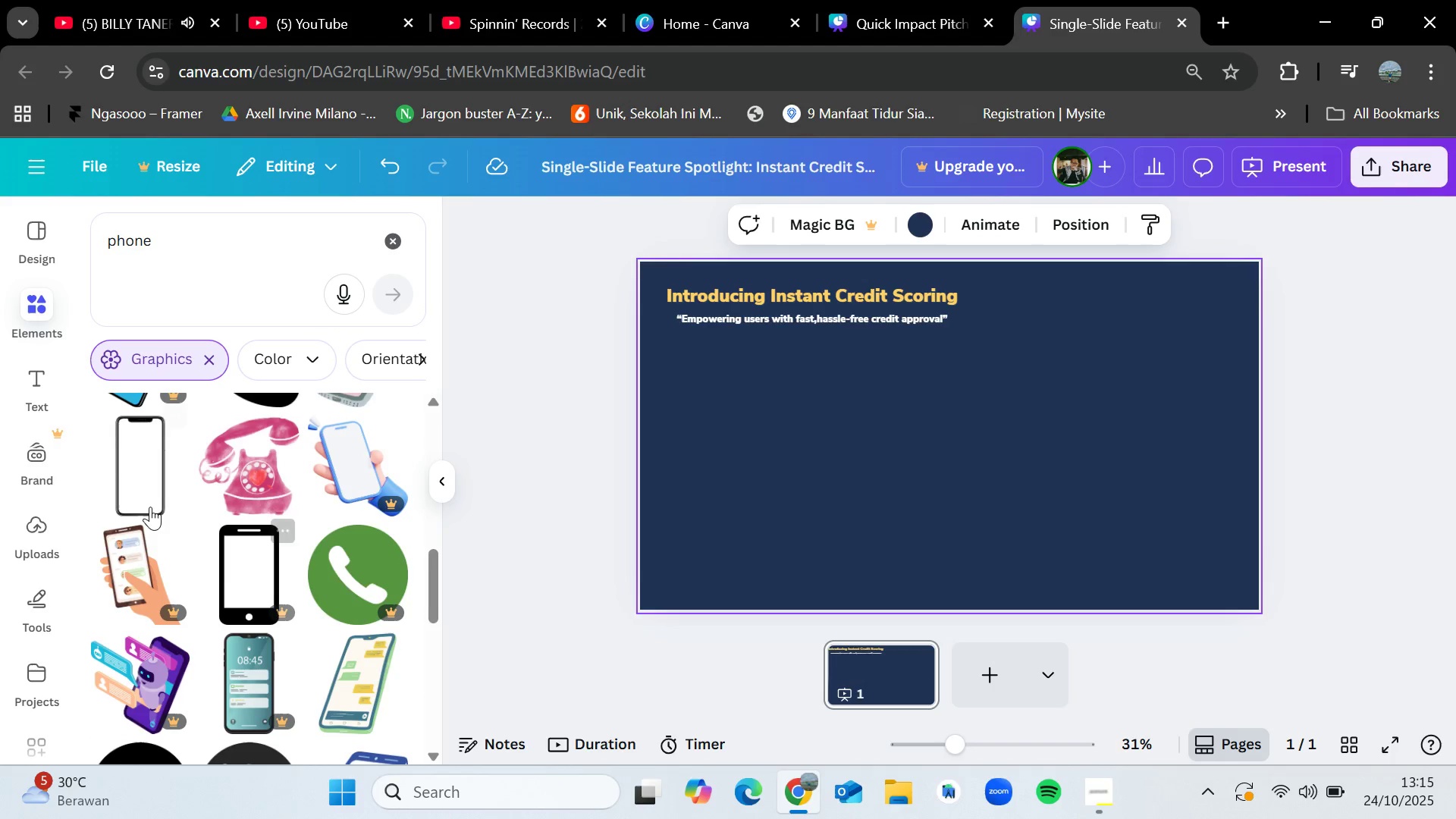 
left_click_drag(start_coordinate=[141, 491], to_coordinate=[941, 407])
 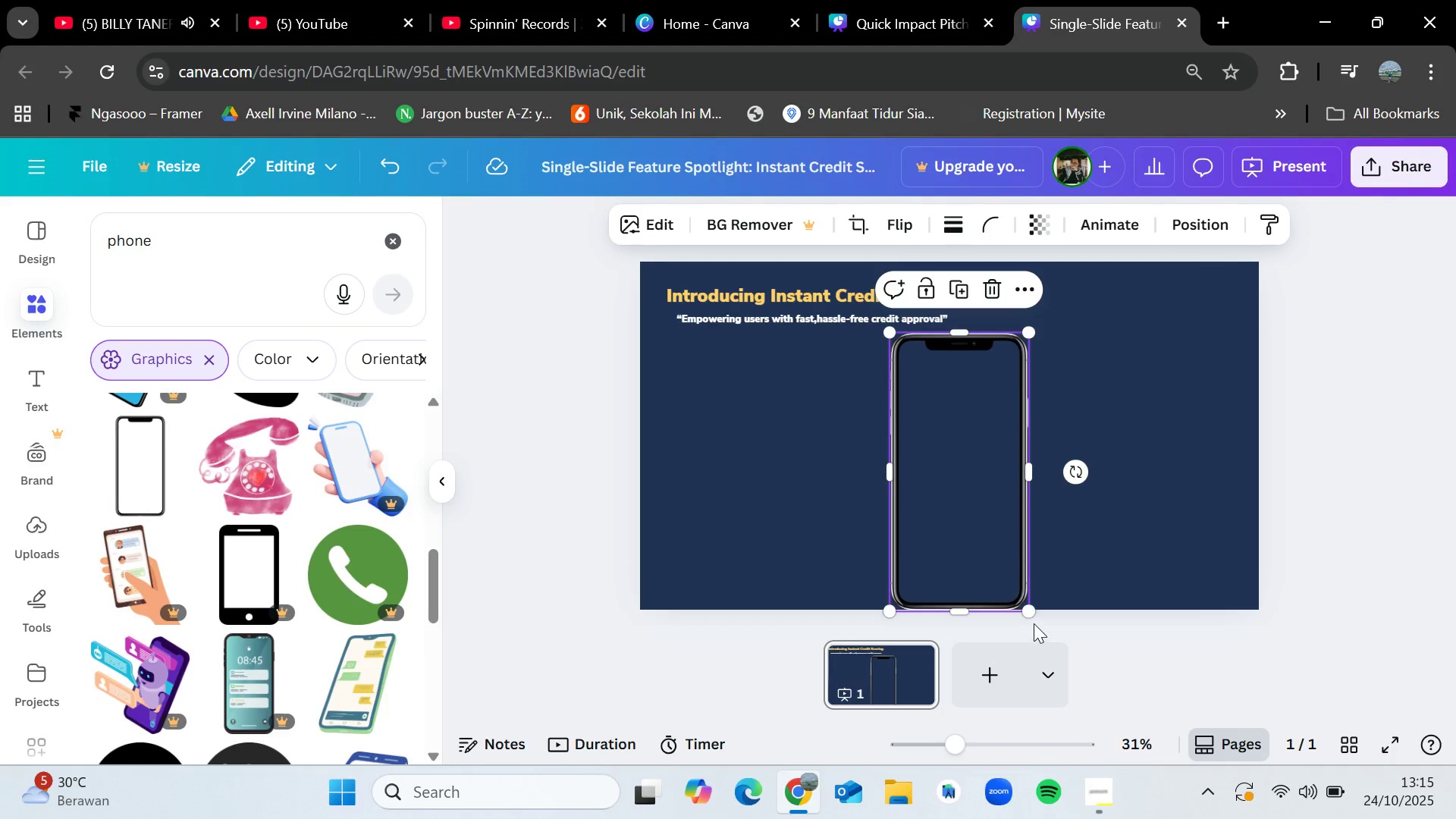 
left_click_drag(start_coordinate=[1031, 615], to_coordinate=[1007, 561])
 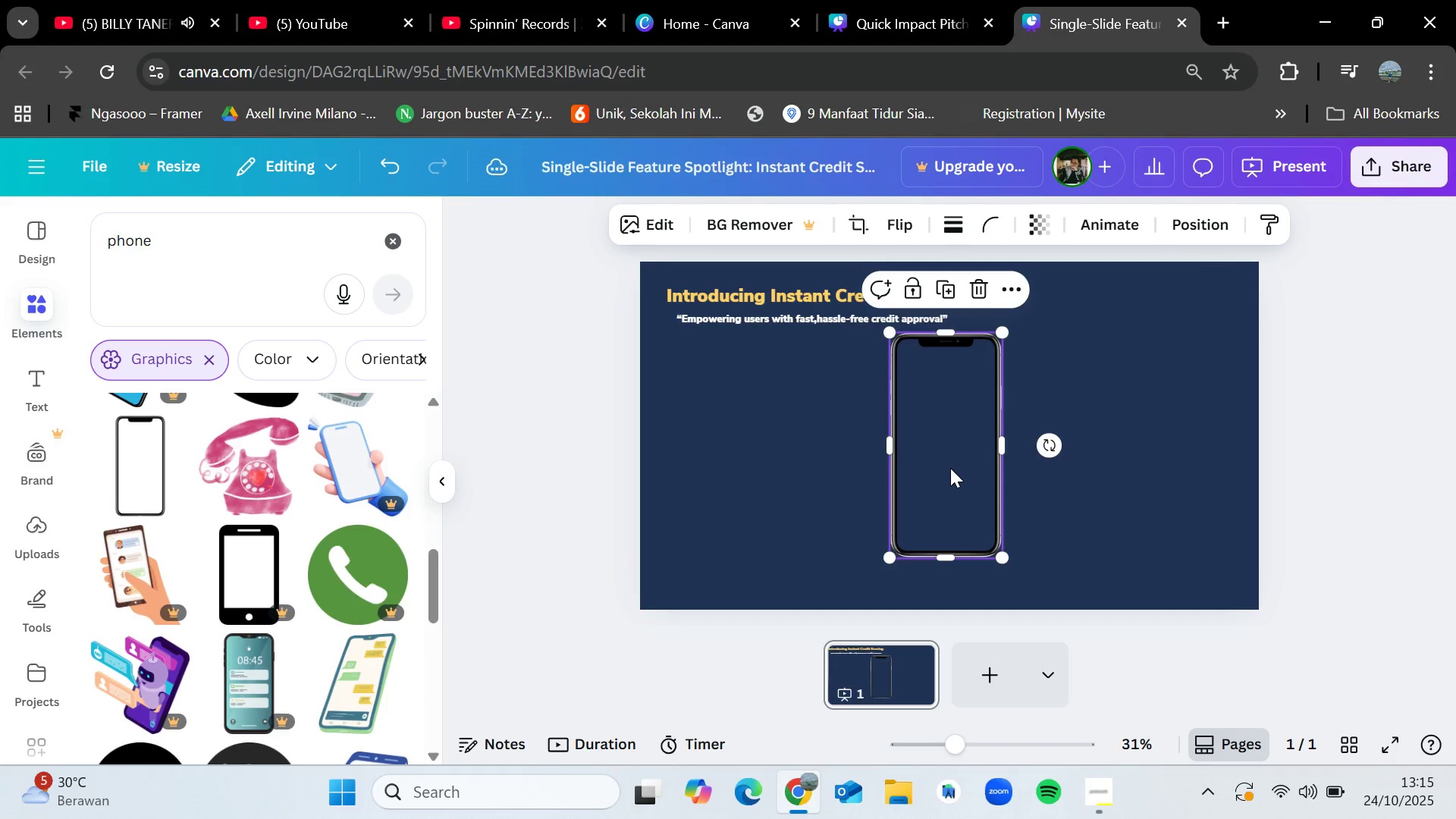 
left_click_drag(start_coordinate=[950, 468], to_coordinate=[960, 476])
 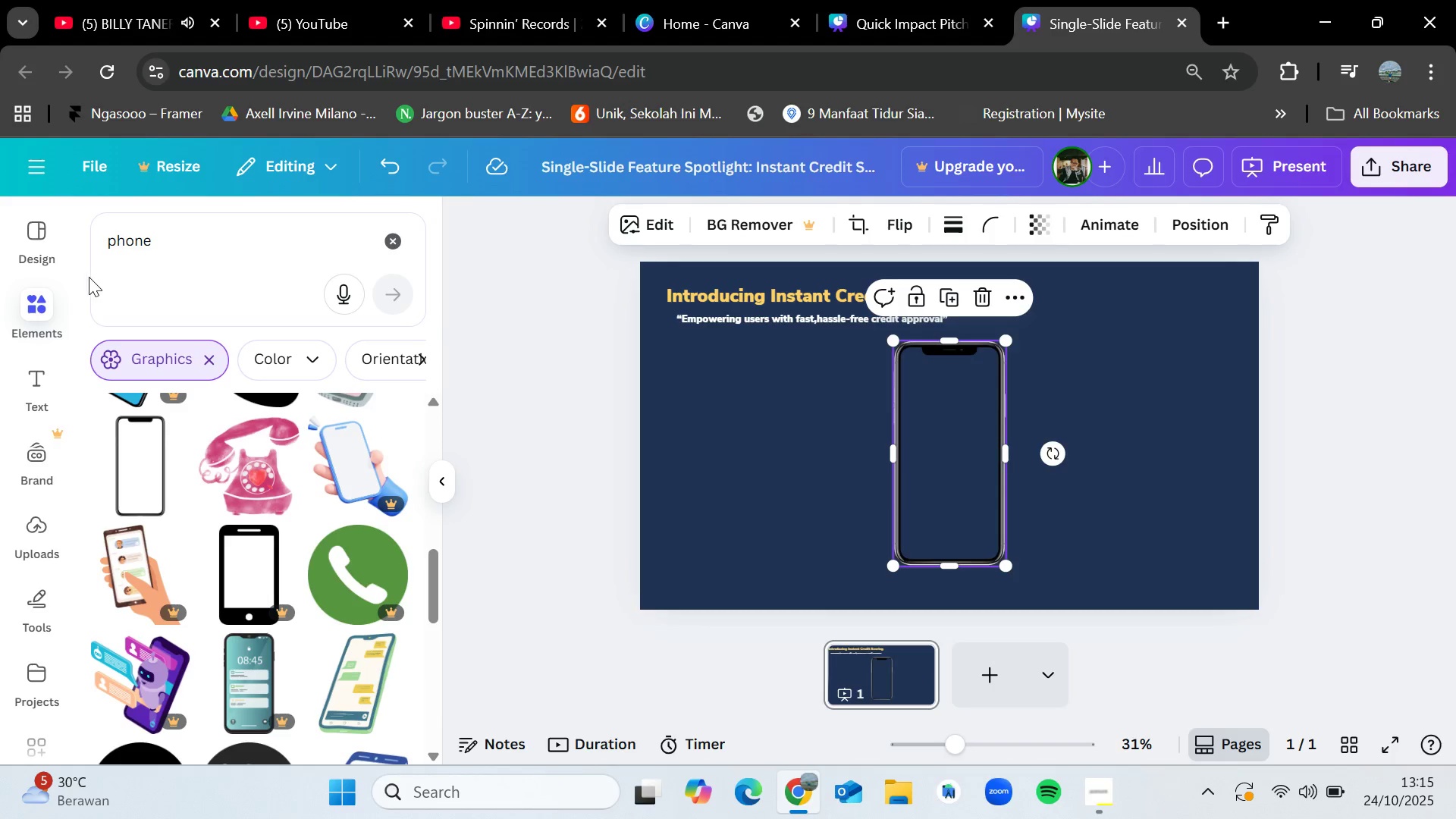 
left_click([393, 241])
 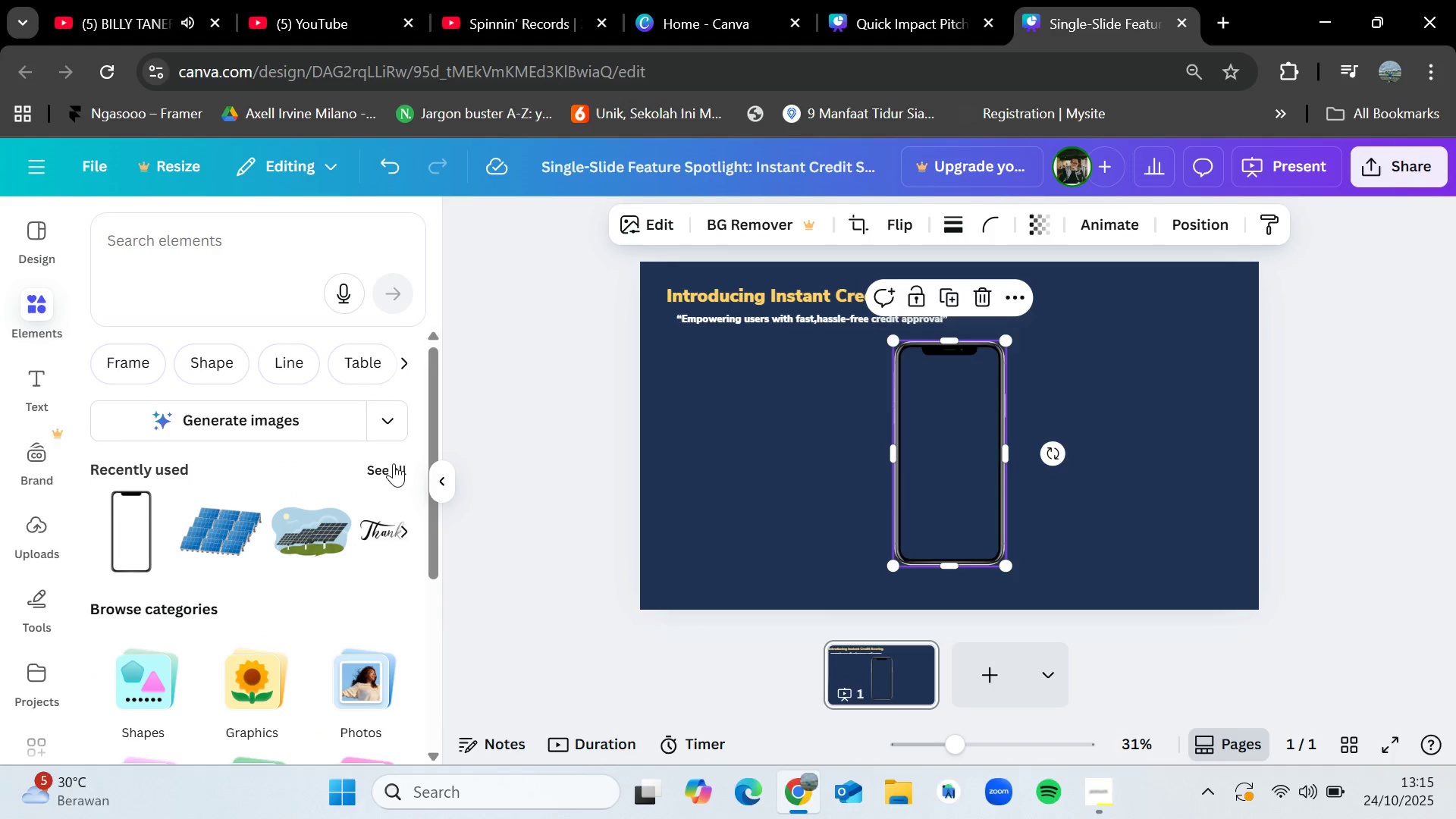 
left_click([392, 468])
 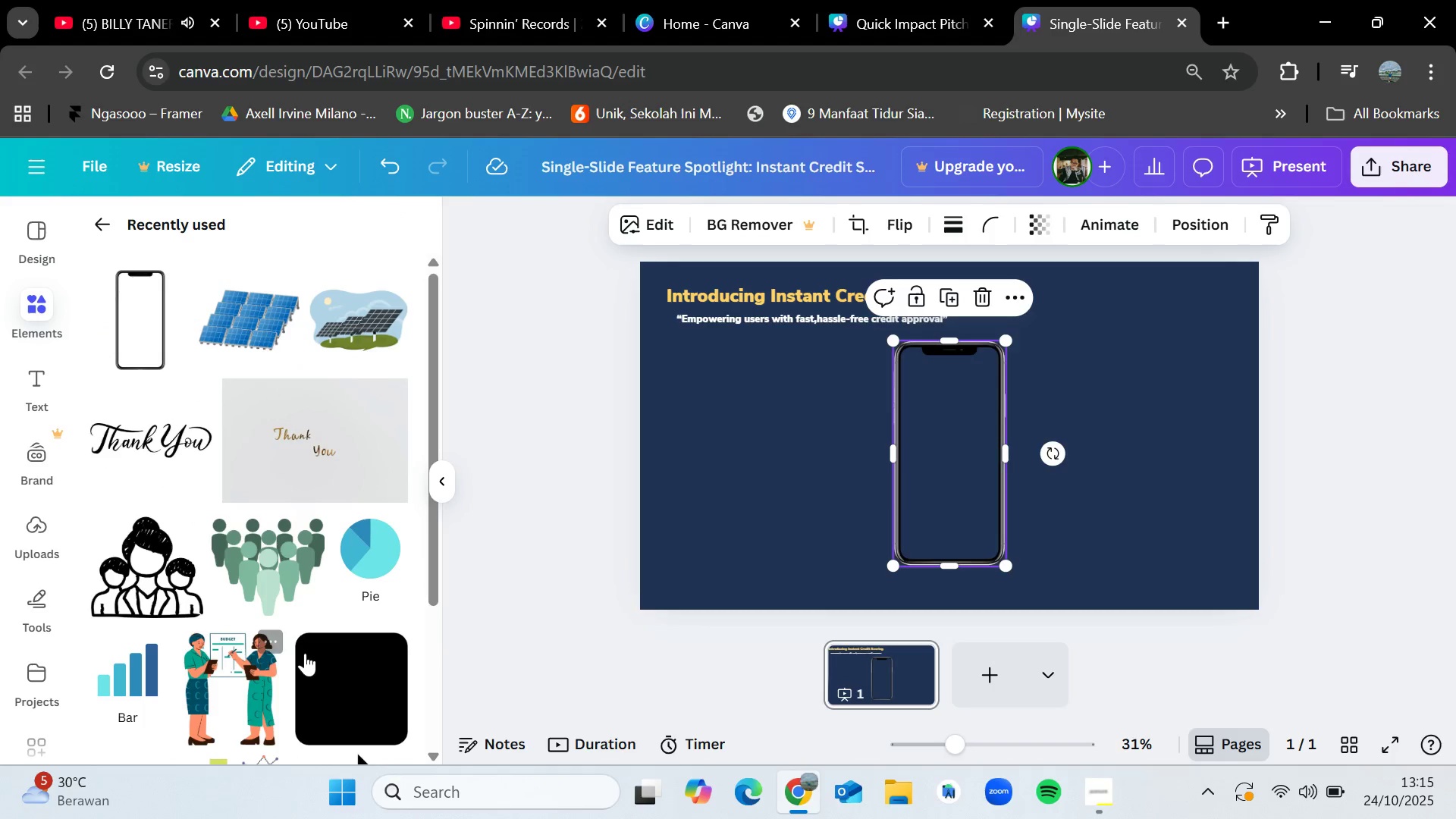 
left_click_drag(start_coordinate=[331, 693], to_coordinate=[934, 404])
 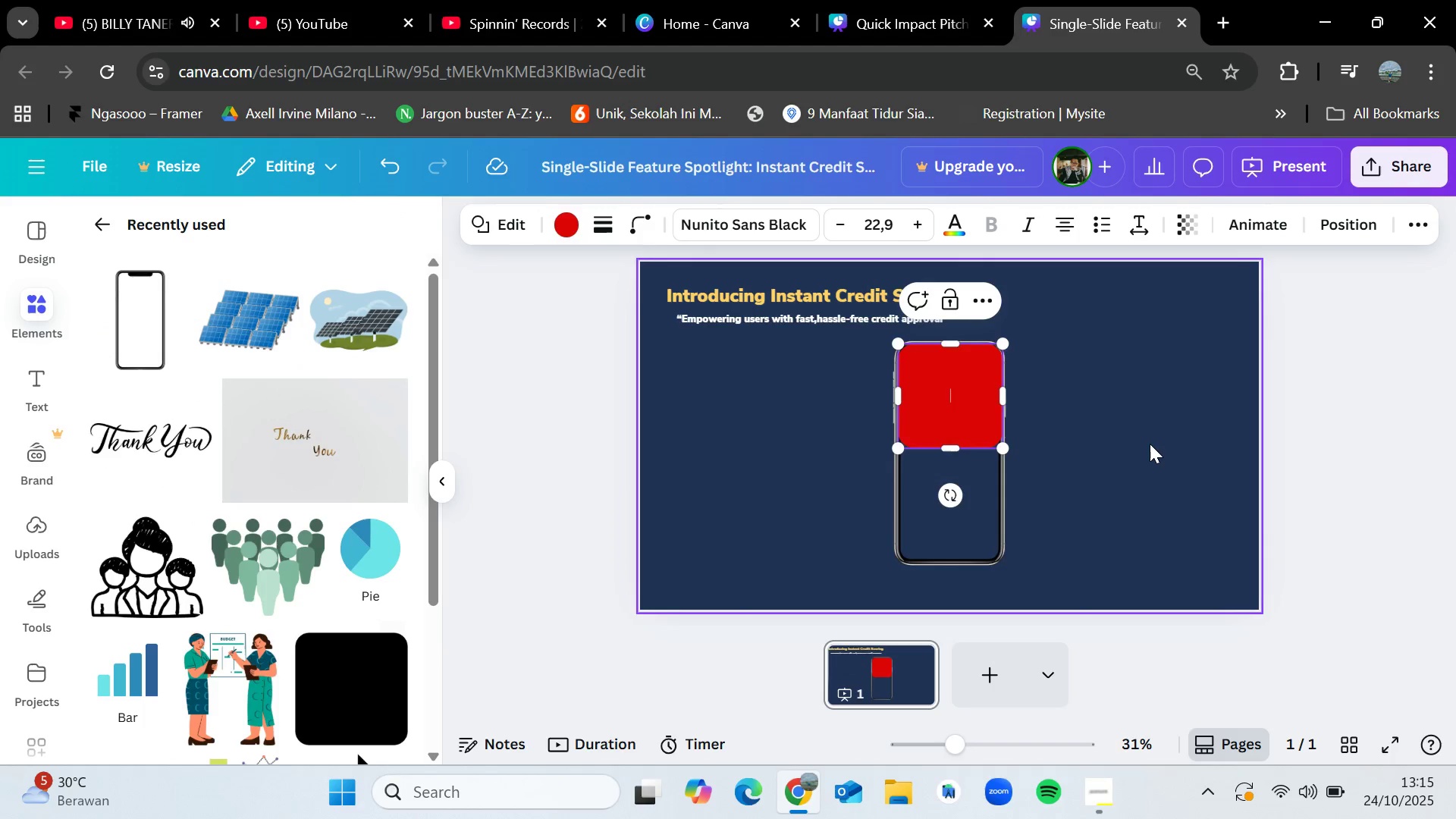 
left_click([1150, 444])
 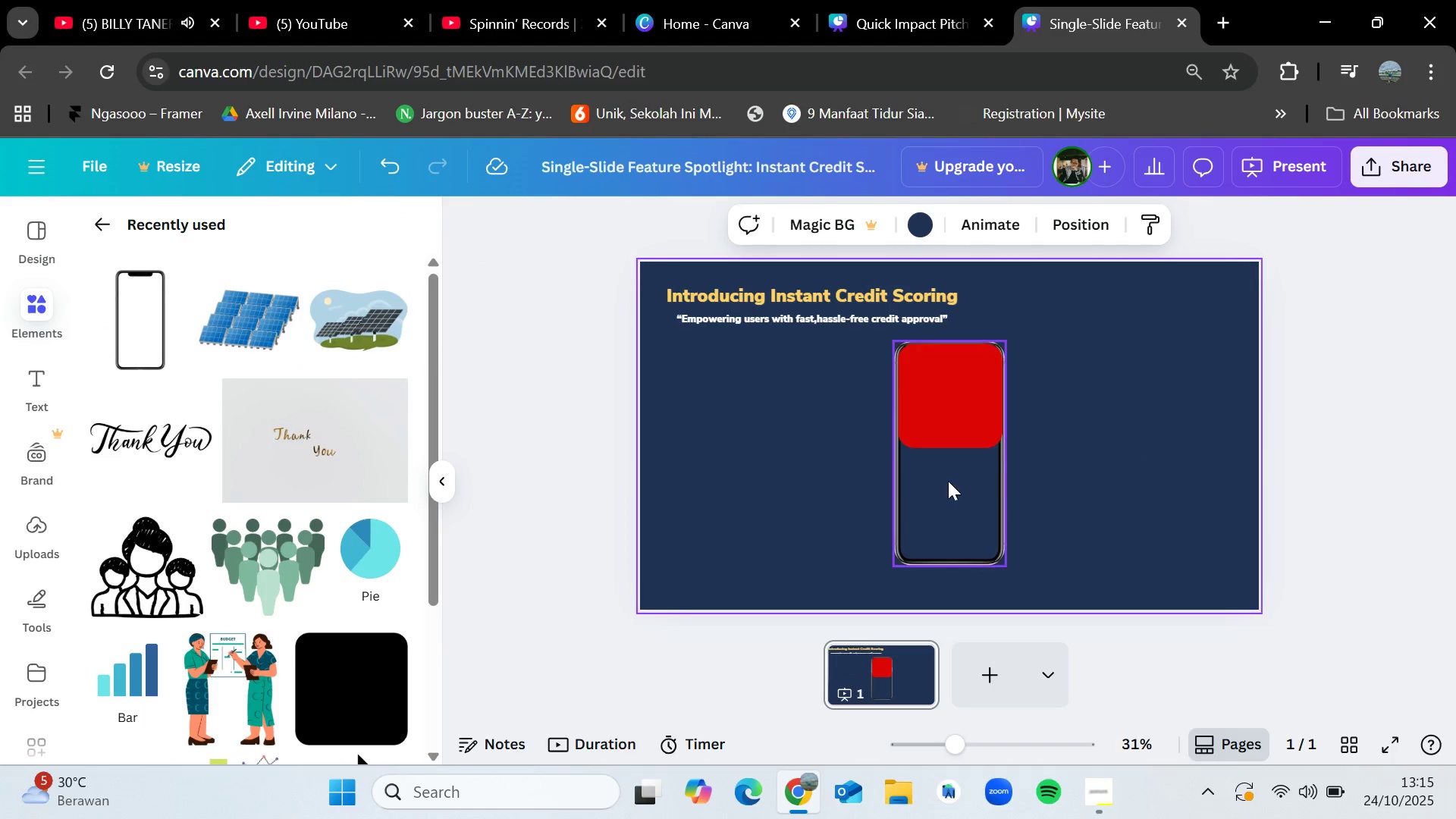 
left_click([945, 483])
 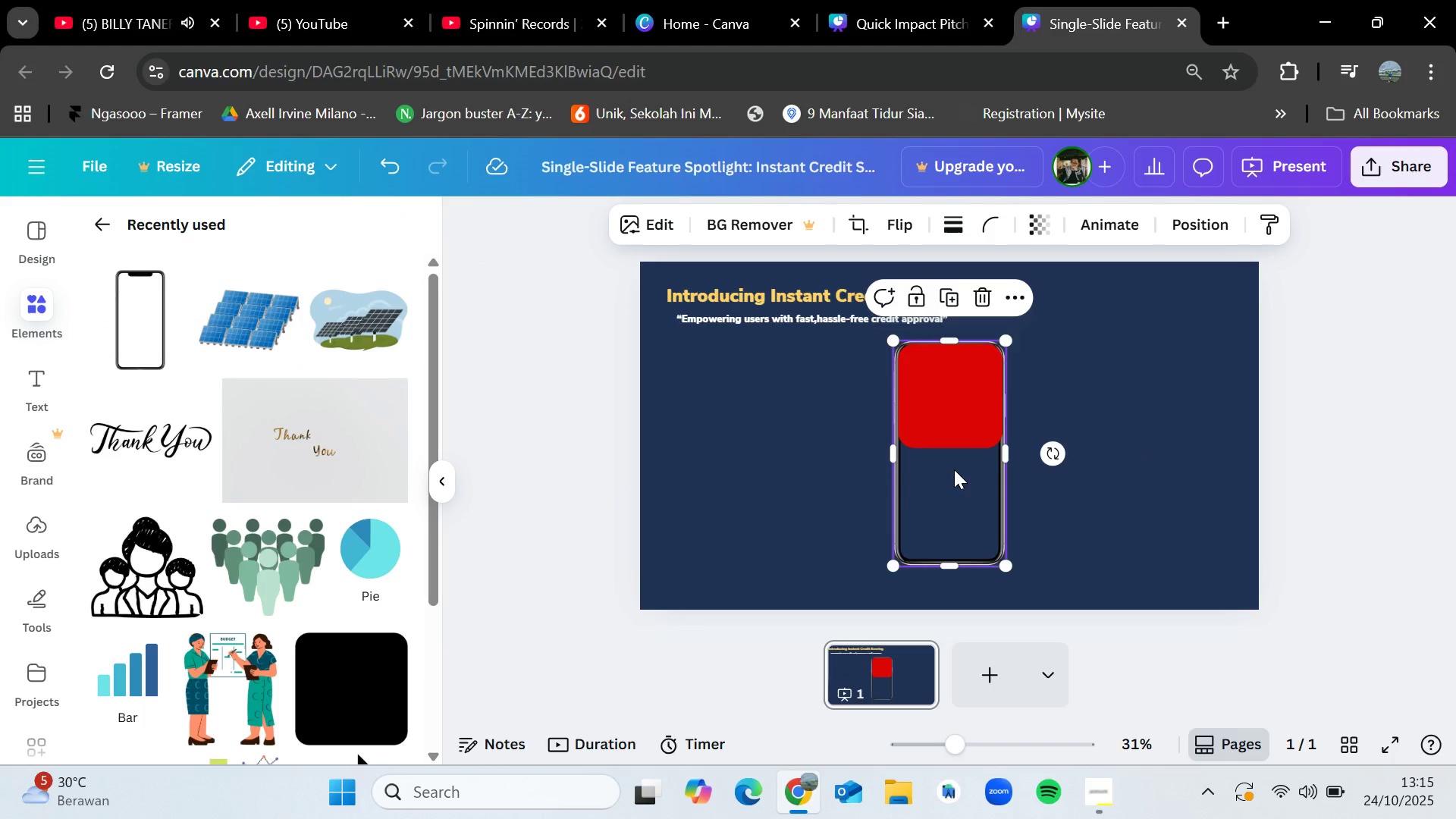 
key(Delete)
 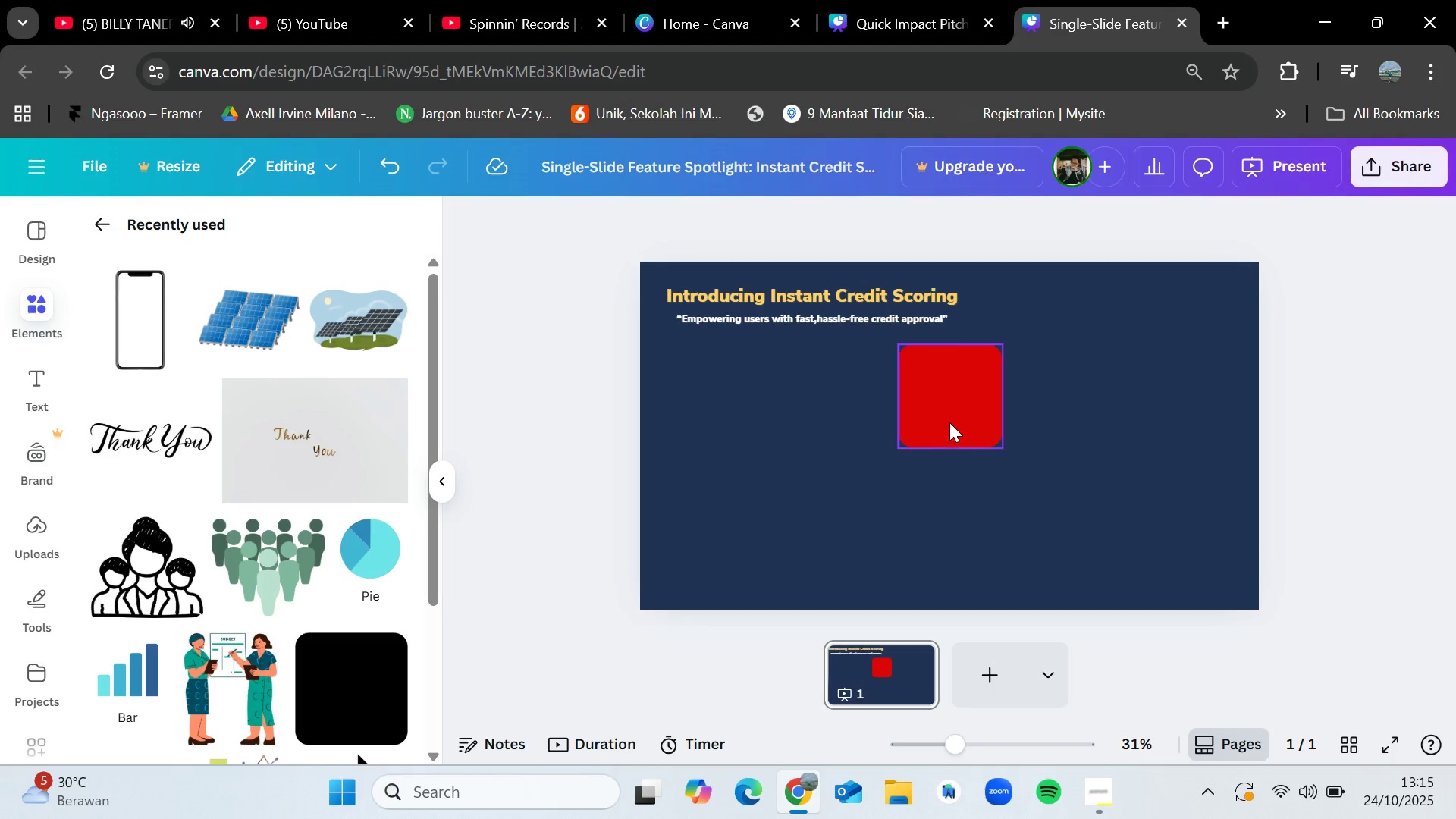 
left_click([949, 419])
 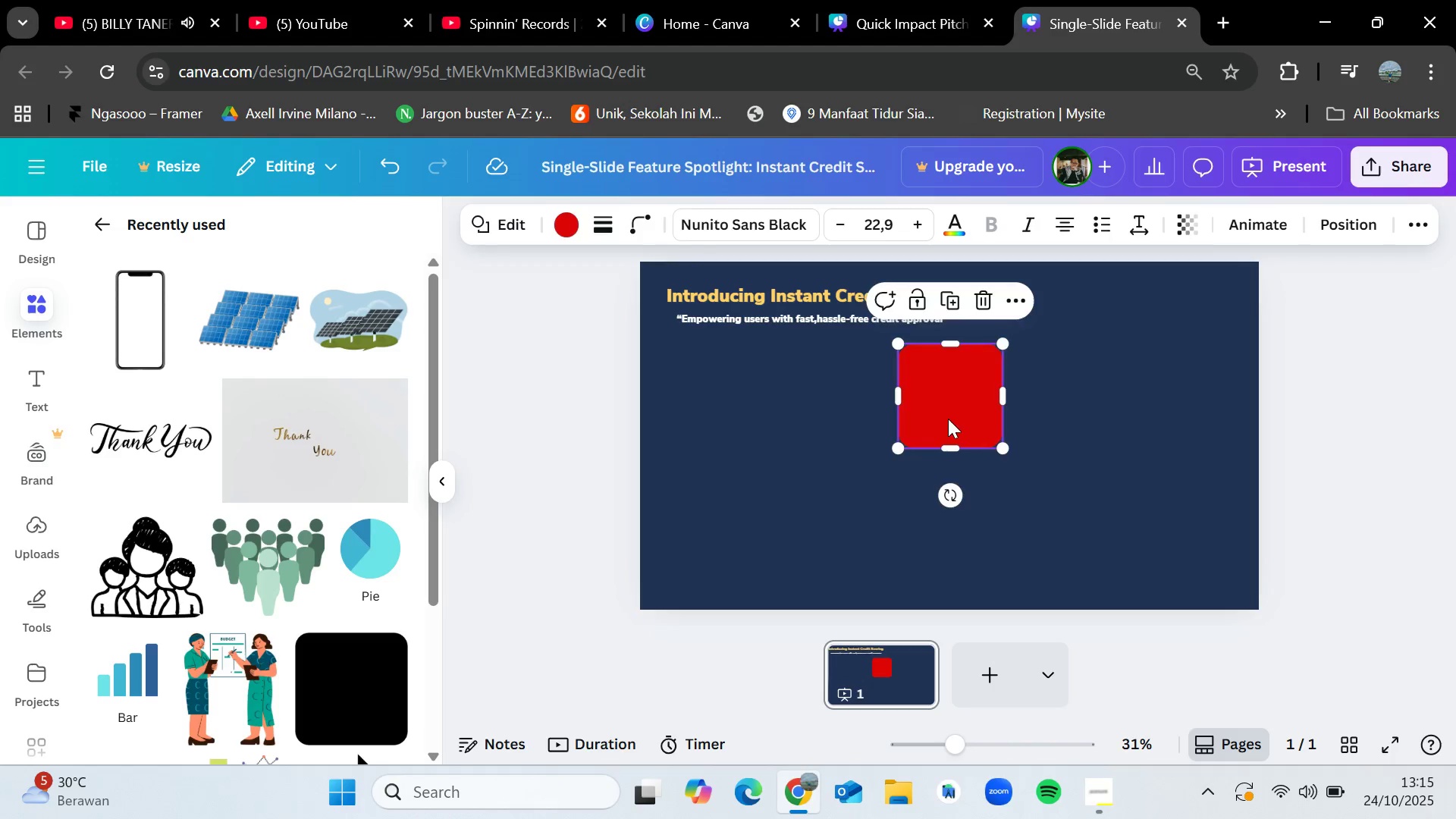 
key(Delete)
 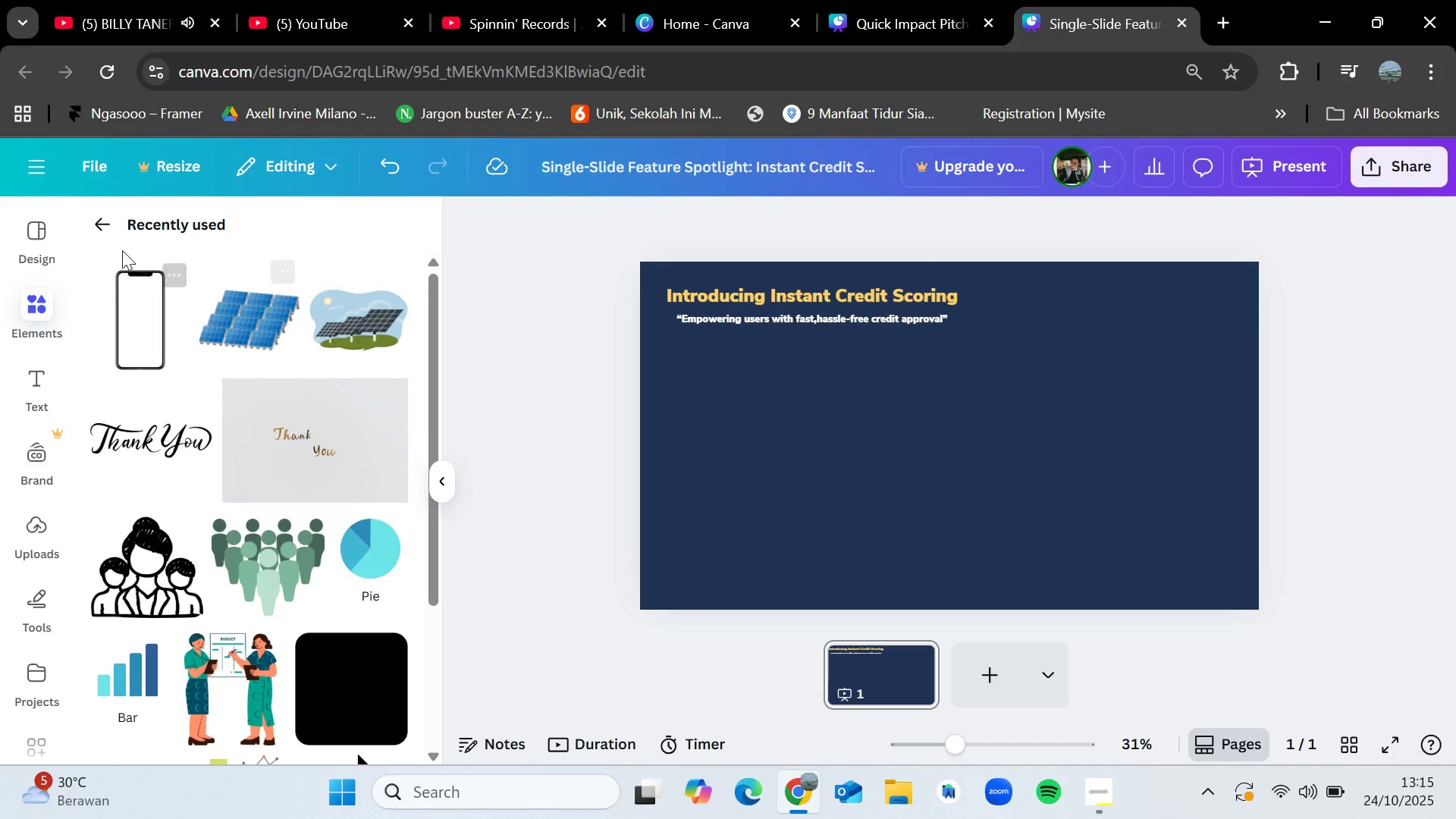 
left_click([97, 221])
 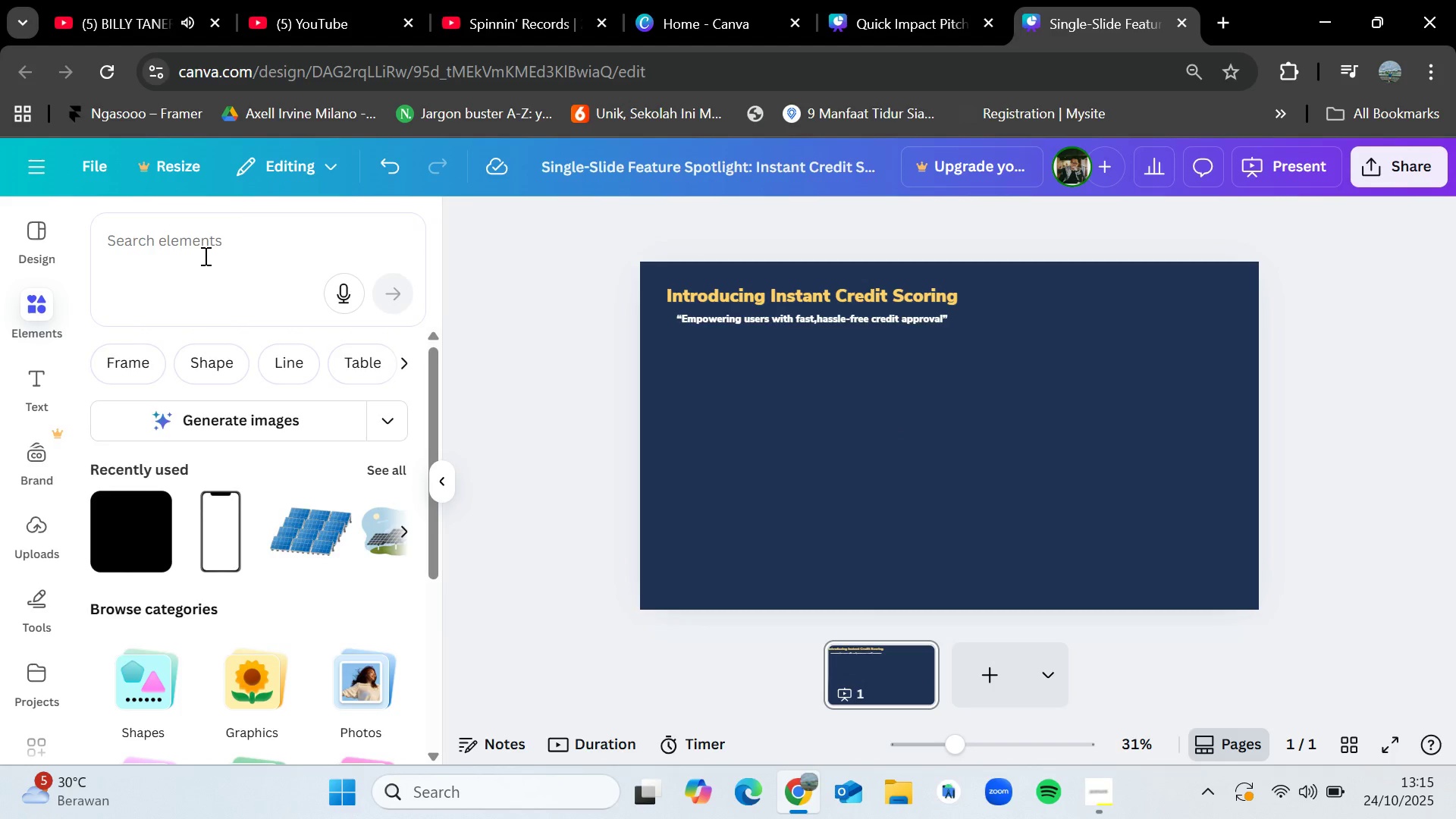 
left_click([204, 256])
 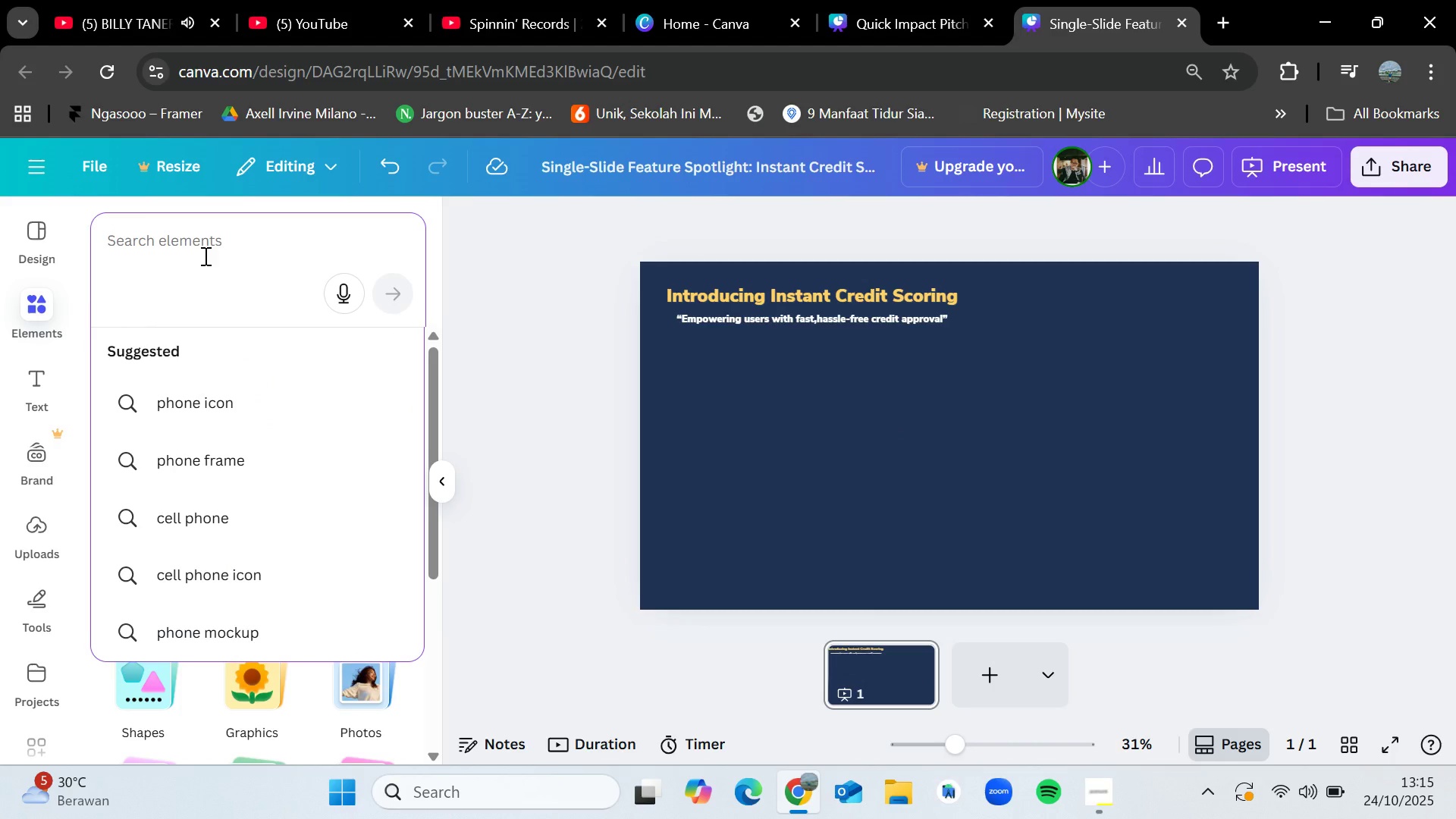 
type(phone)
 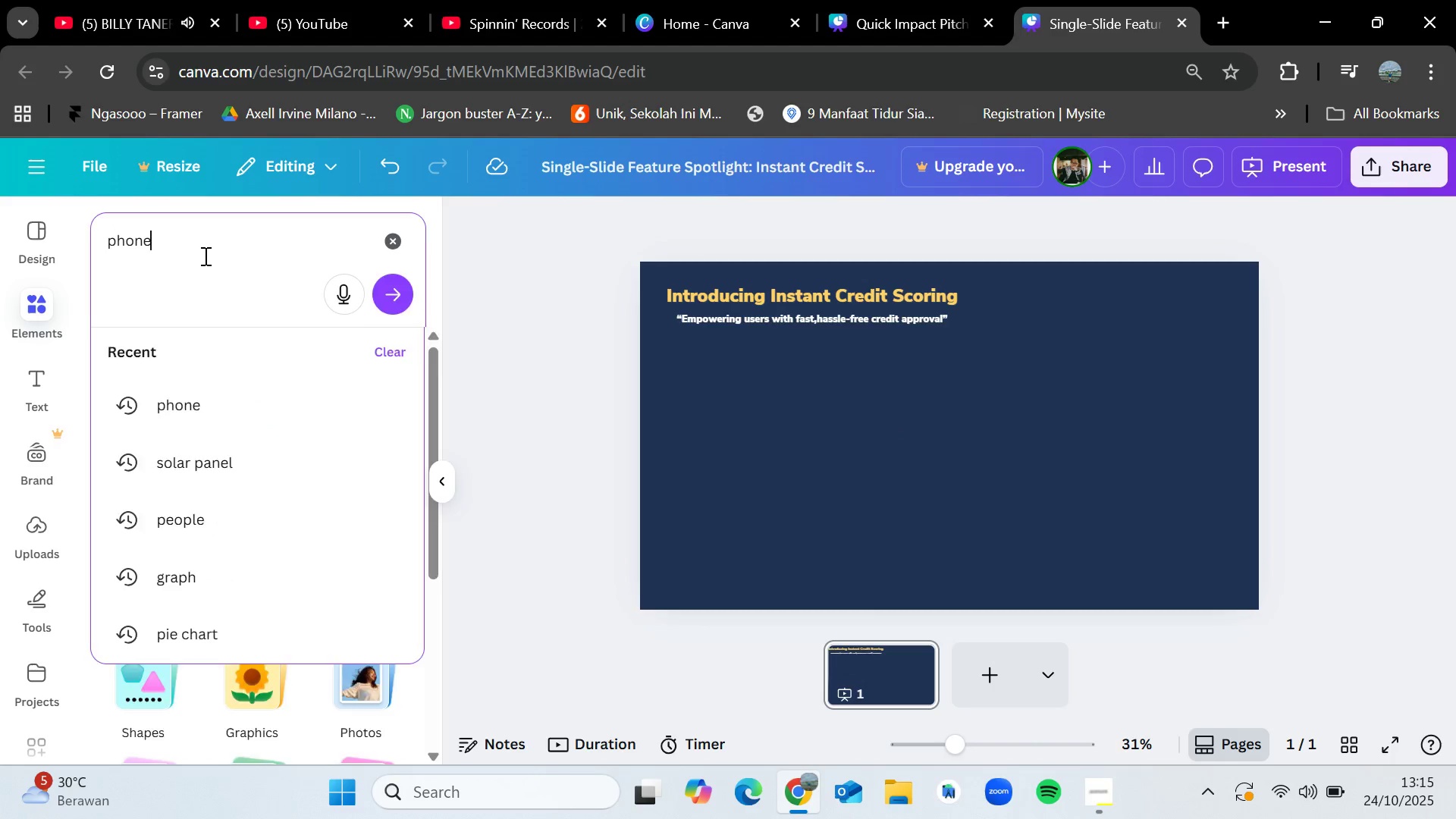 
key(Enter)
 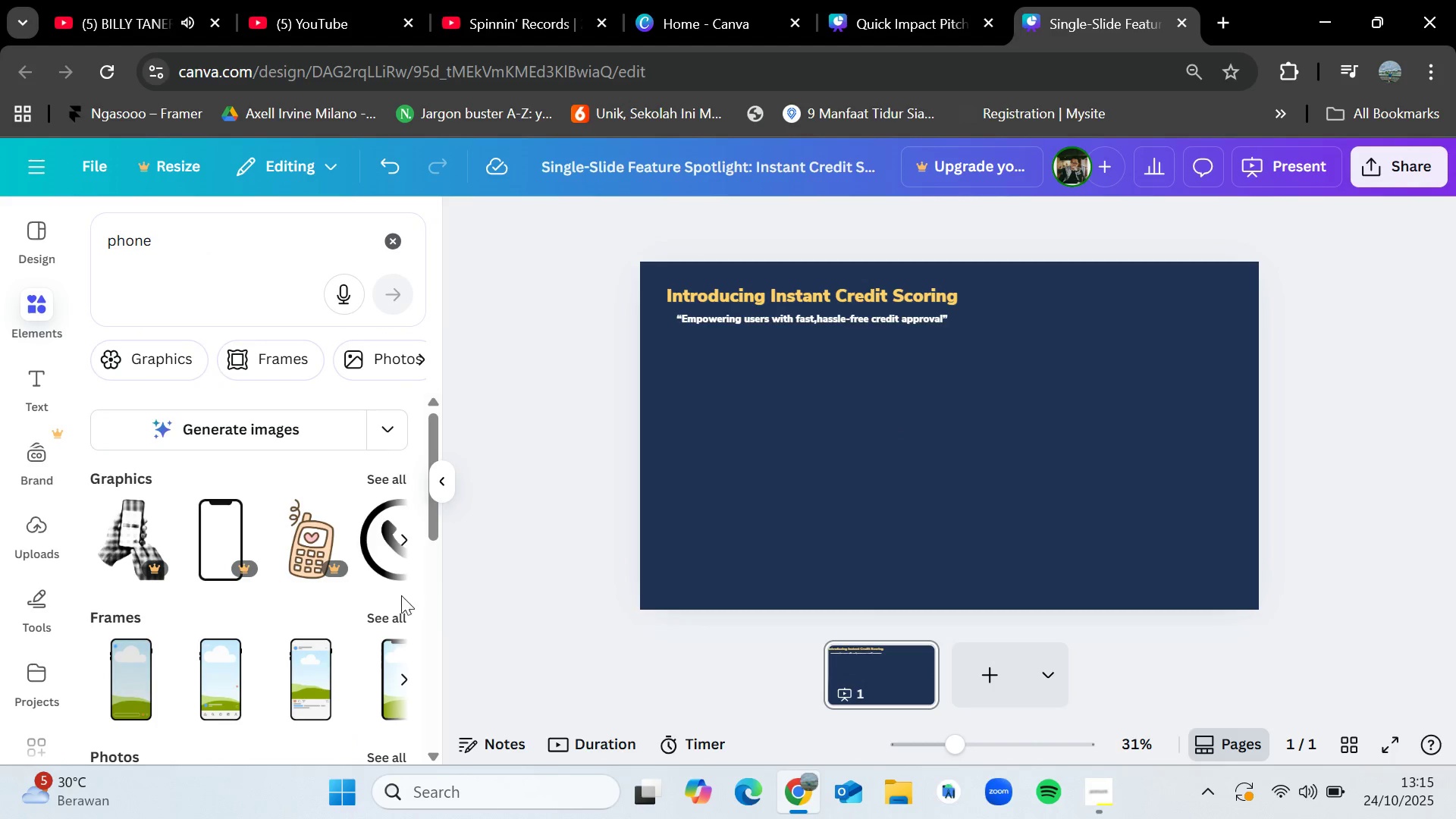 
left_click([389, 623])
 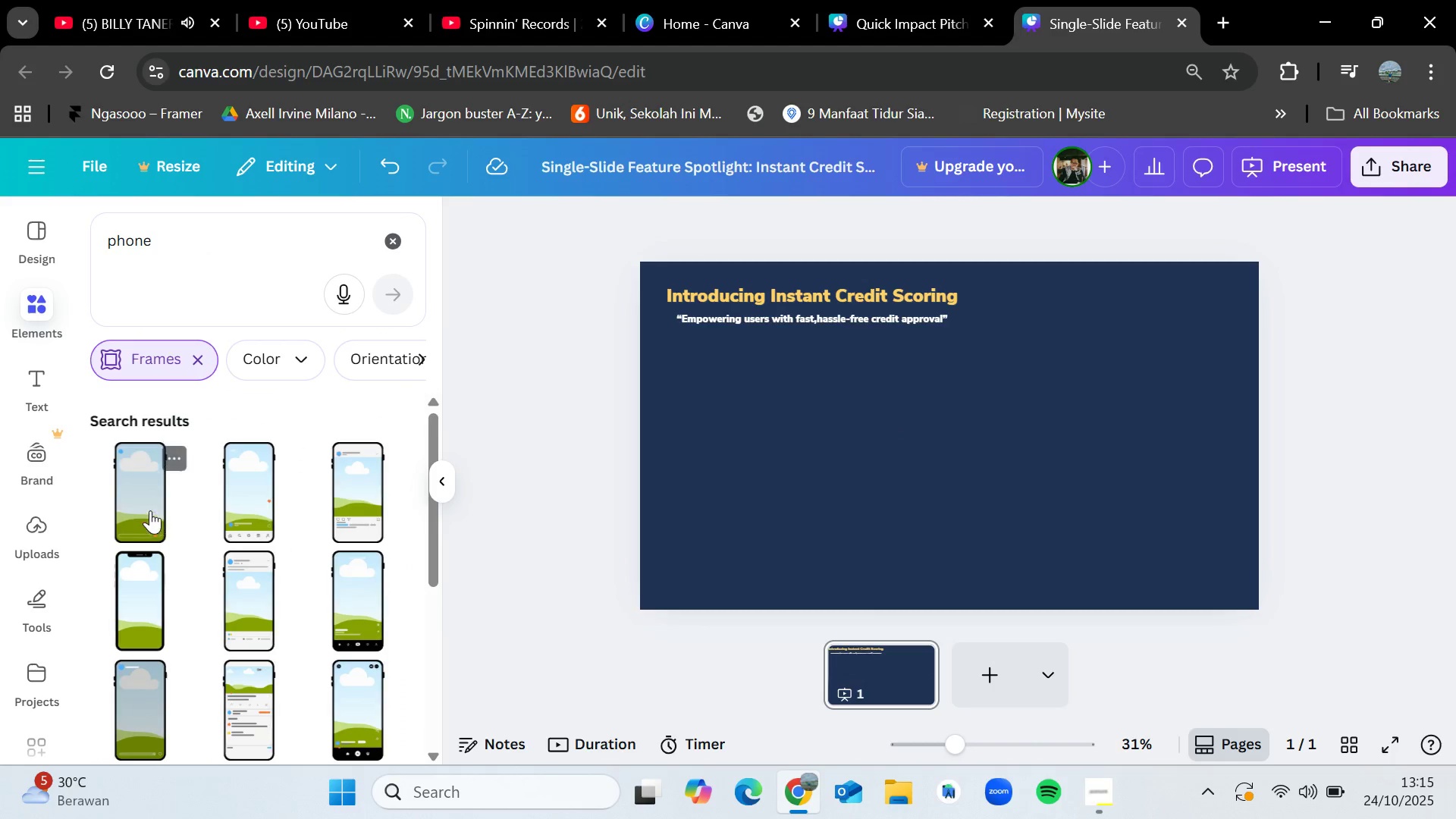 
left_click_drag(start_coordinate=[133, 588], to_coordinate=[937, 403])
 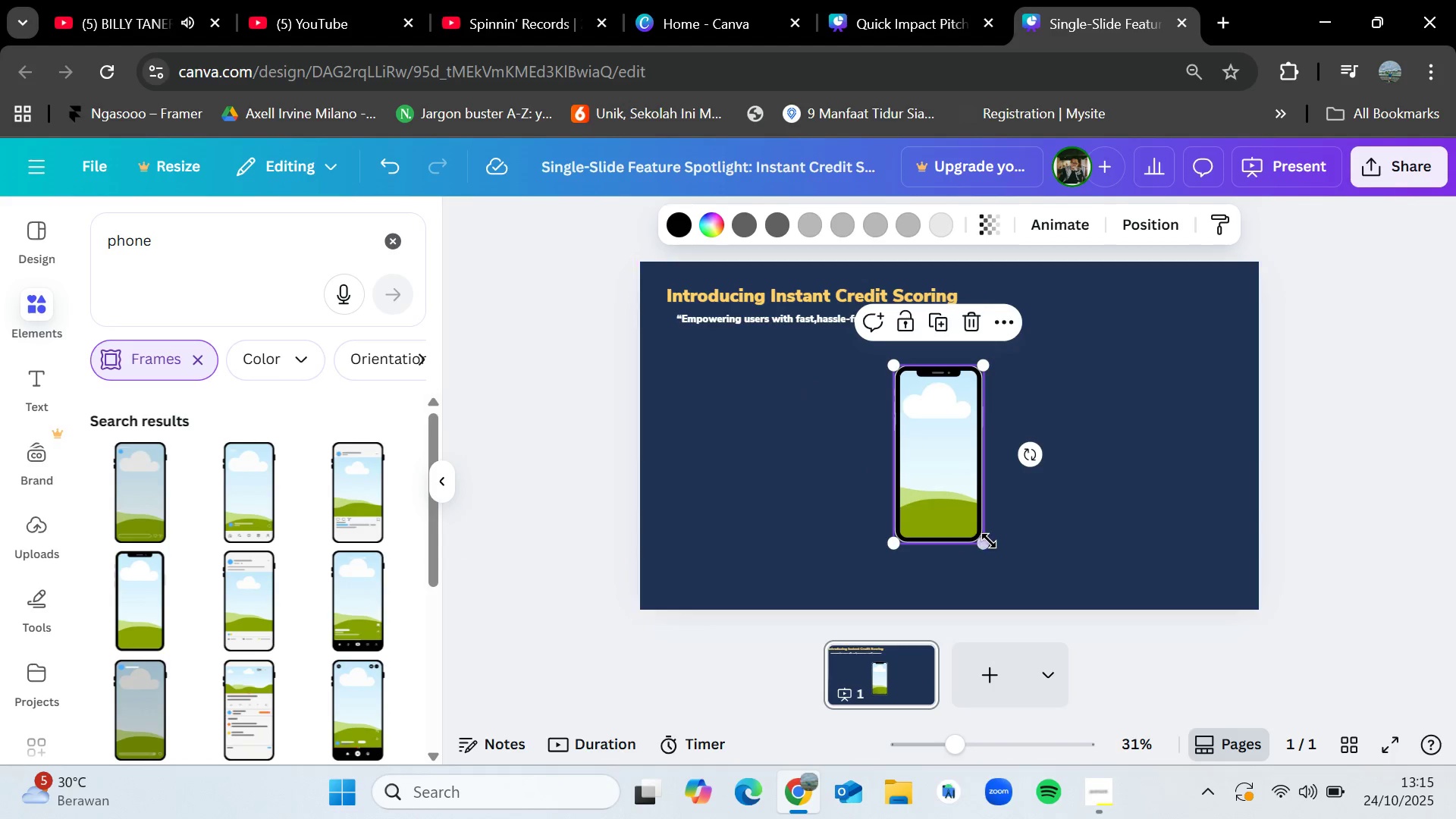 
left_click_drag(start_coordinate=[989, 541], to_coordinate=[1026, 576])
 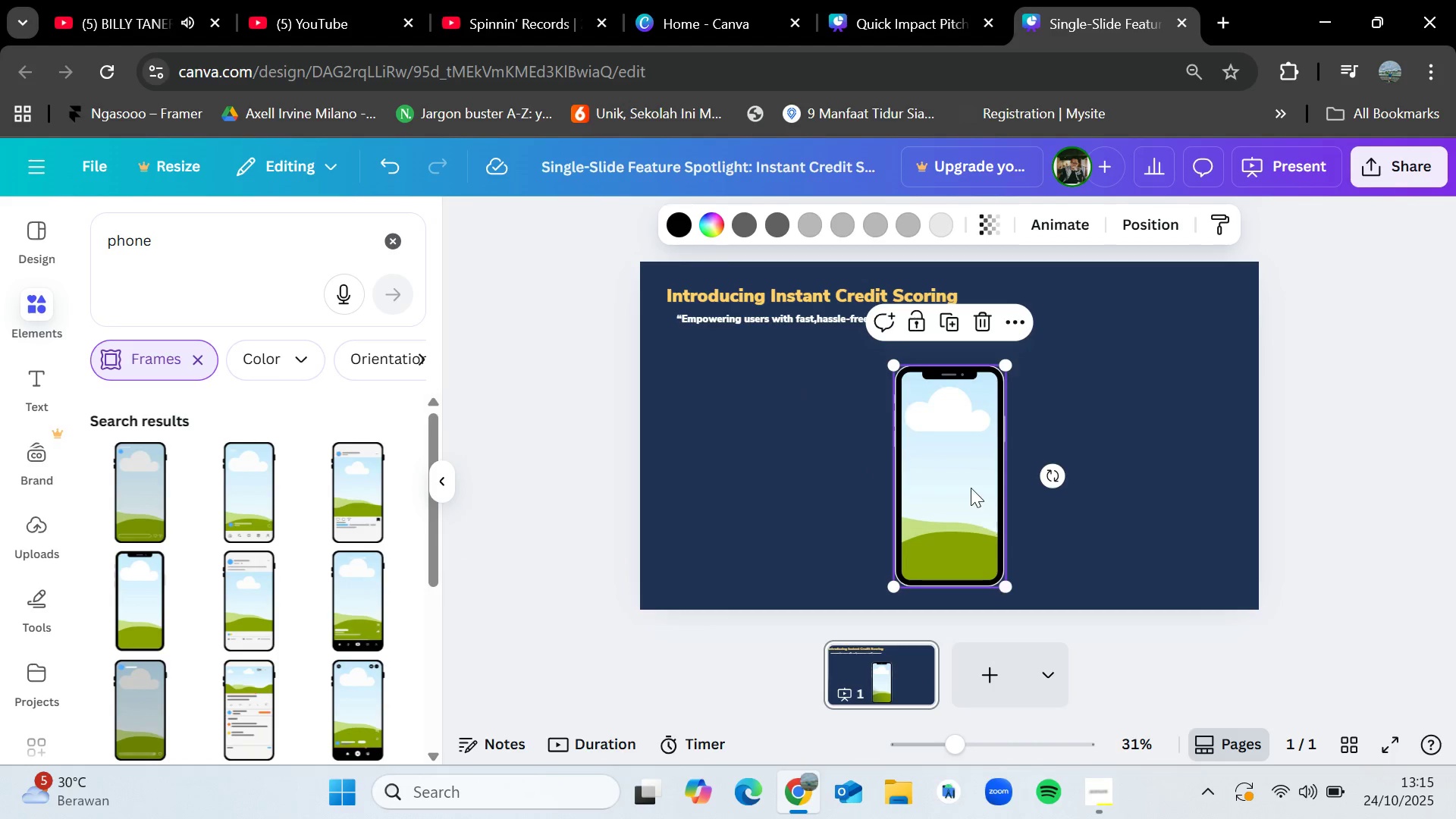 
left_click_drag(start_coordinate=[971, 488], to_coordinate=[963, 463])
 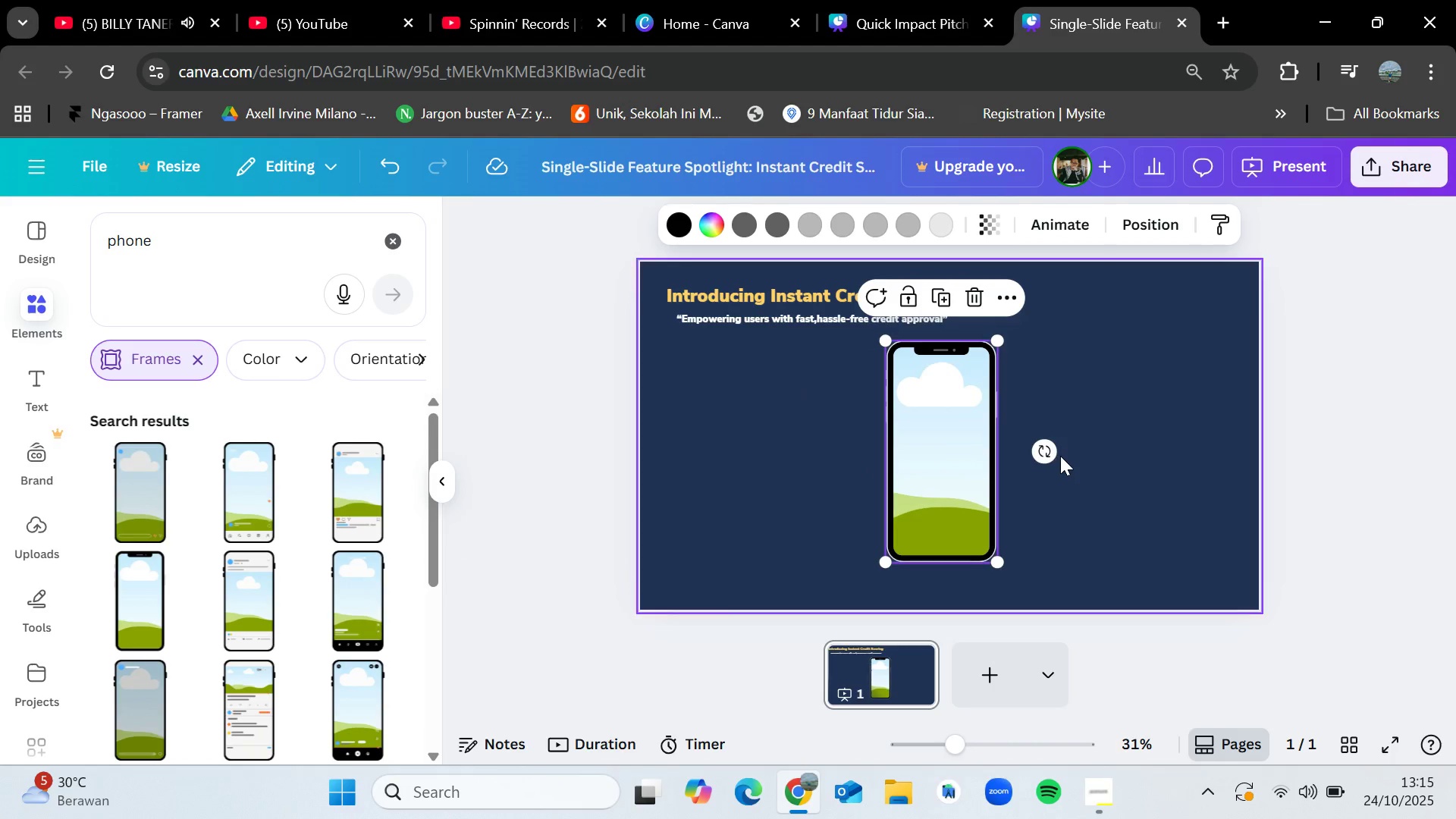 
left_click([1060, 456])
 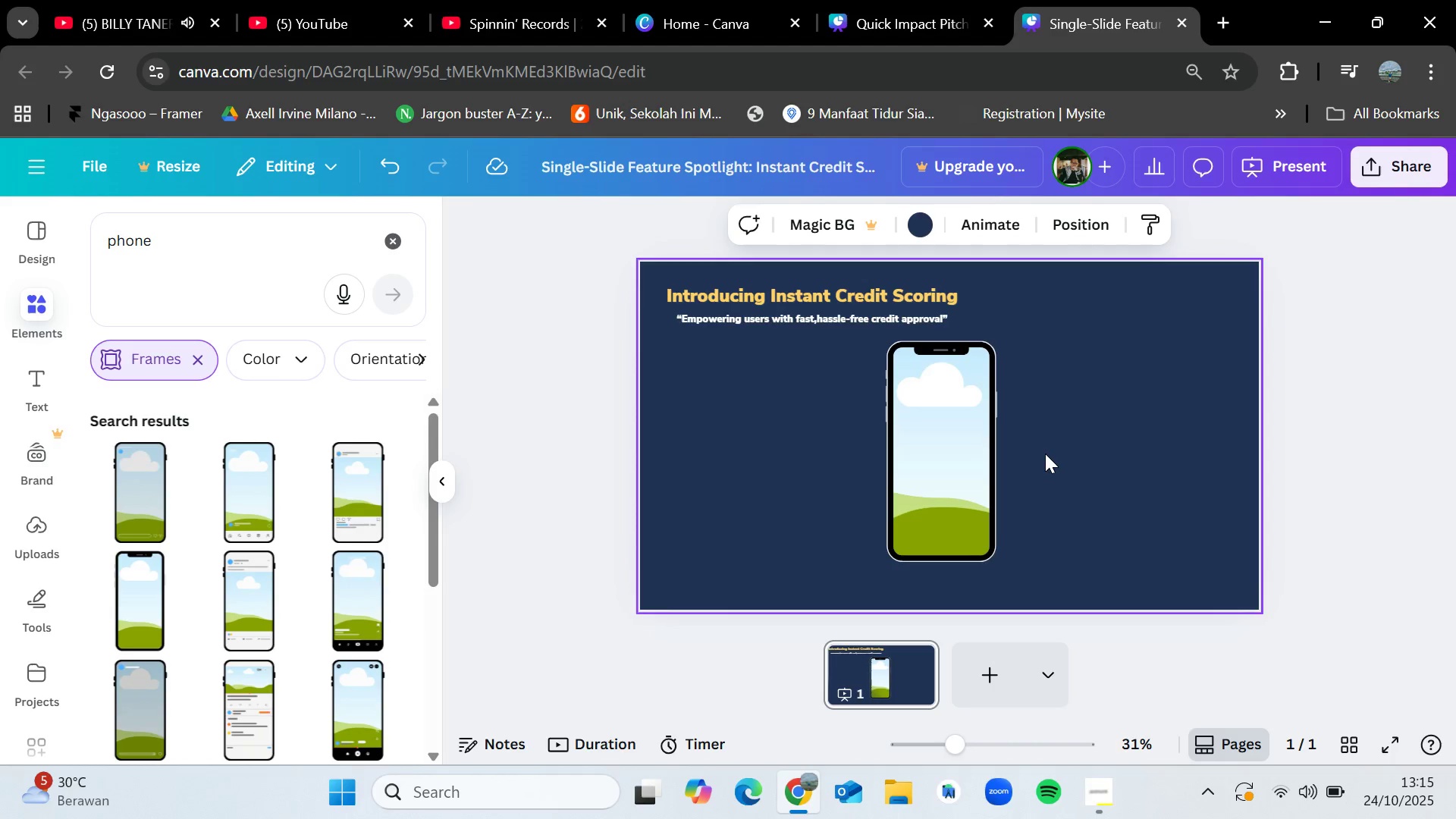 
wait(10.54)
 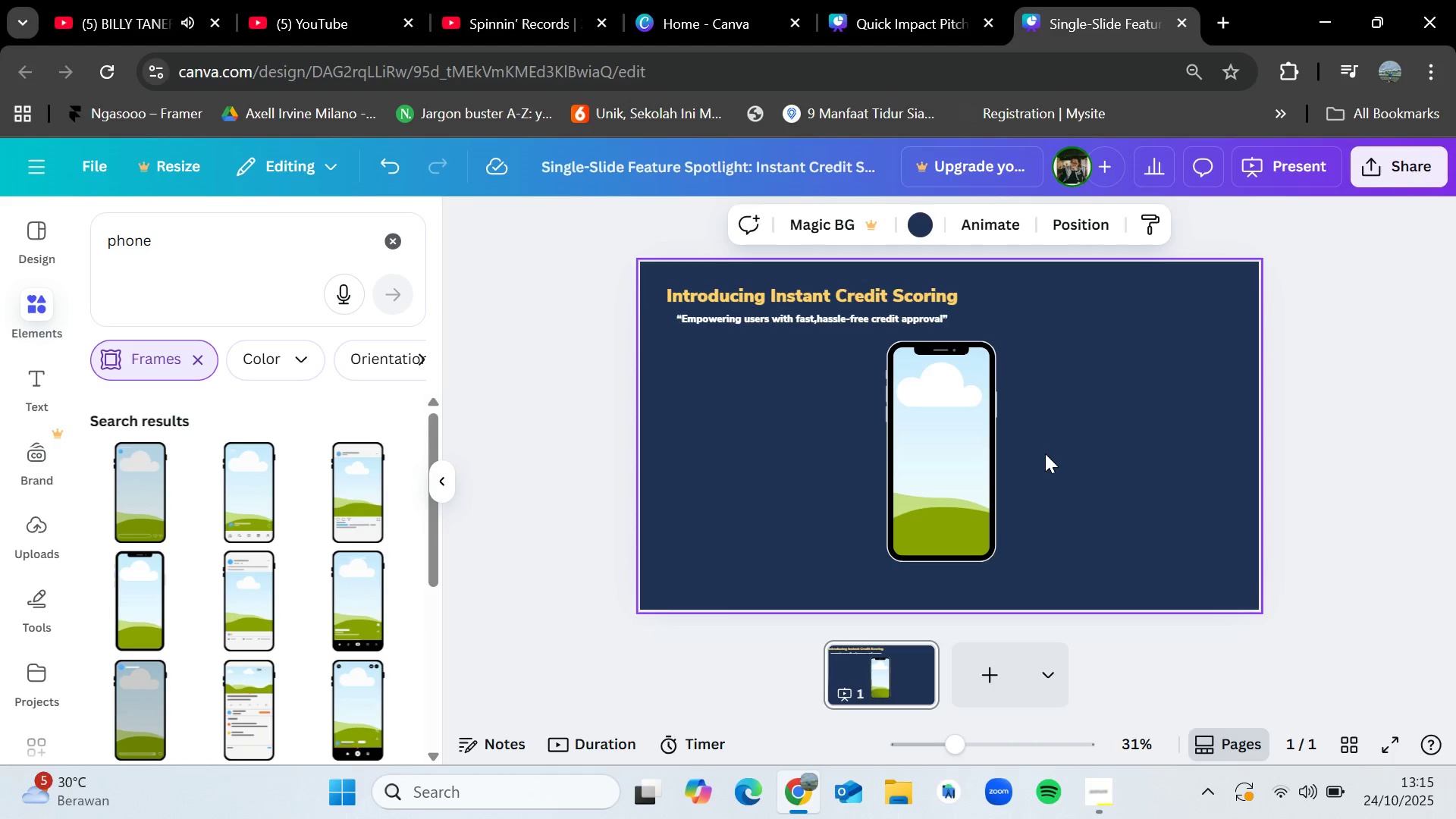 
scroll: coordinate [27, 642], scroll_direction: down, amount: 6.0
 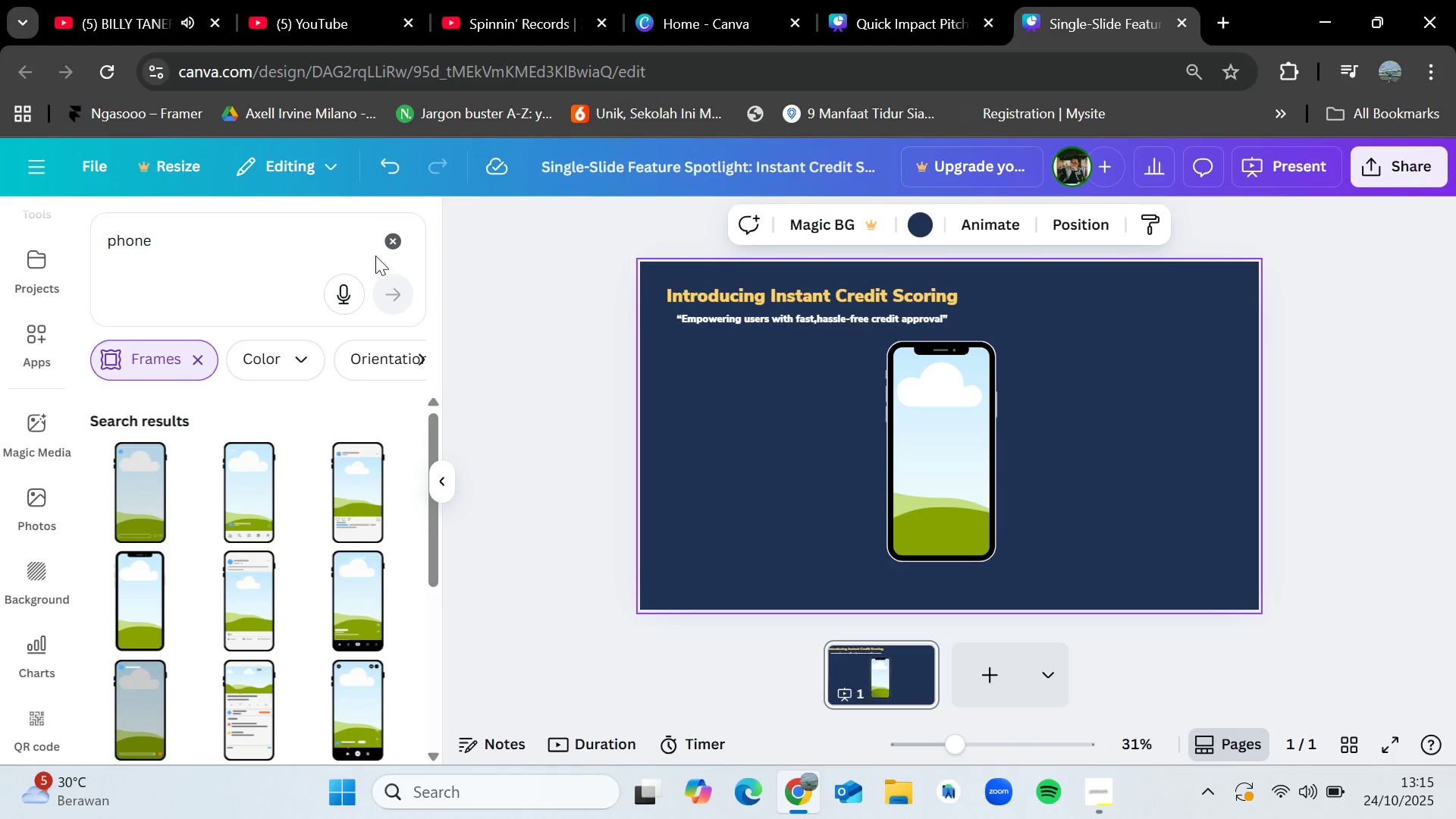 
left_click([391, 244])
 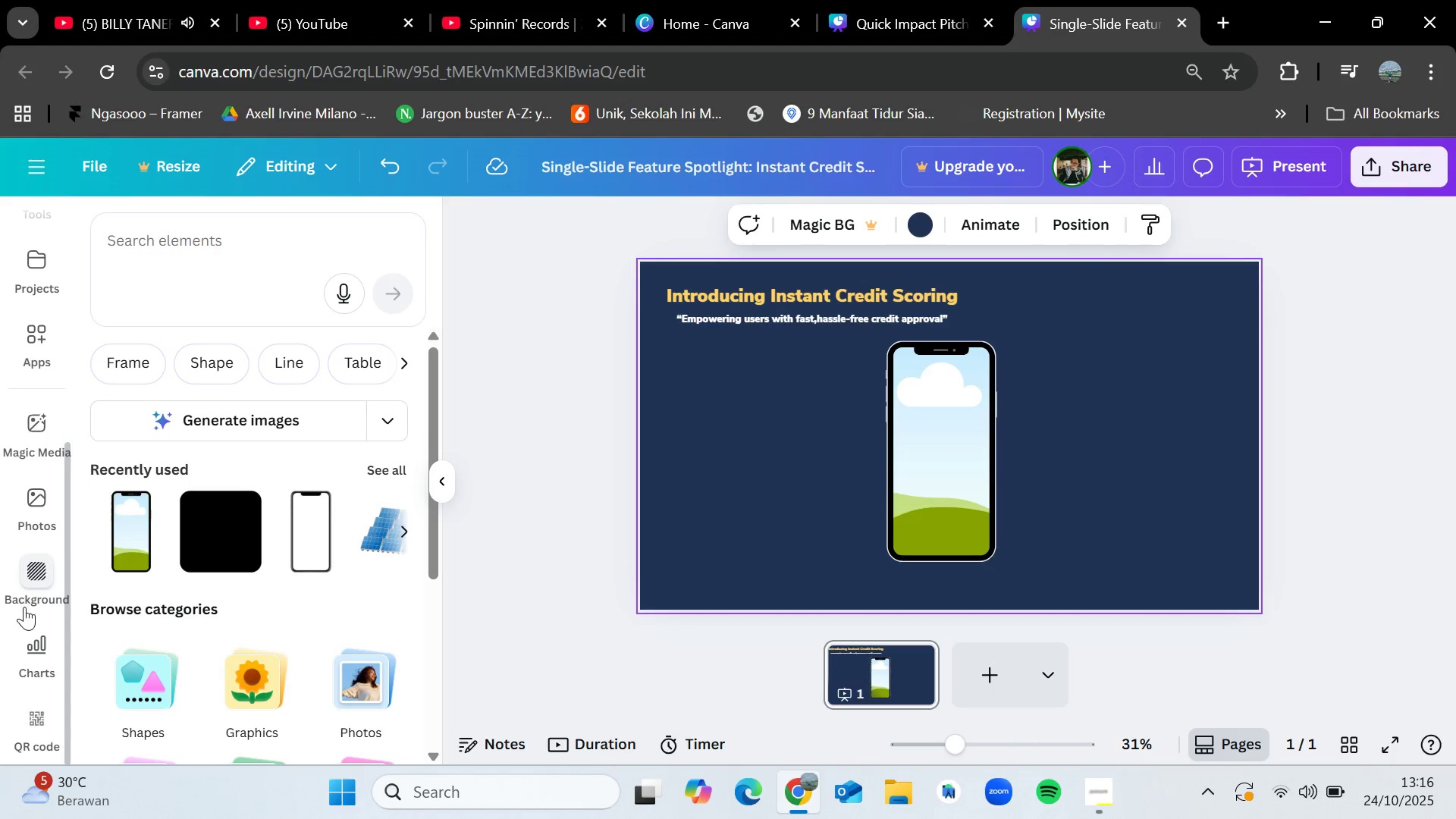 
left_click([36, 434])
 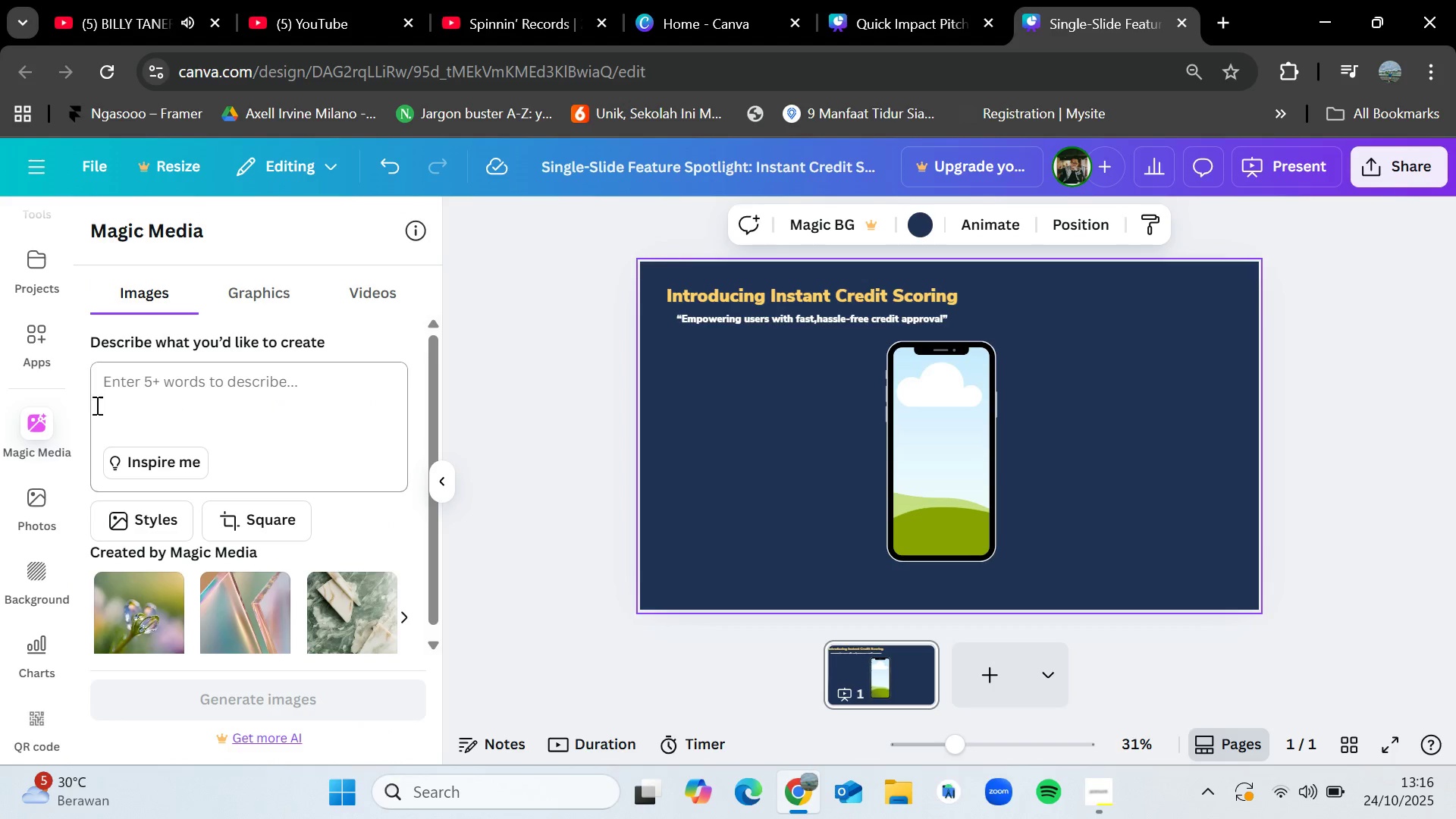 
scroll: coordinate [33, 328], scroll_direction: up, amount: 3.0
 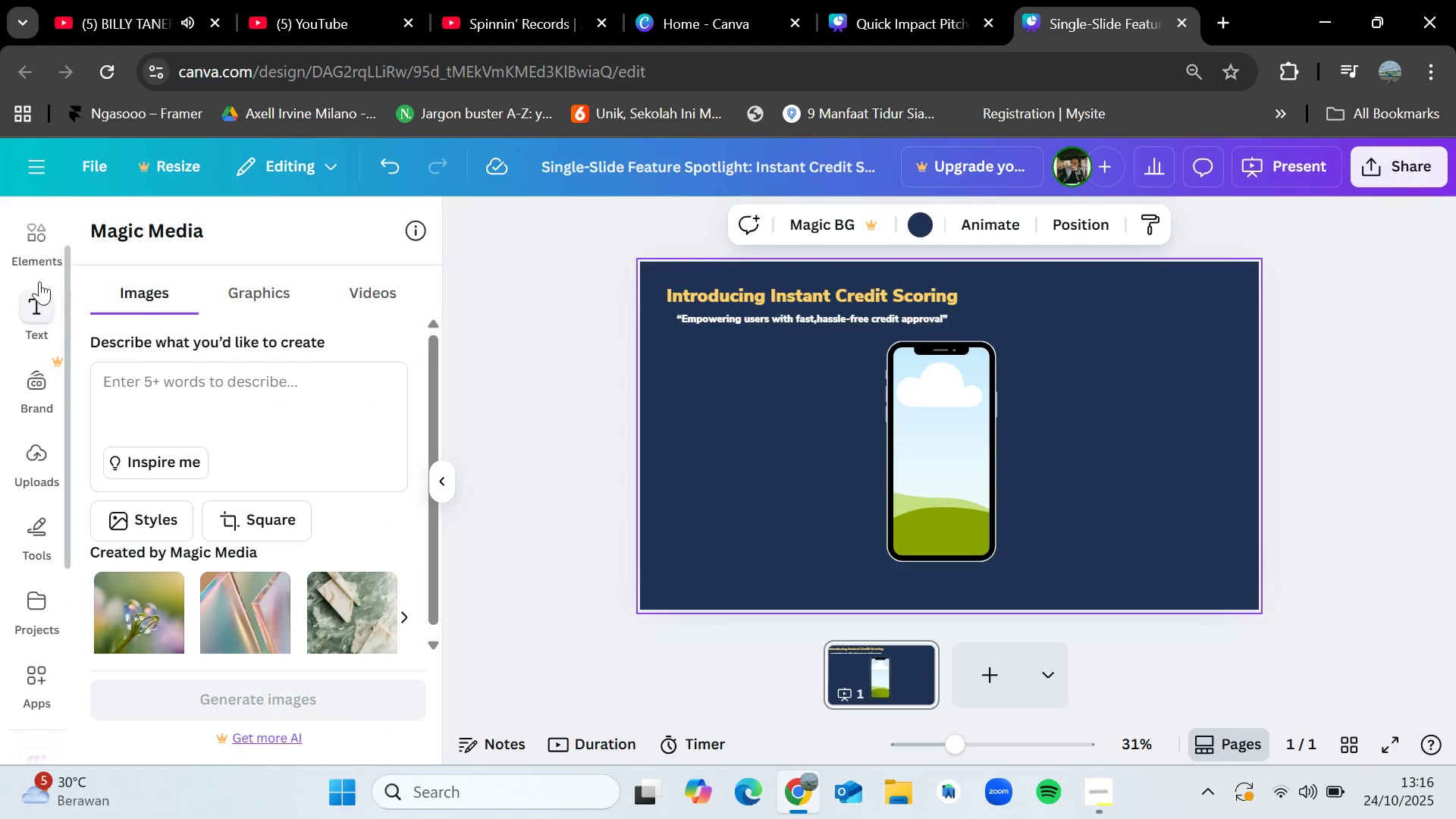 
left_click([34, 250])
 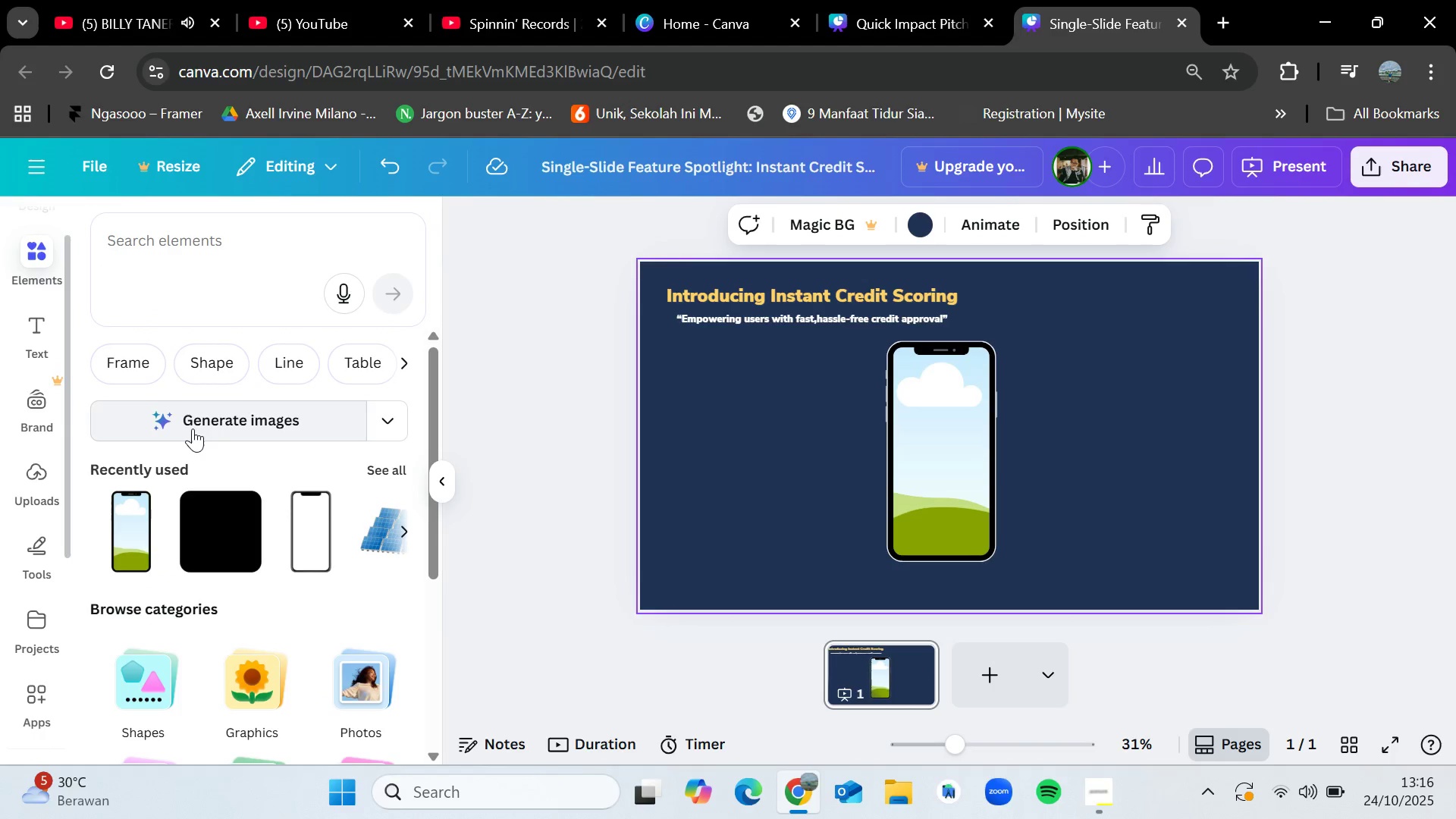 
left_click([193, 428])
 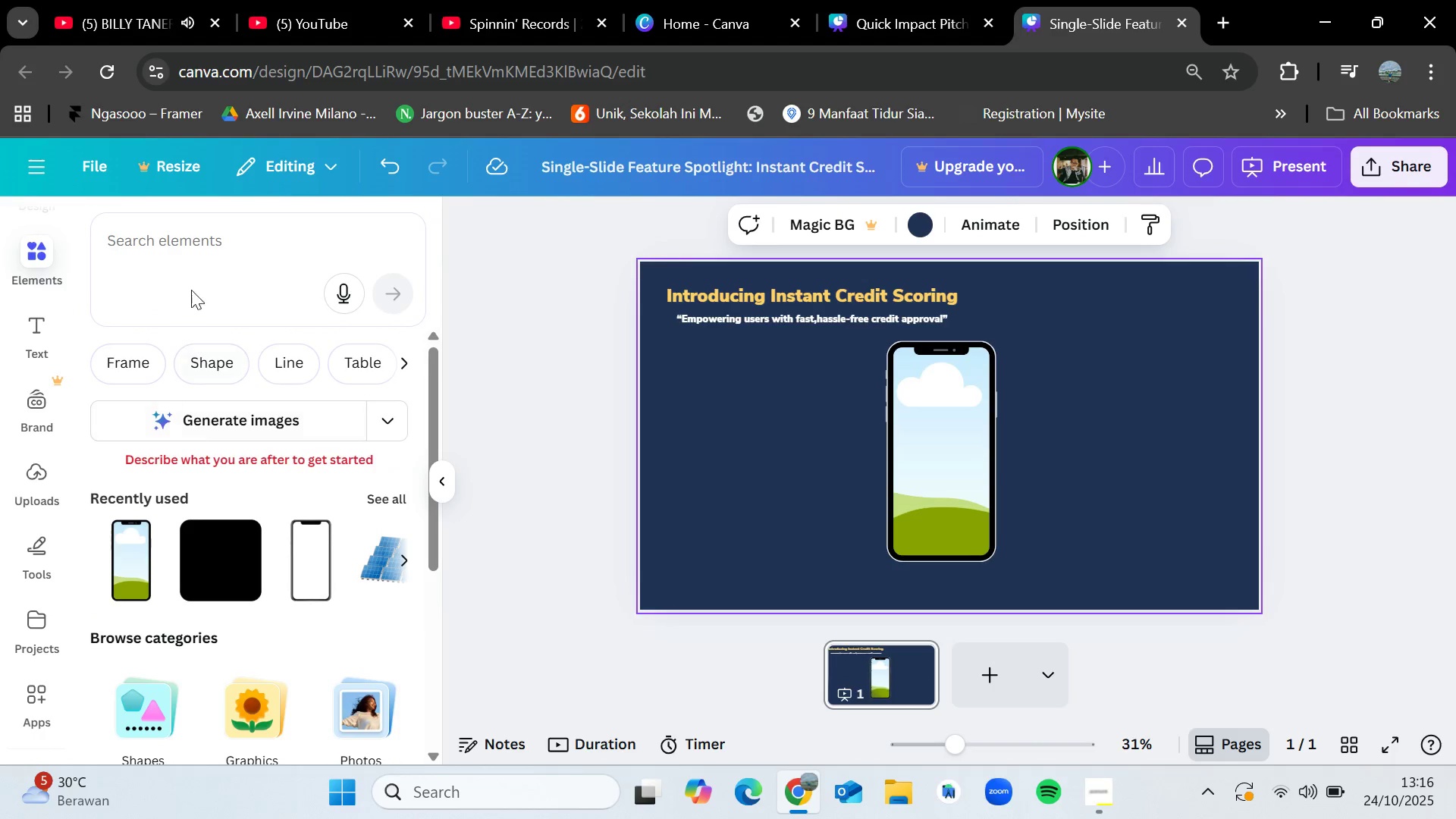 
left_click([190, 244])
 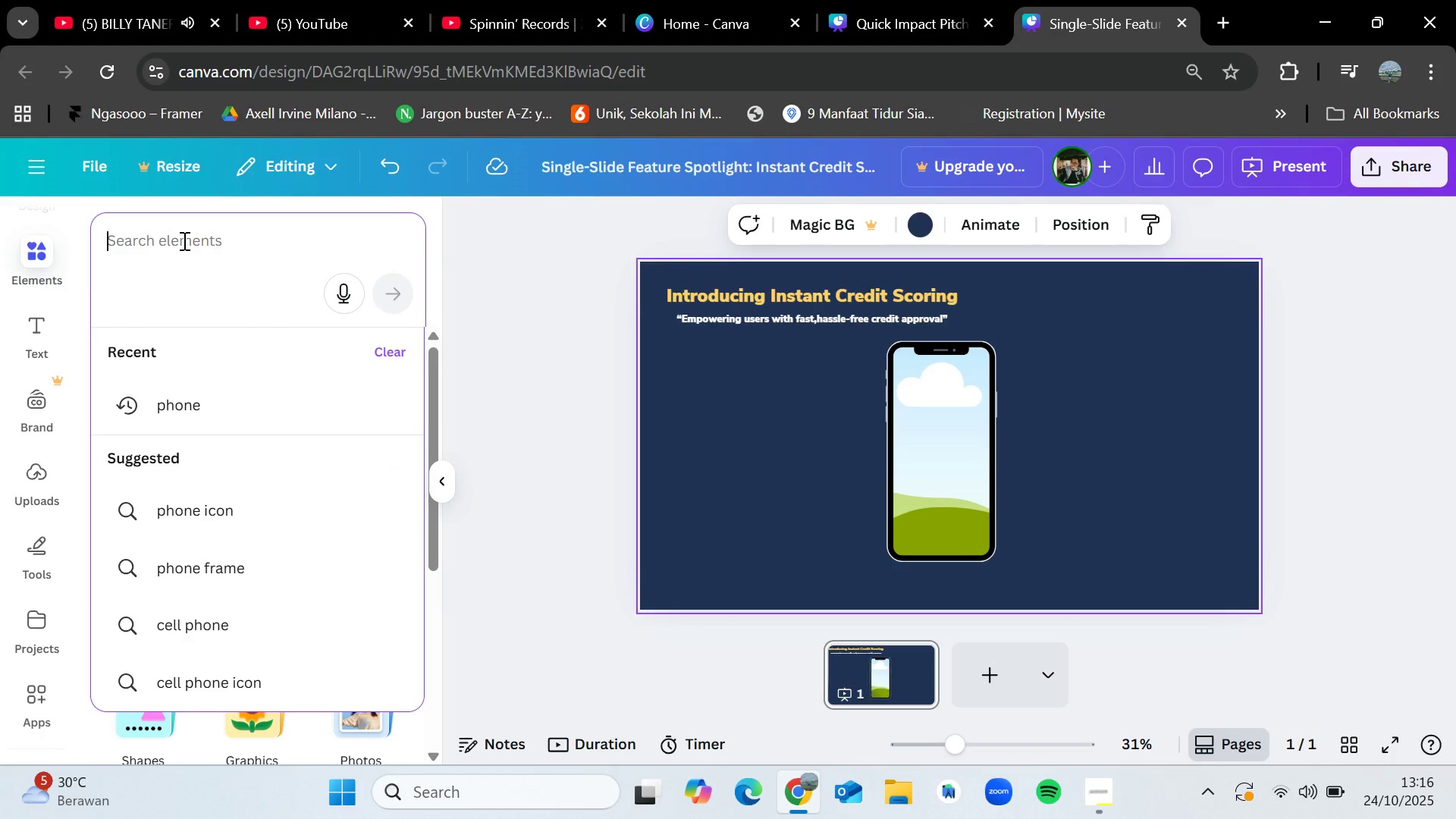 
type(User)
key(Backspace)
key(Backspace)
key(Backspace)
key(Backspace)
type(Phone user interface)
 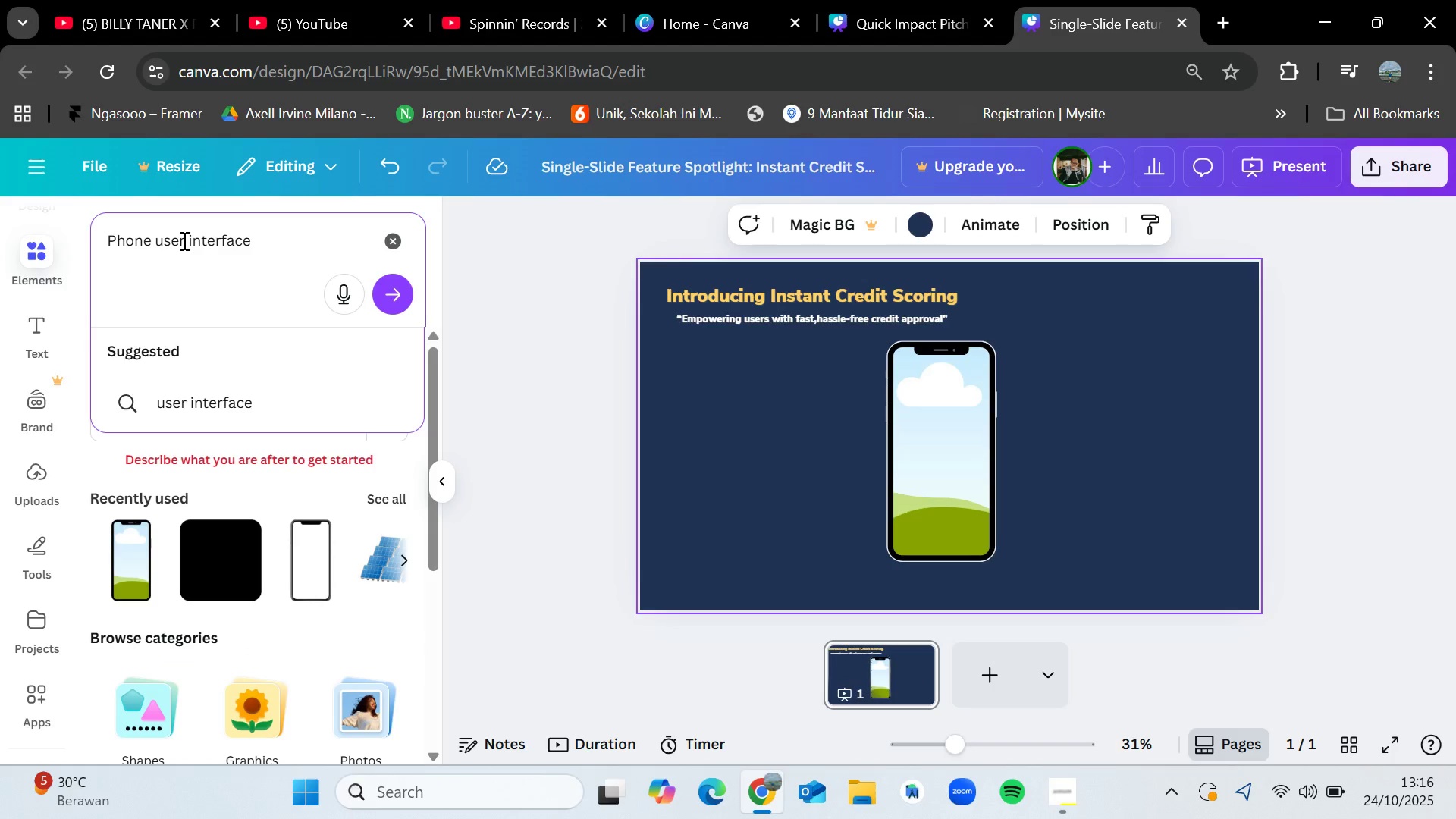 
left_click([397, 293])
 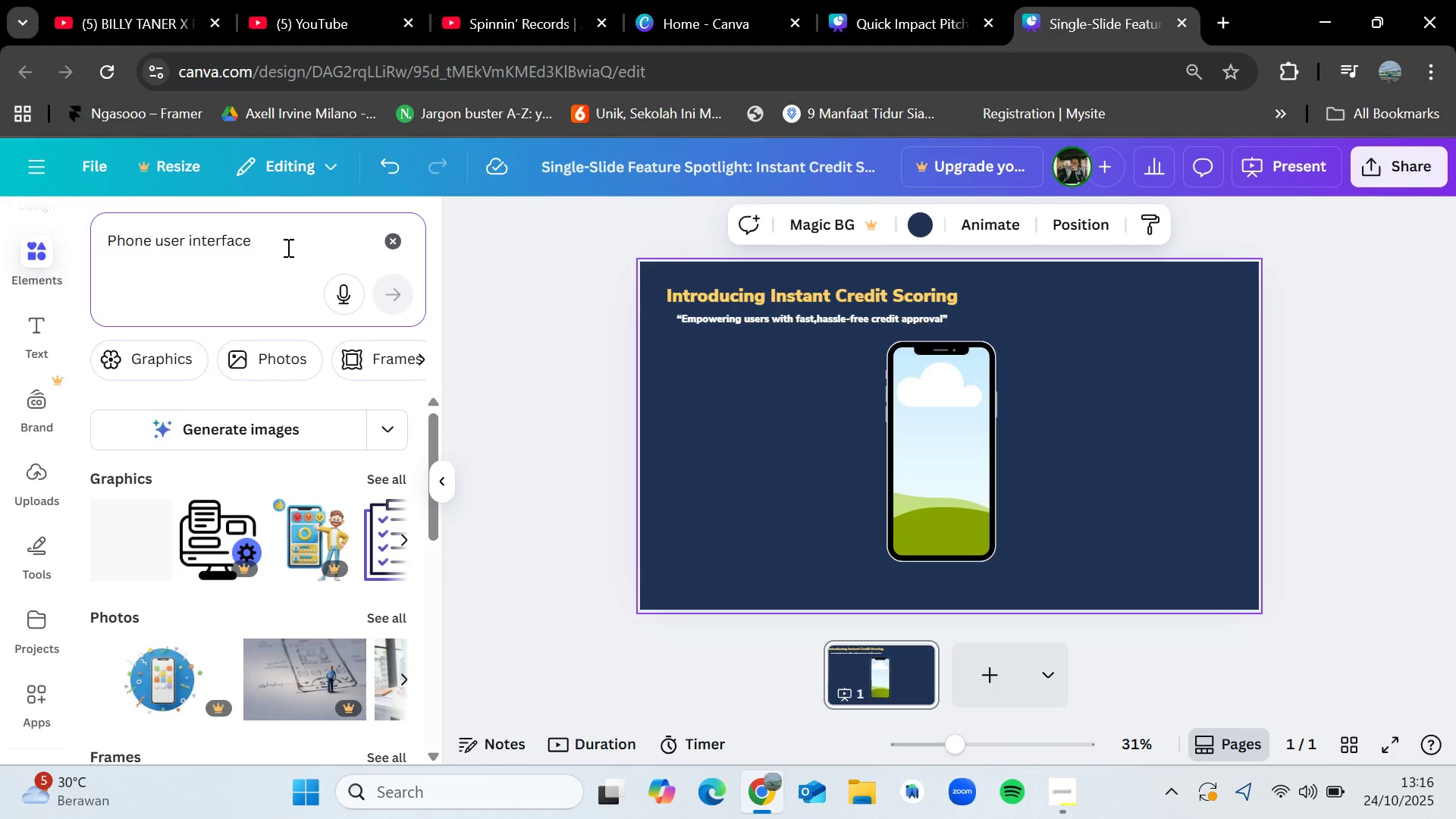 
left_click([287, 247])
 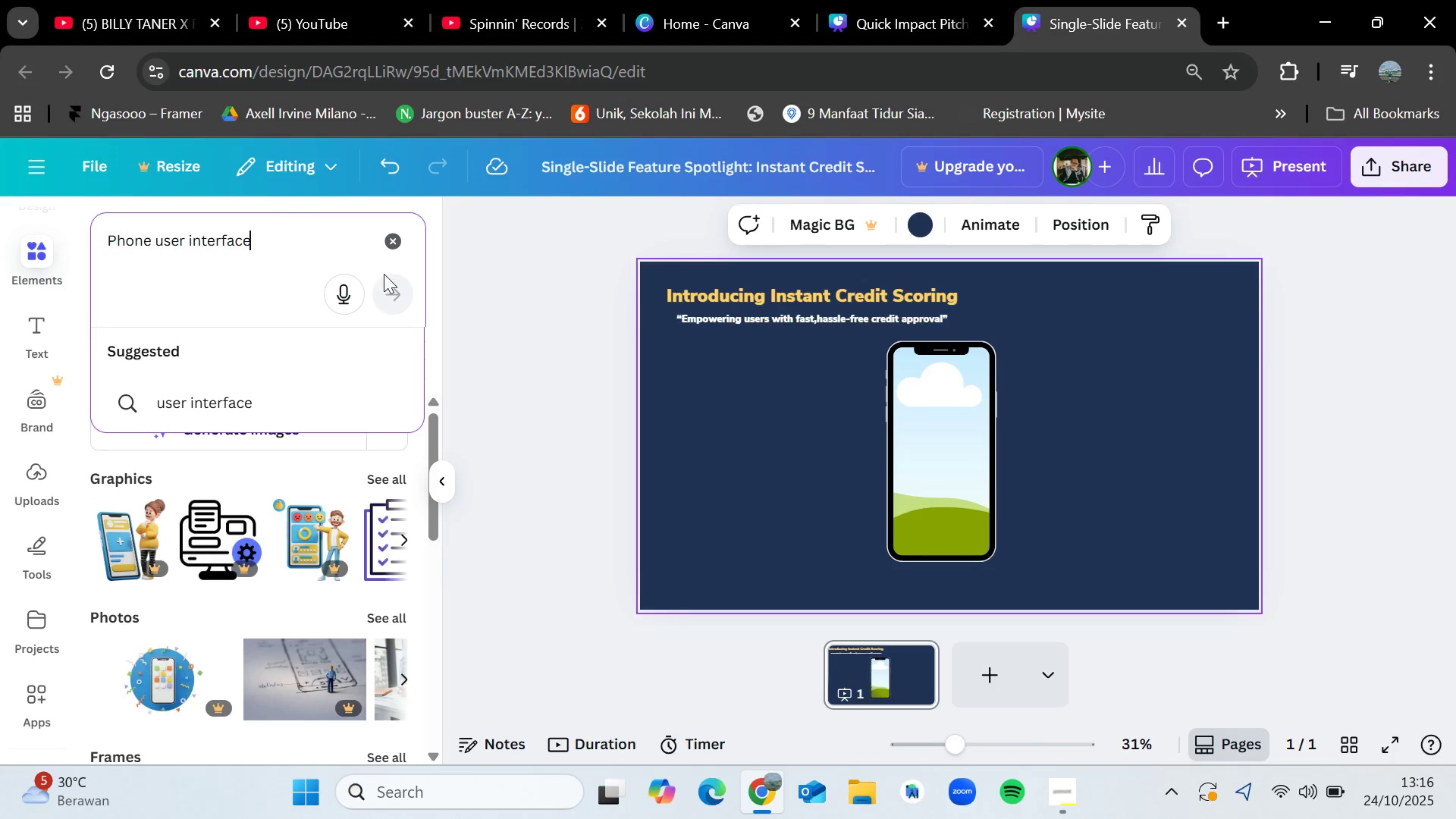 
double_click([469, 323])
 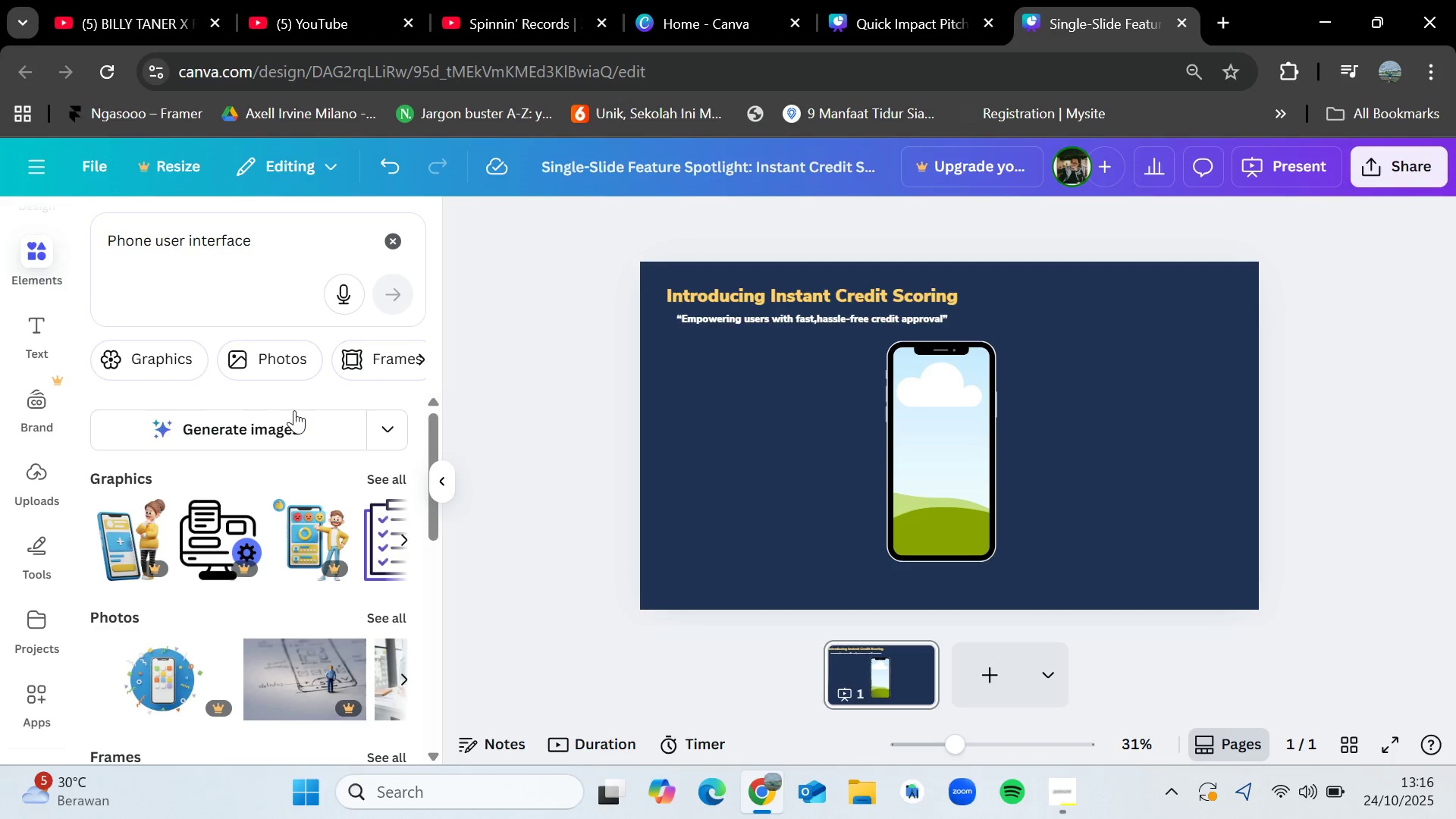 
left_click([292, 421])
 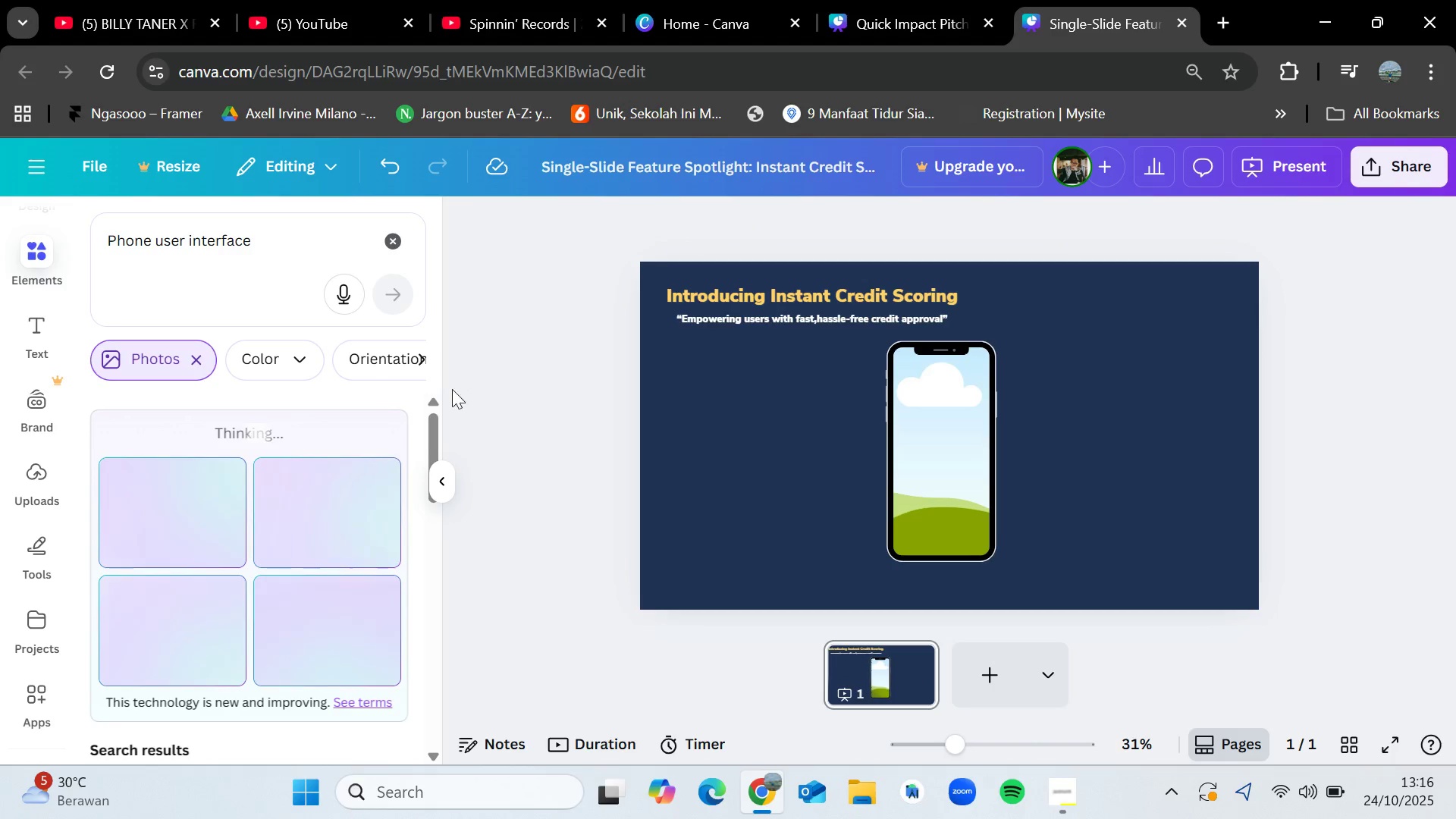 
left_click([139, 0])
 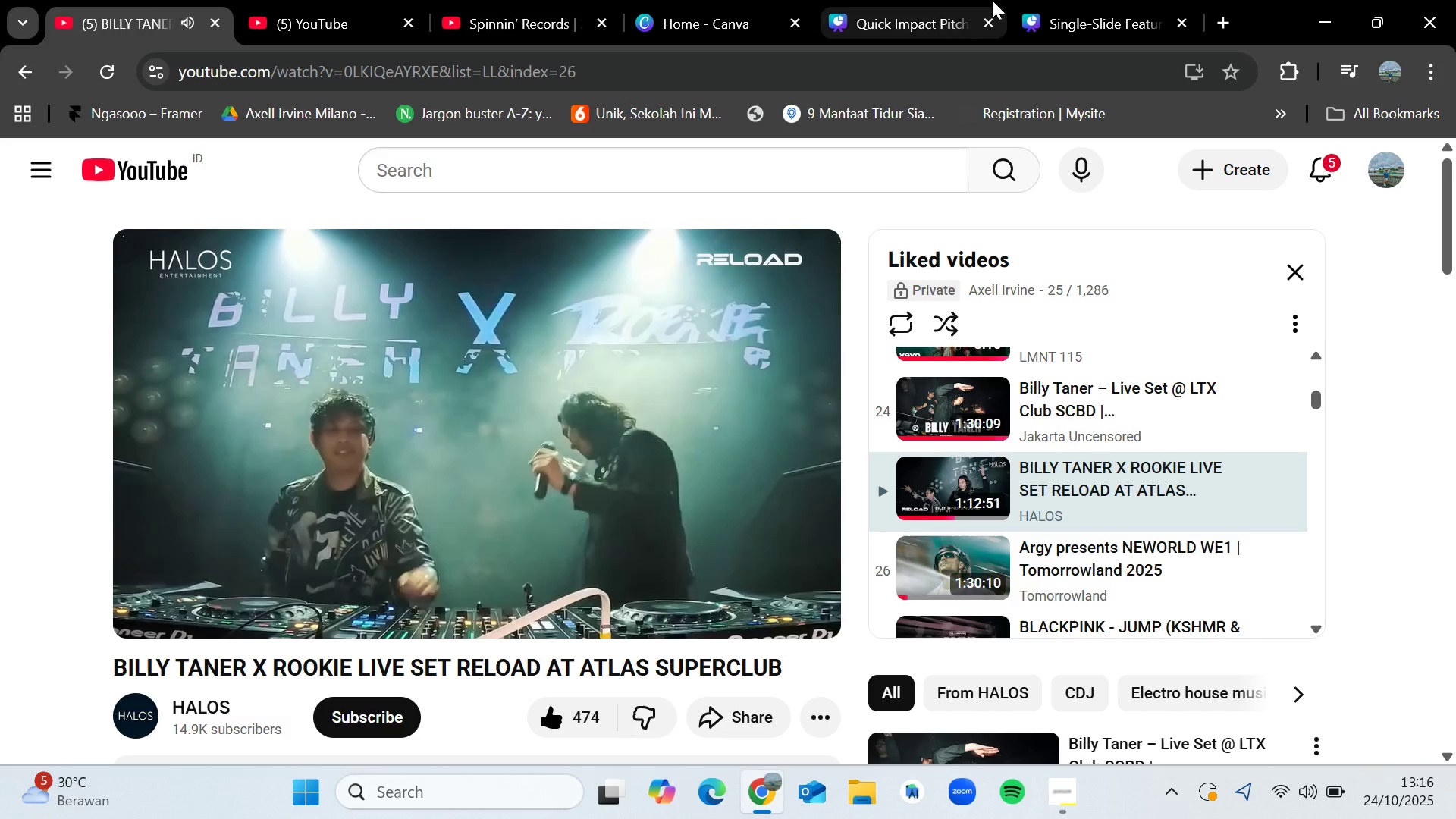 
left_click([1087, 0])
 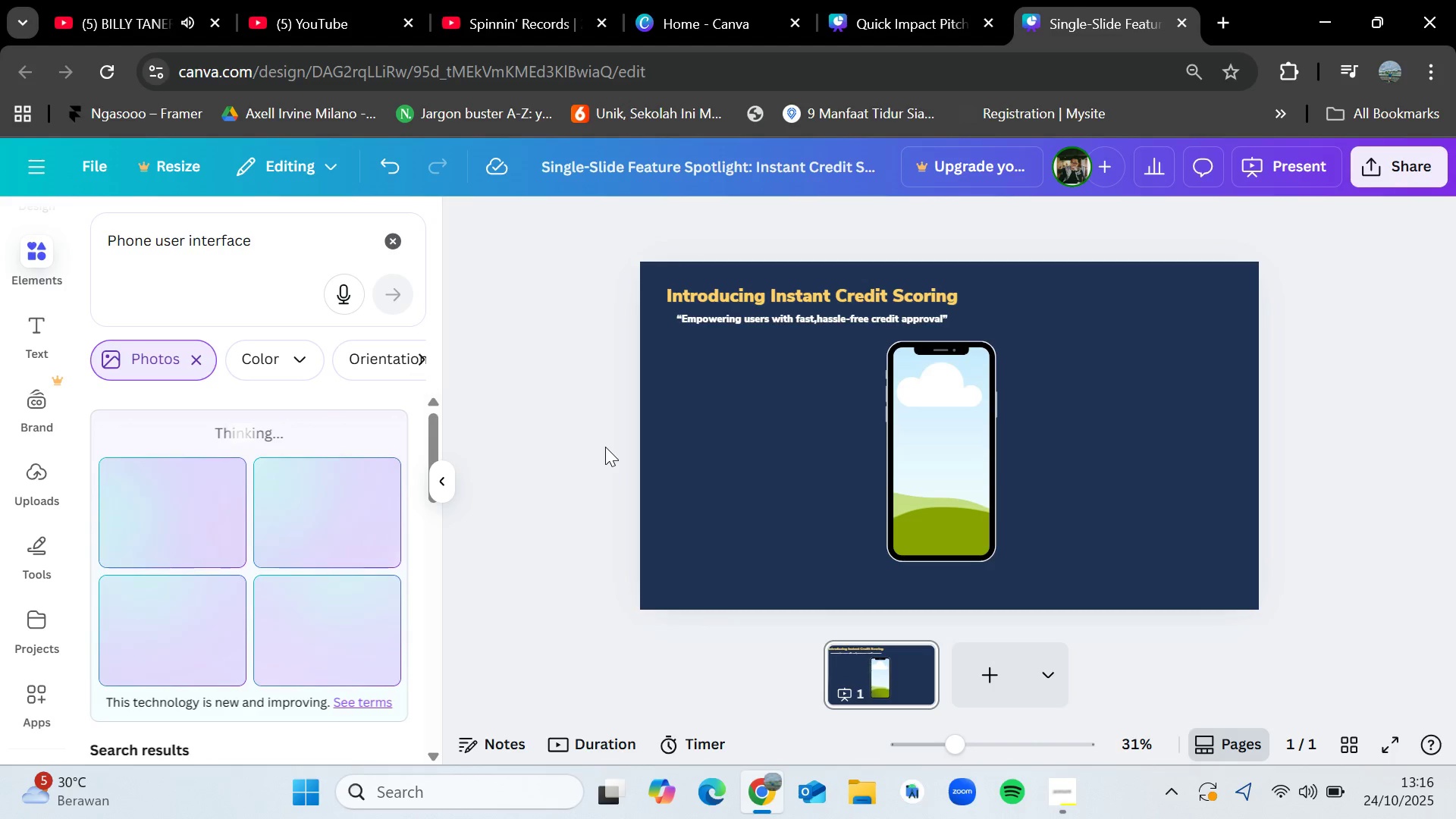 
wait(8.21)
 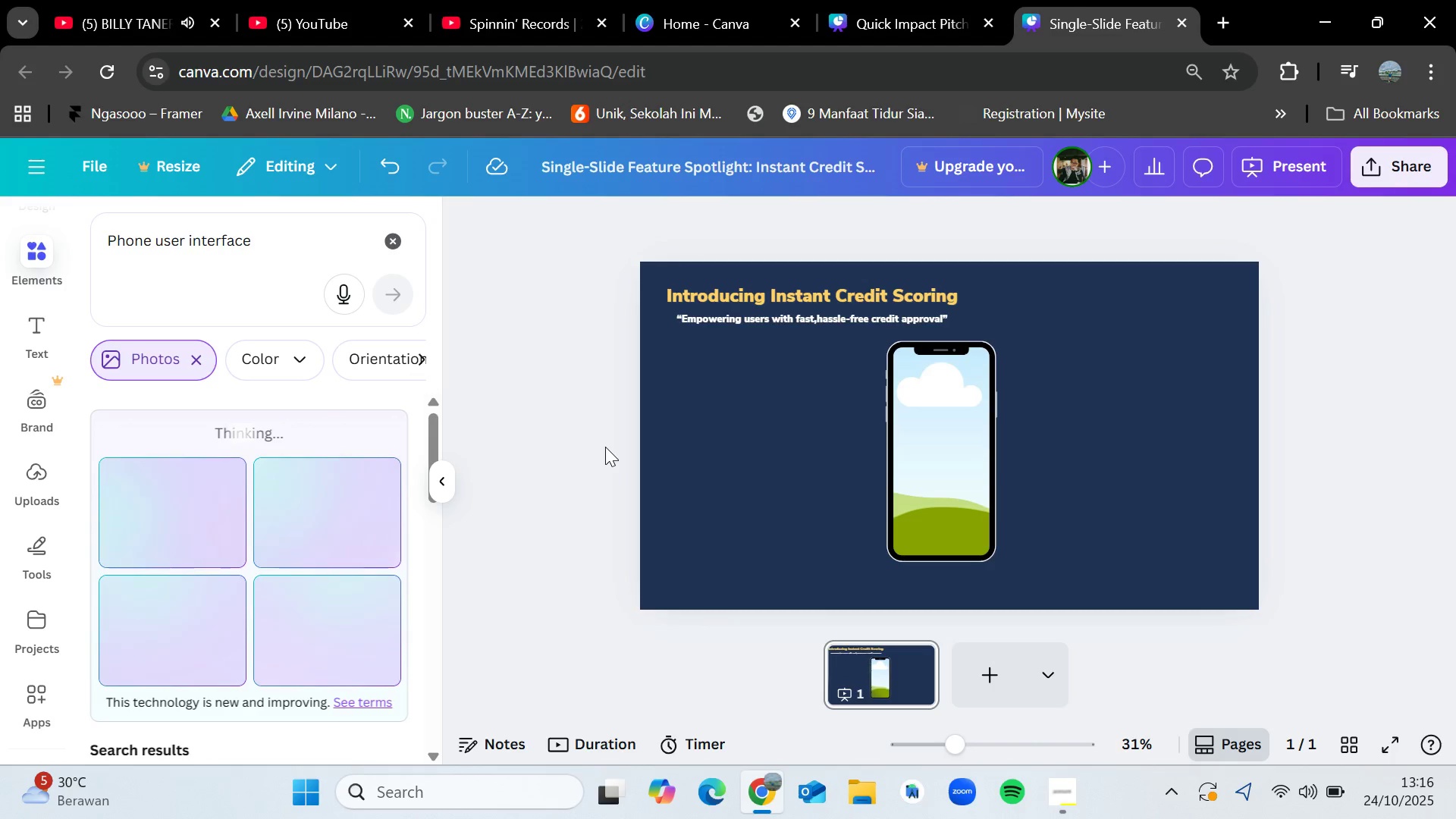 
scroll: coordinate [328, 686], scroll_direction: down, amount: 9.0
 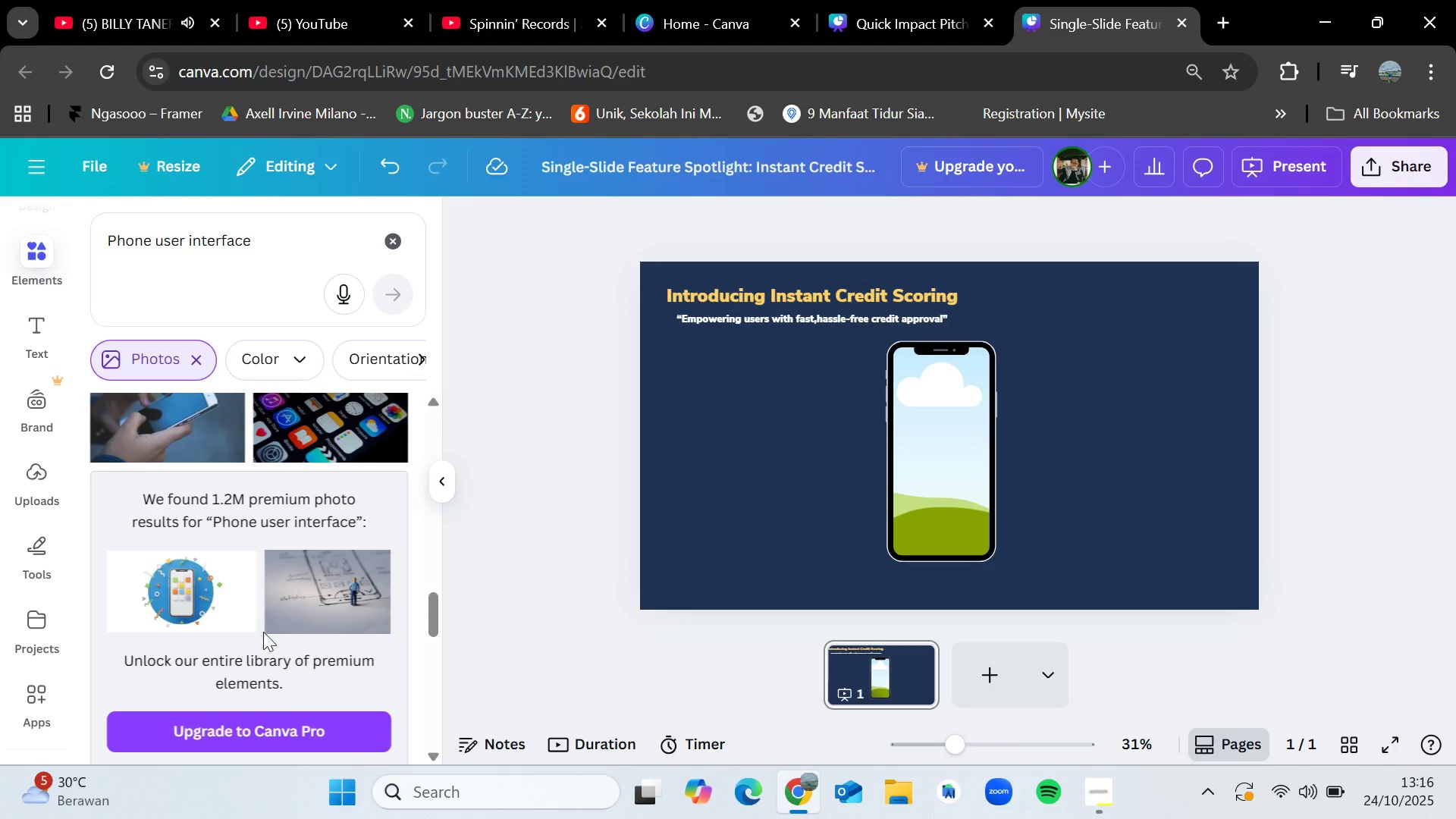 
left_click([1090, 818])